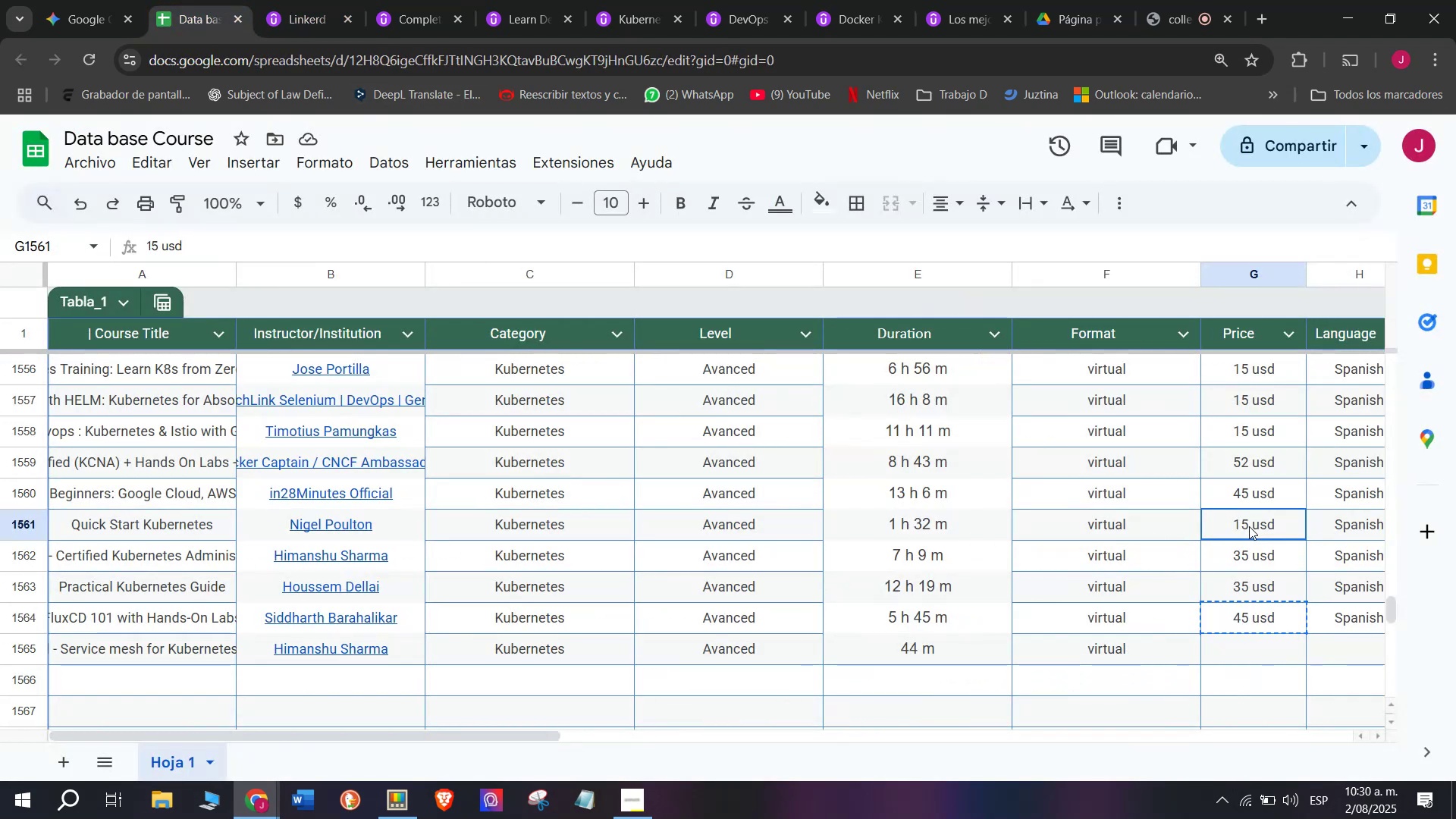 
key(Break)
 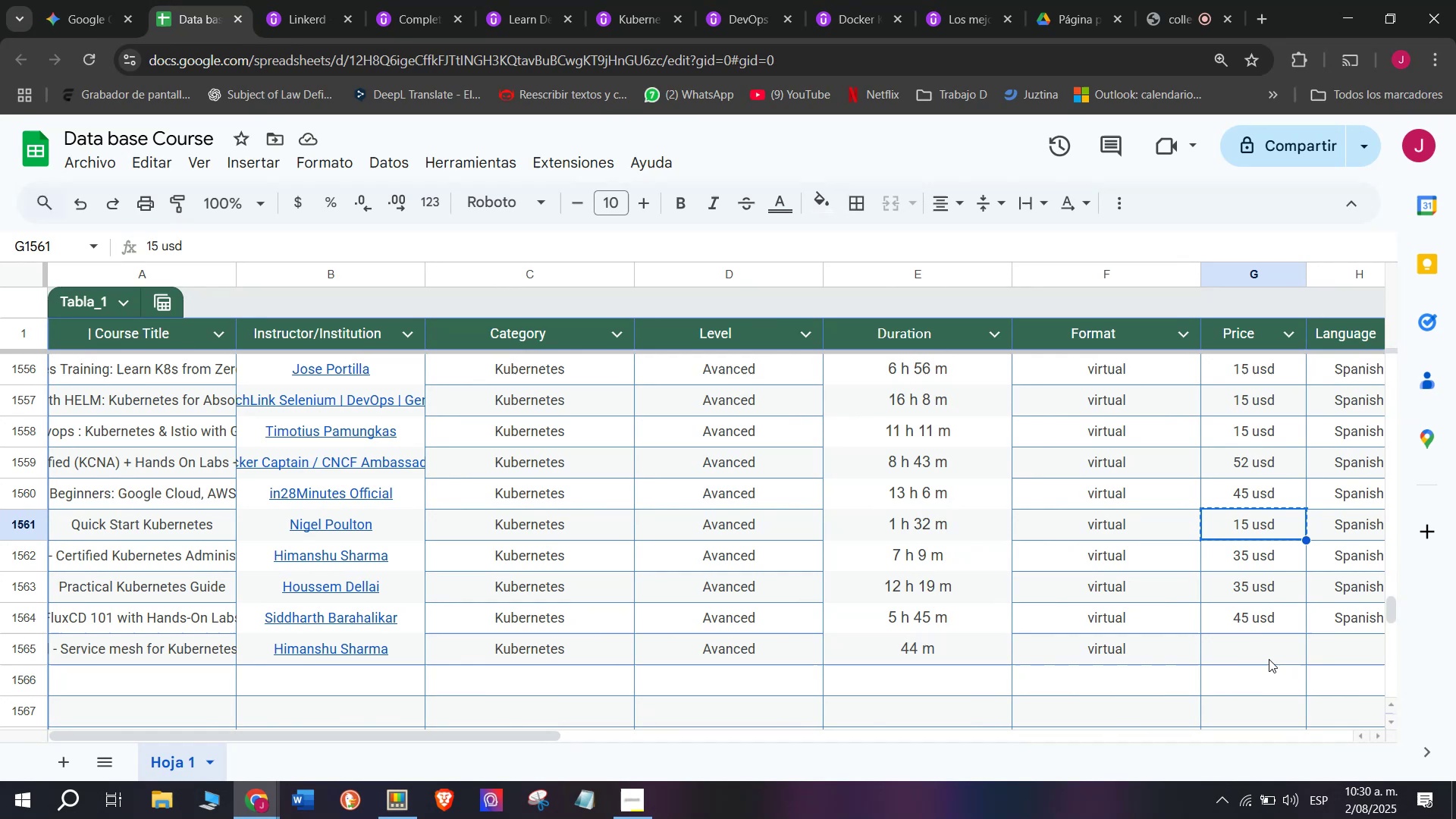 
key(Control+ControlLeft)
 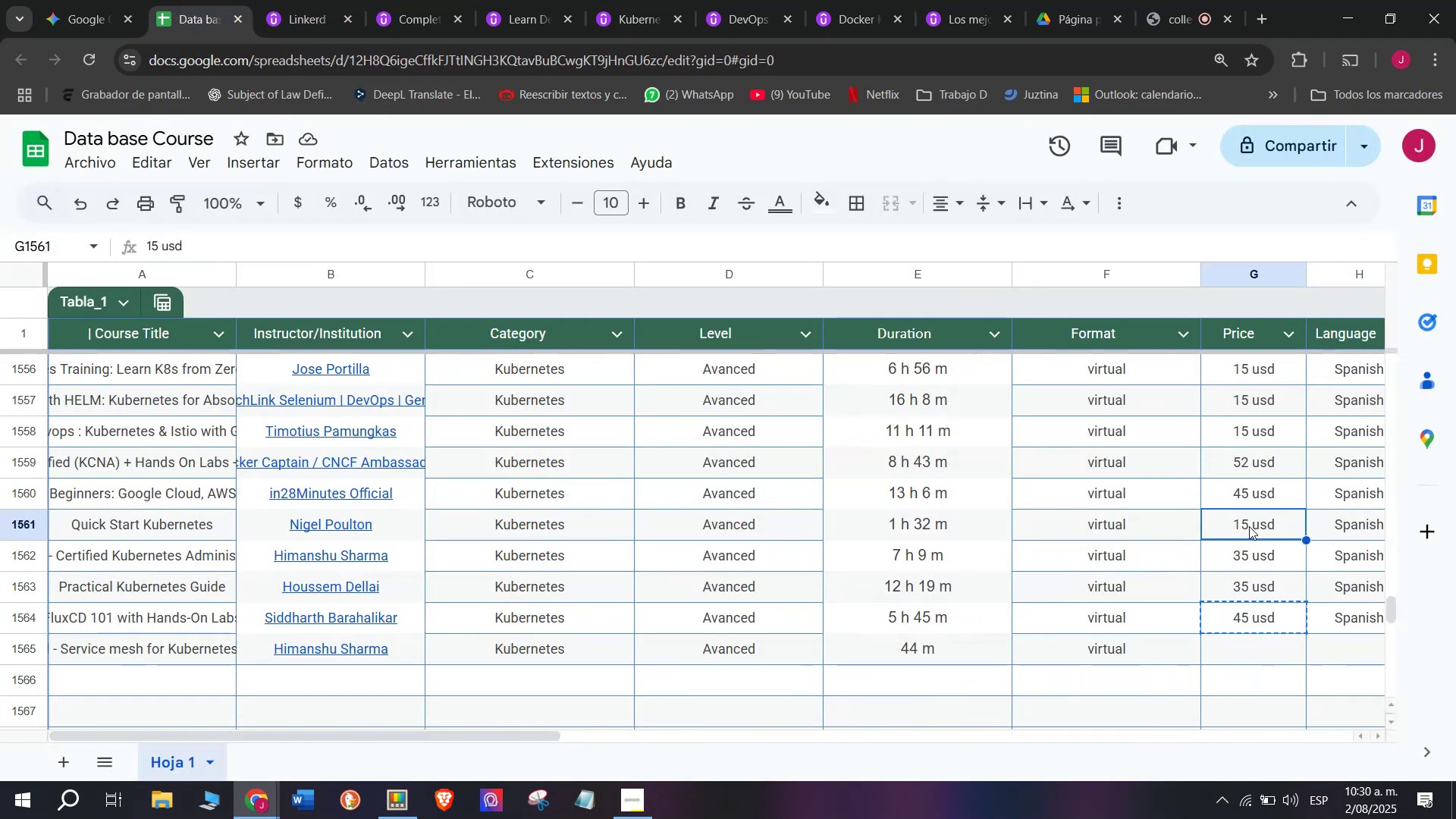 
key(Control+C)
 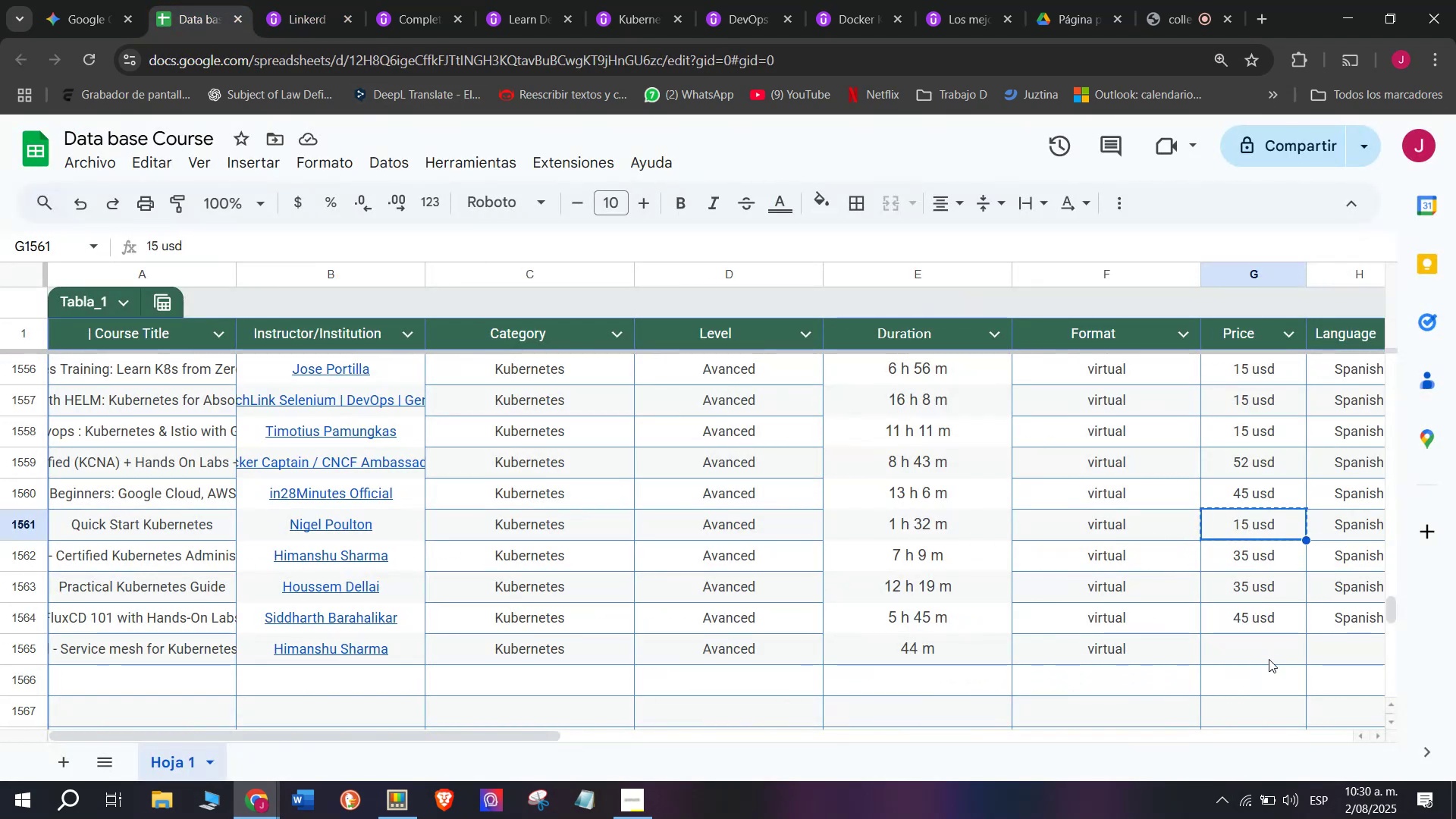 
key(Control+ControlLeft)
 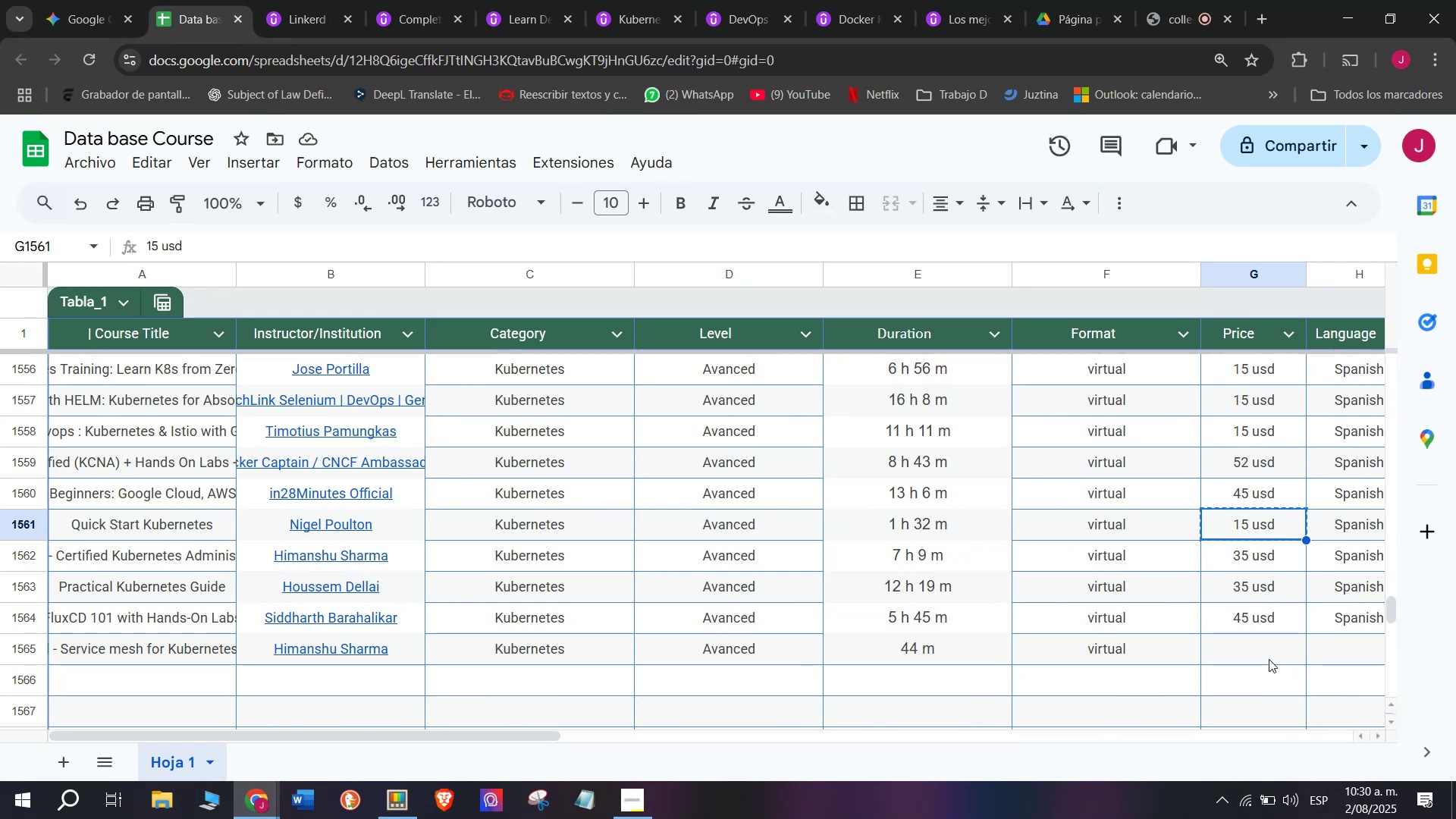 
key(Z)
 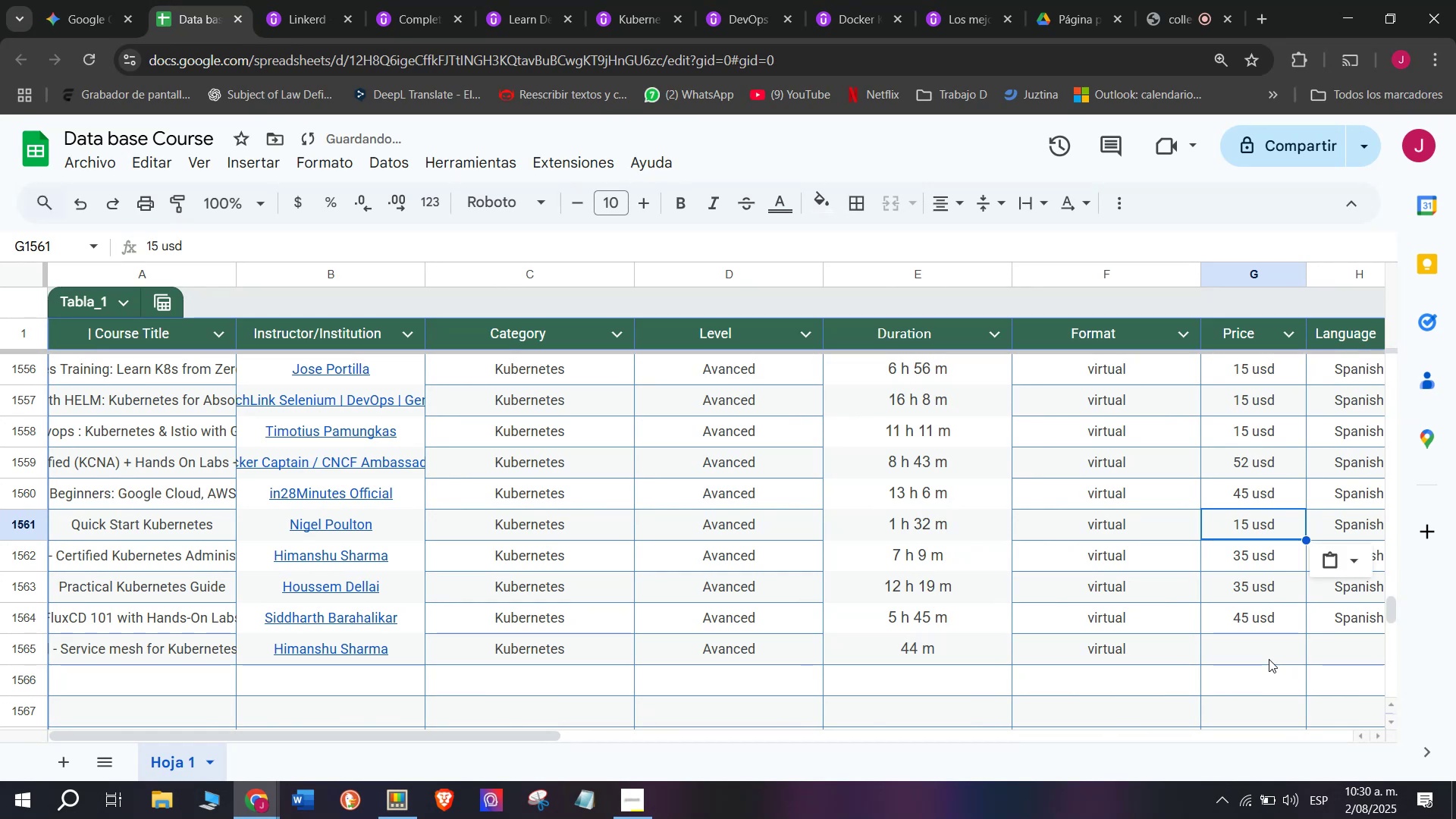 
key(Control+V)
 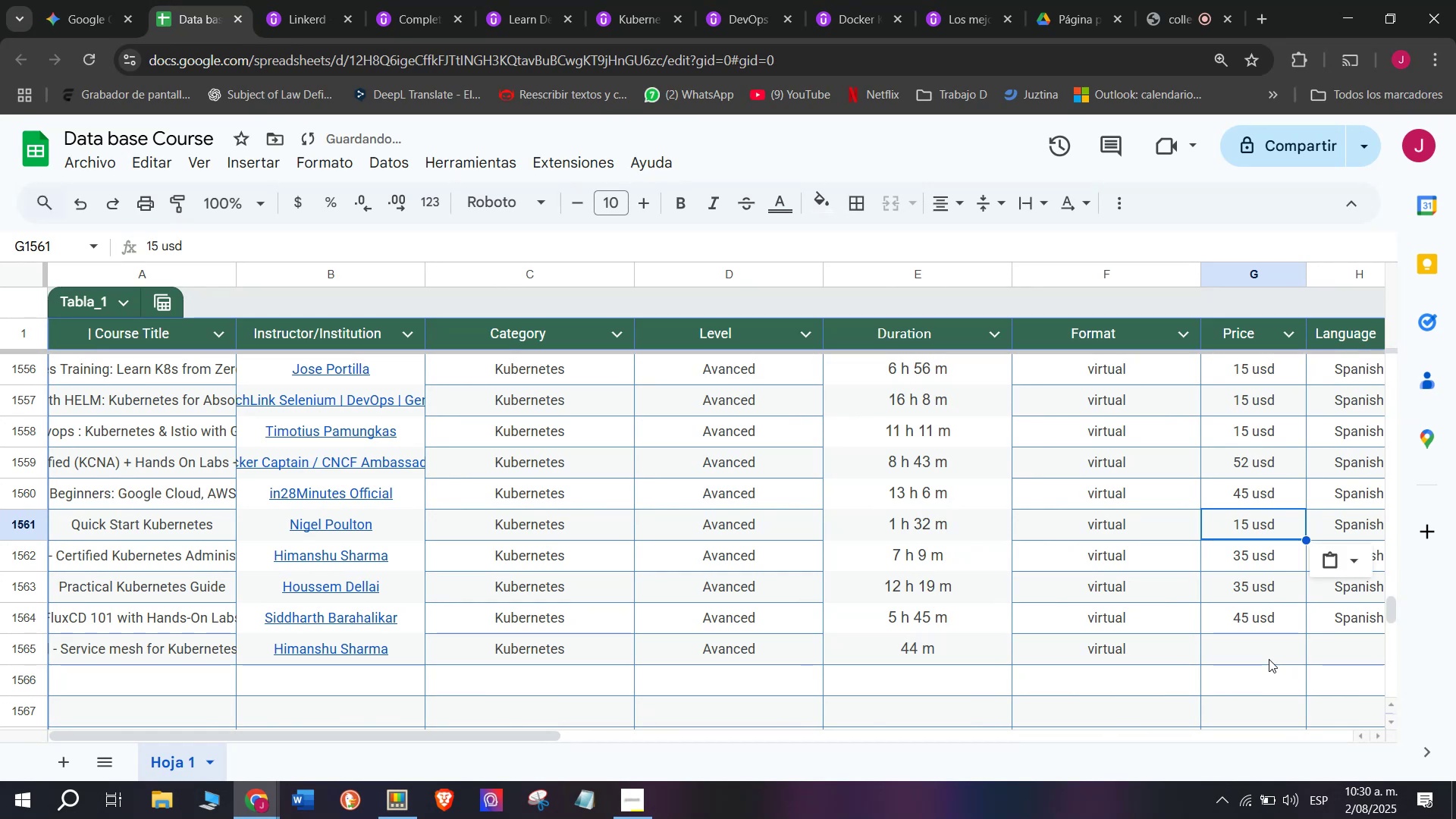 
left_click([1269, 656])
 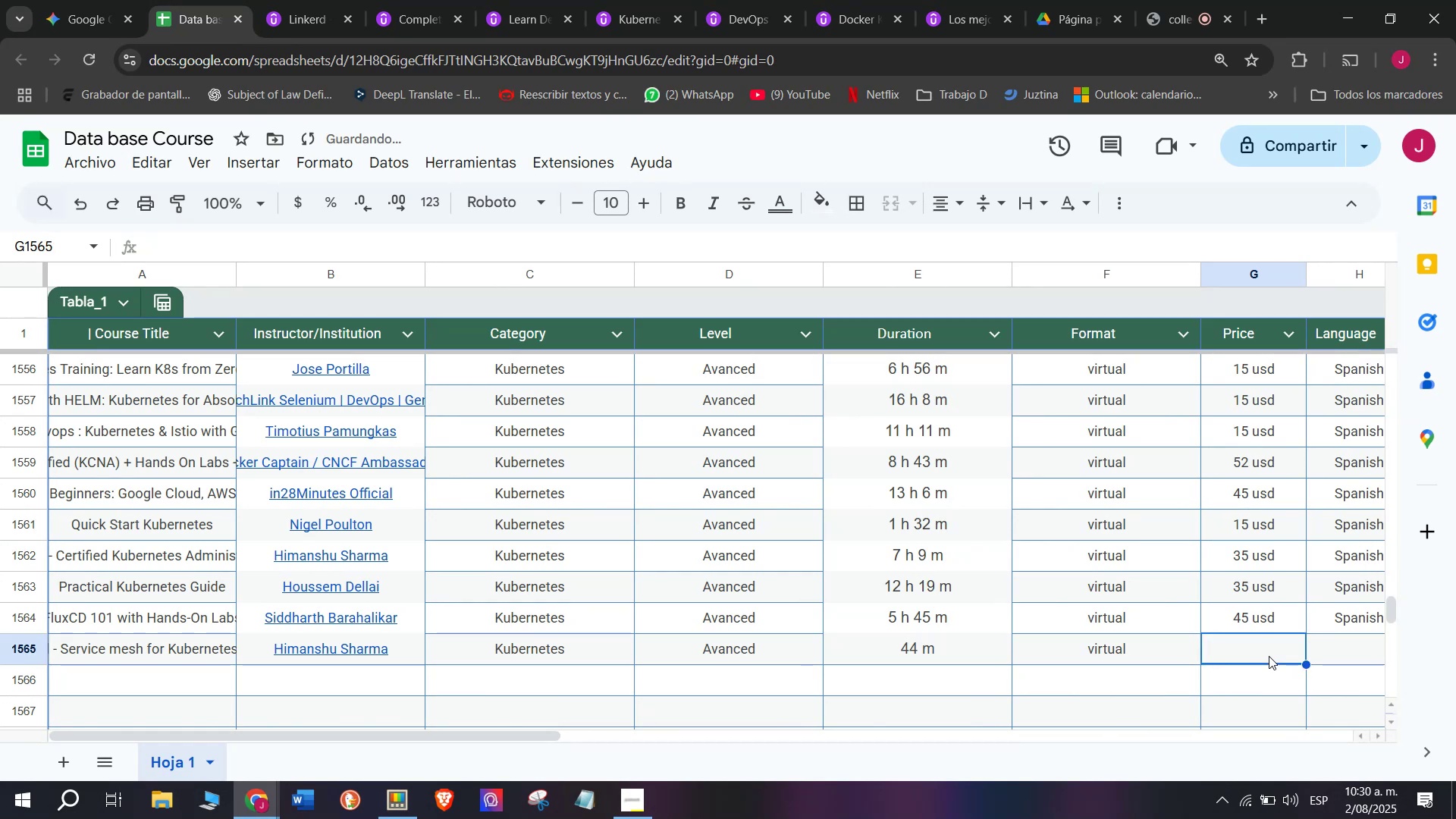 
key(Control+ControlLeft)
 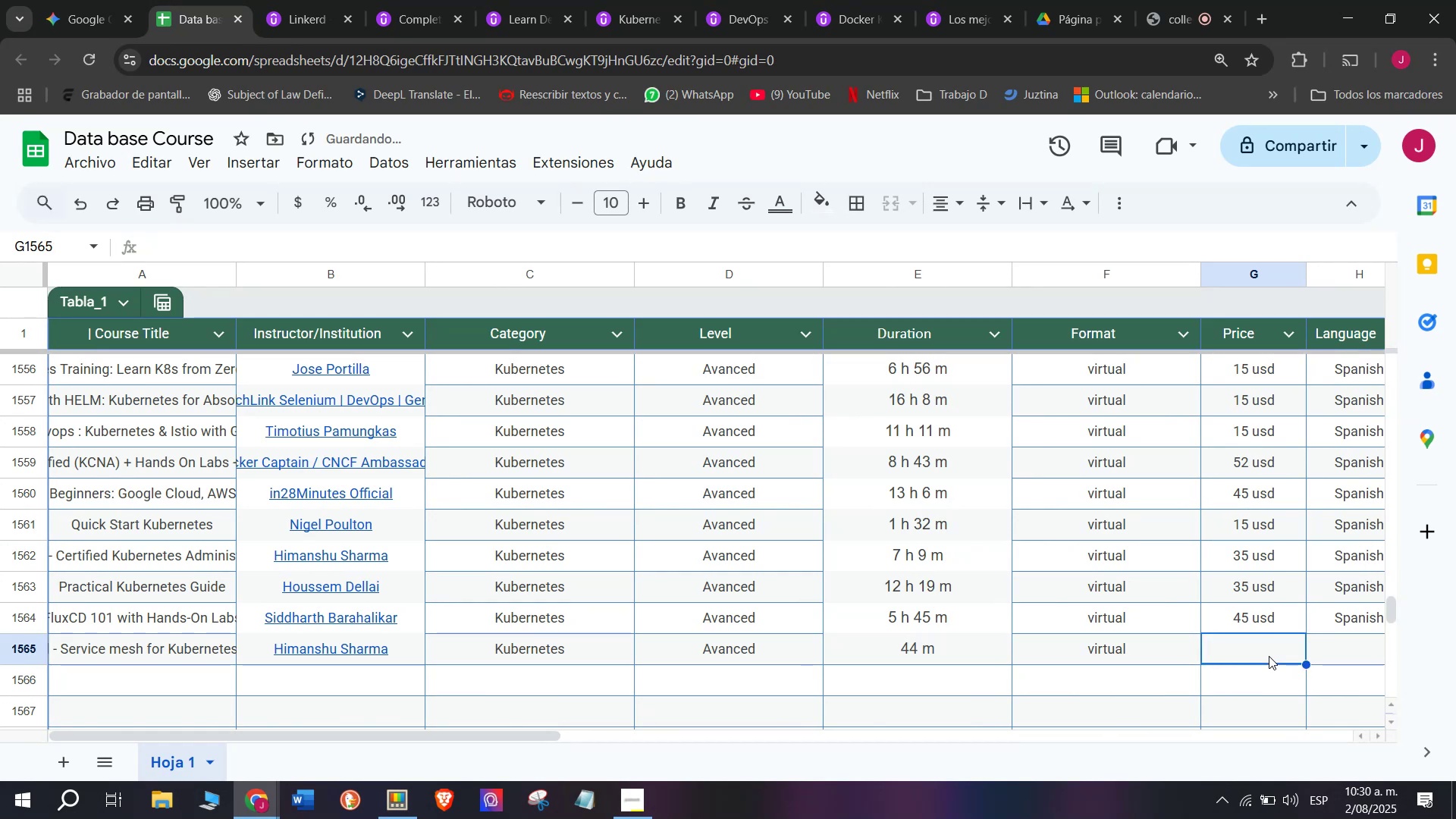 
key(Z)
 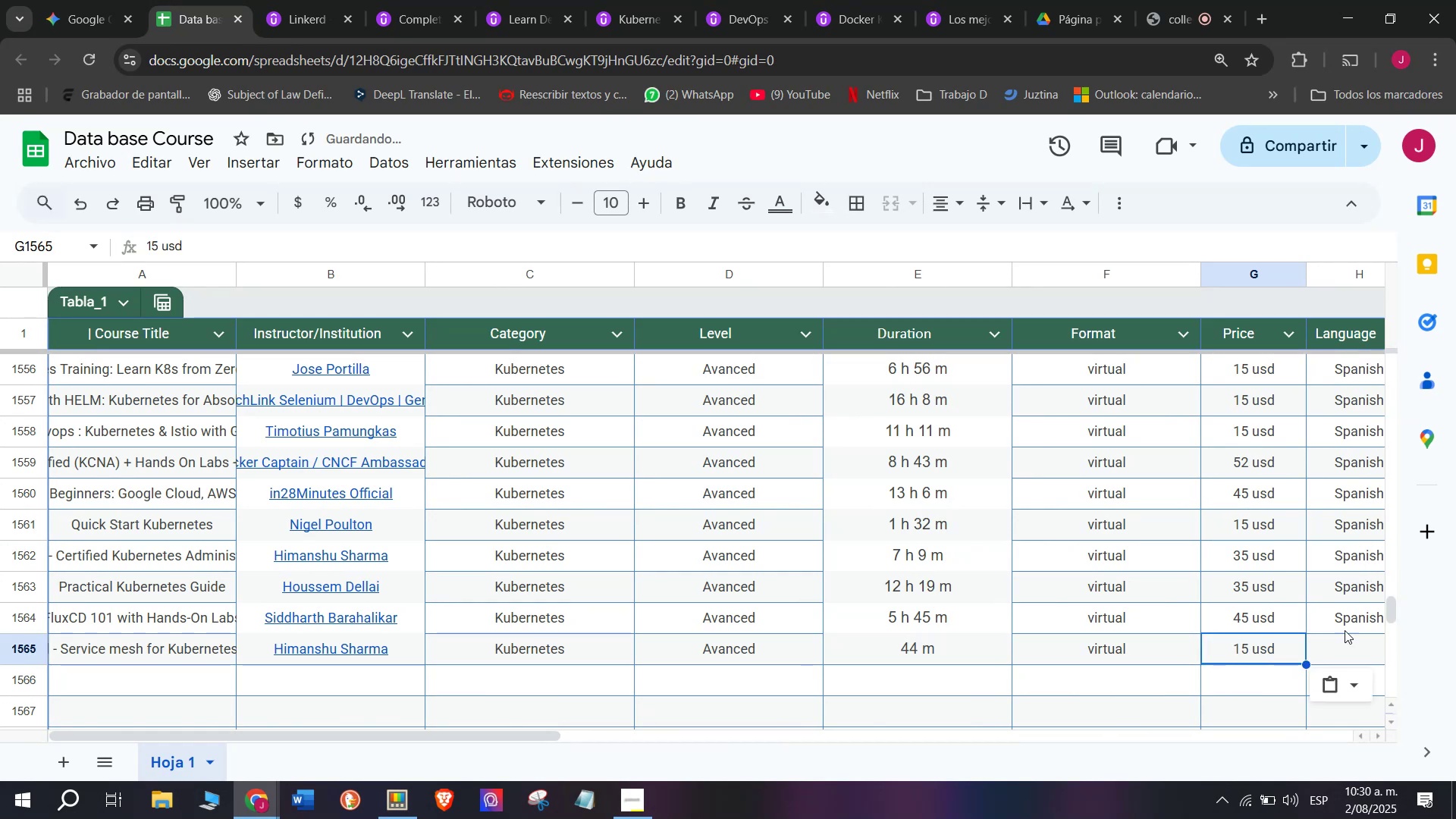 
key(Control+V)
 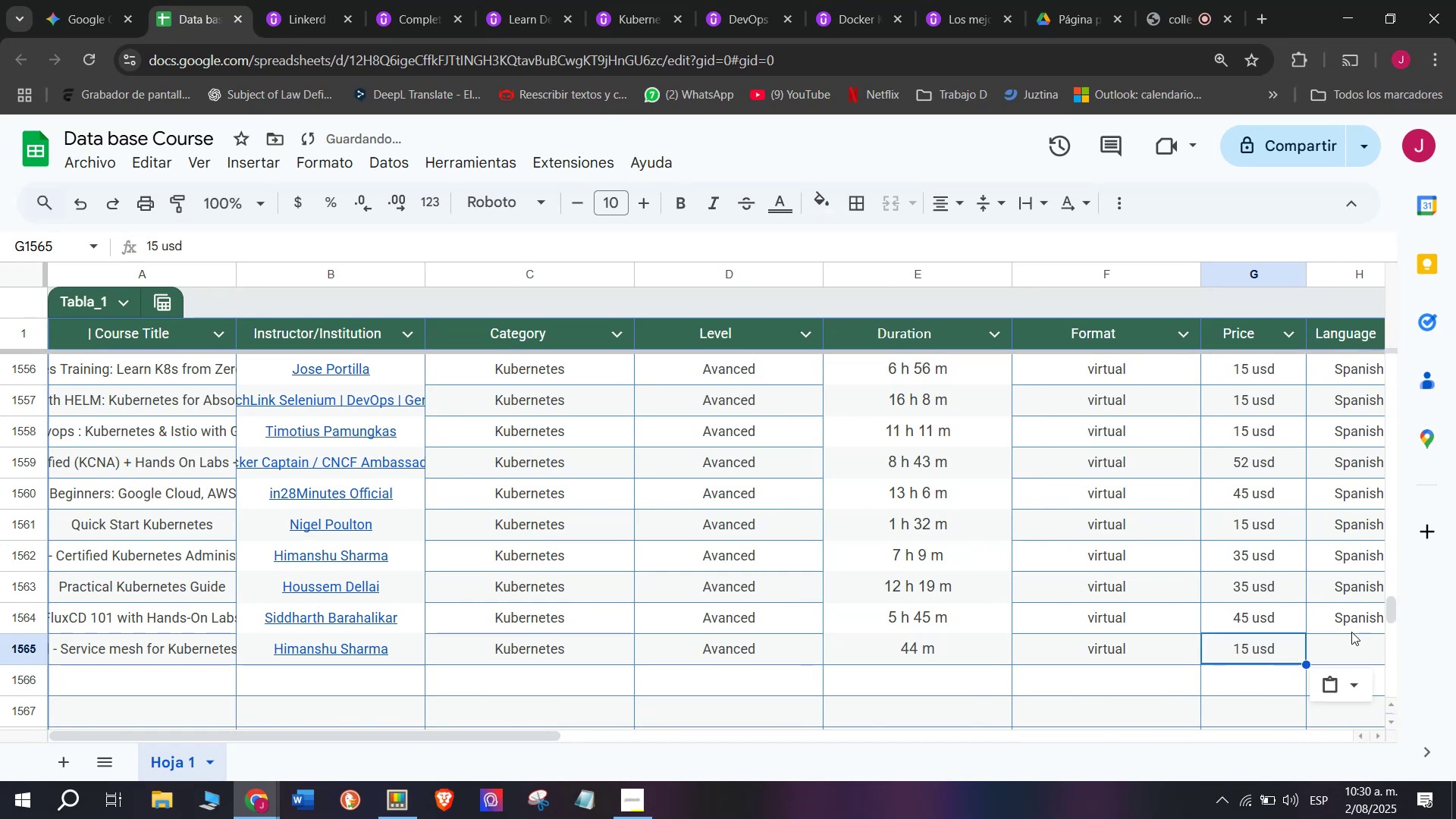 
left_click([1341, 634])
 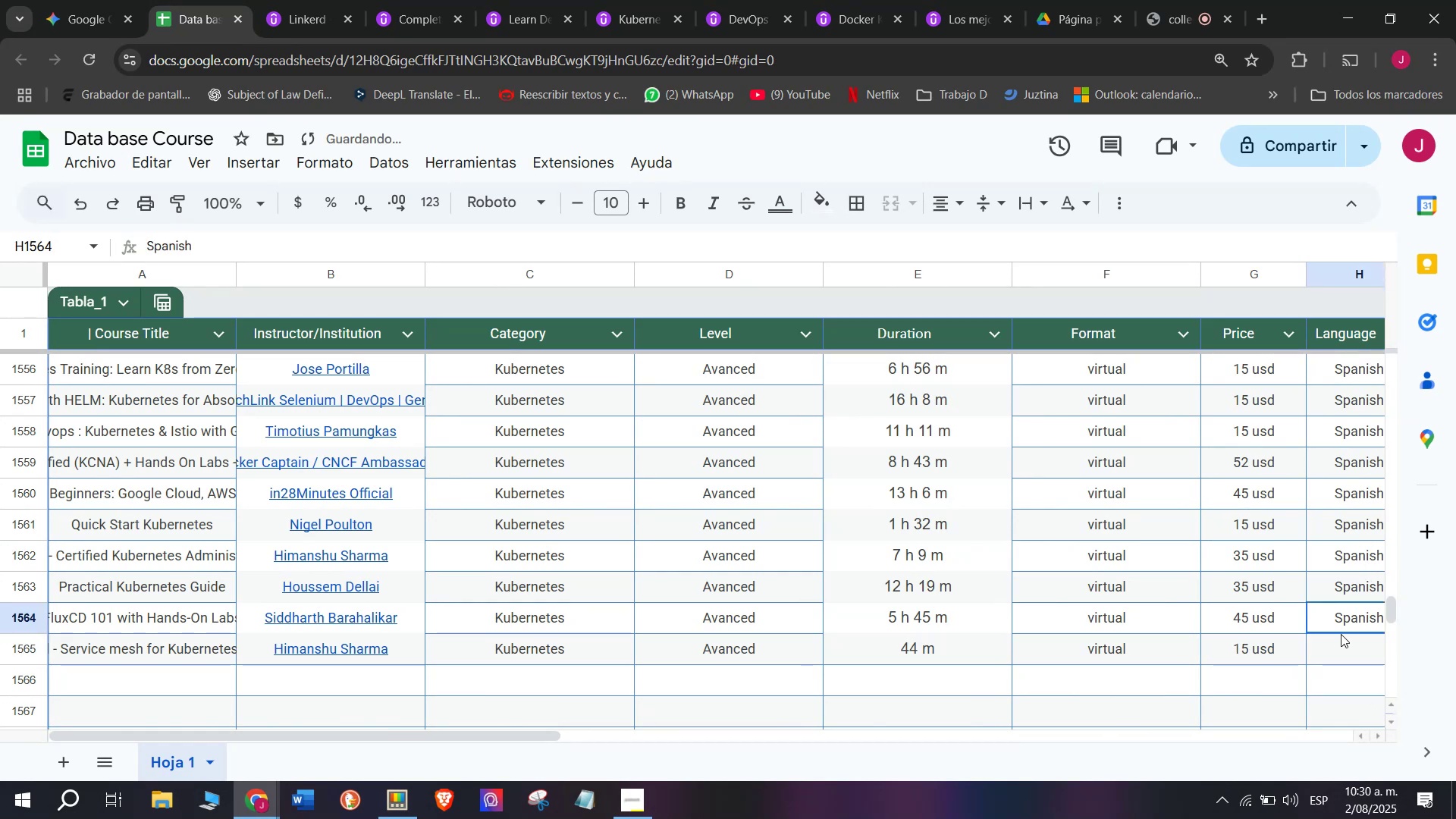 
key(Control+ControlLeft)
 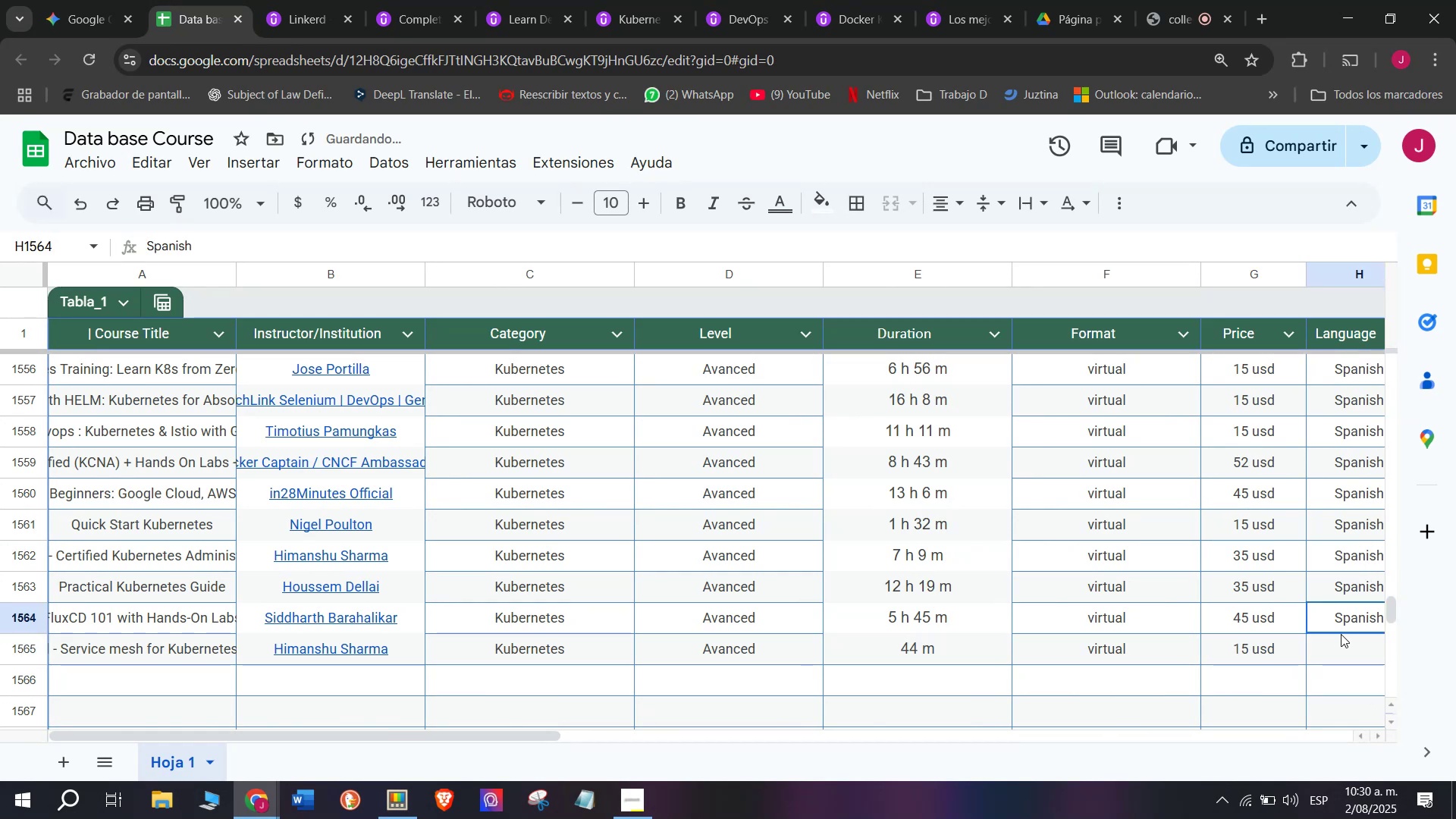 
key(Break)
 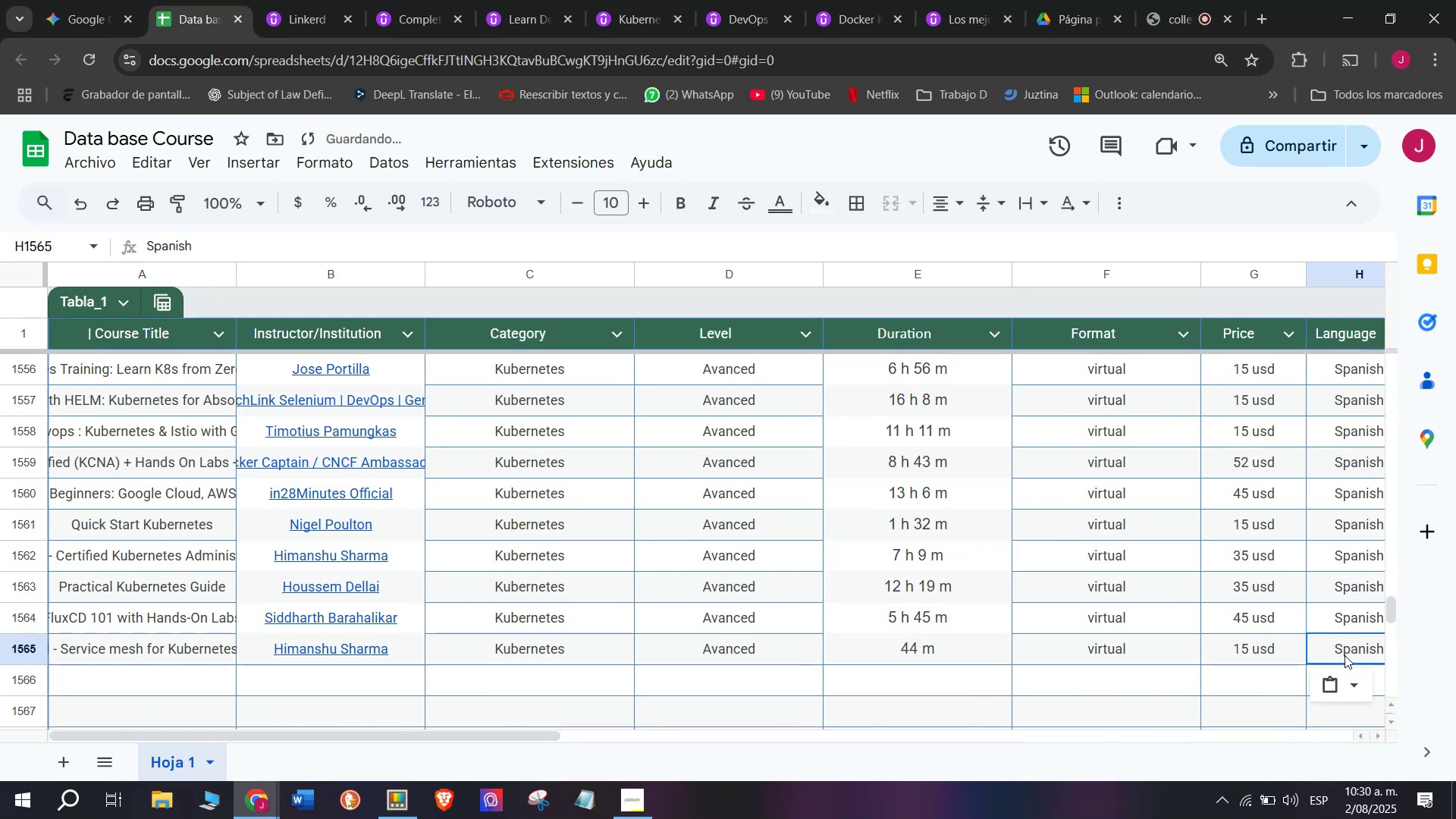 
key(Control+C)
 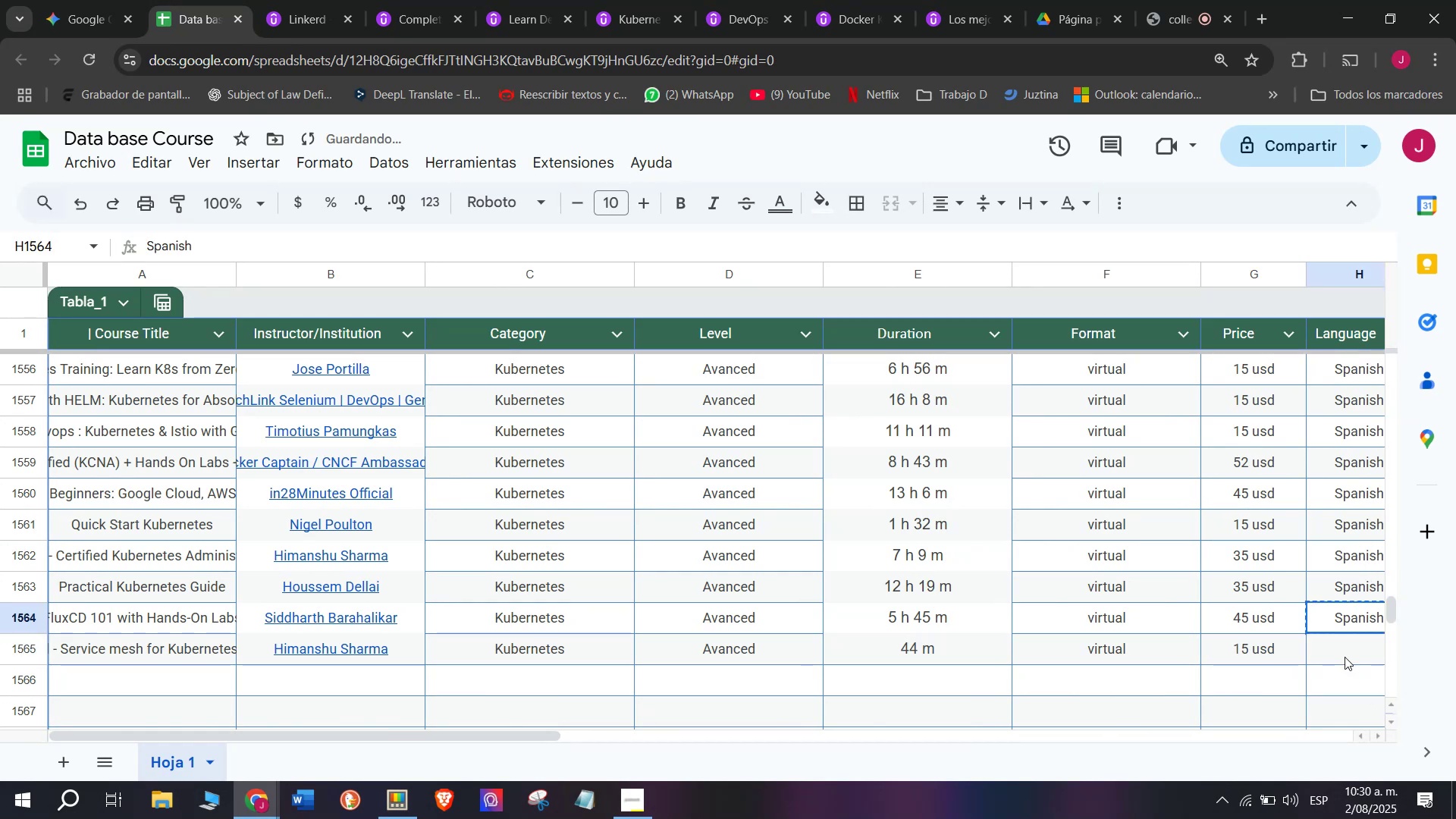 
left_click([1345, 657])
 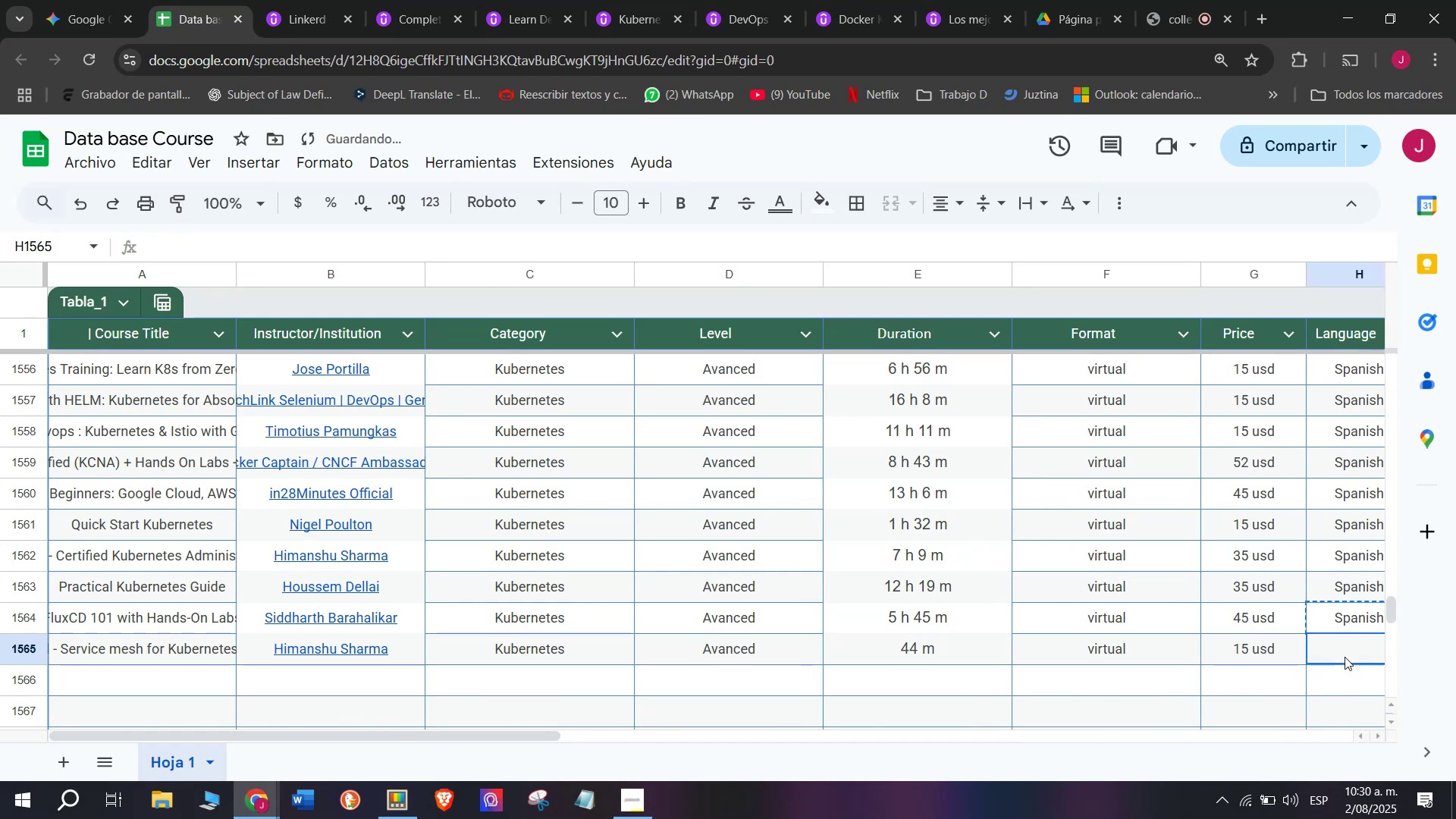 
key(Z)
 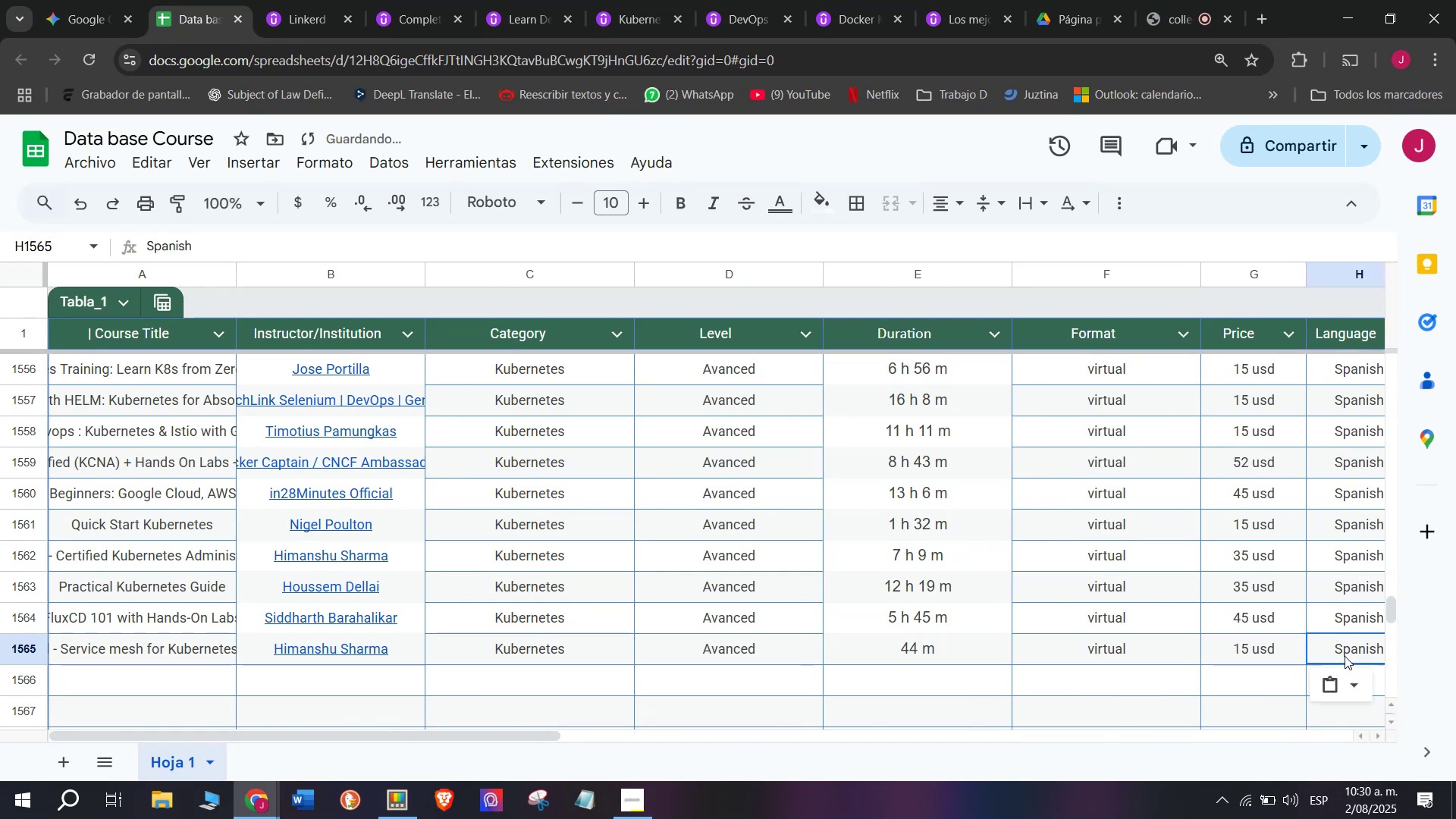 
key(Control+ControlLeft)
 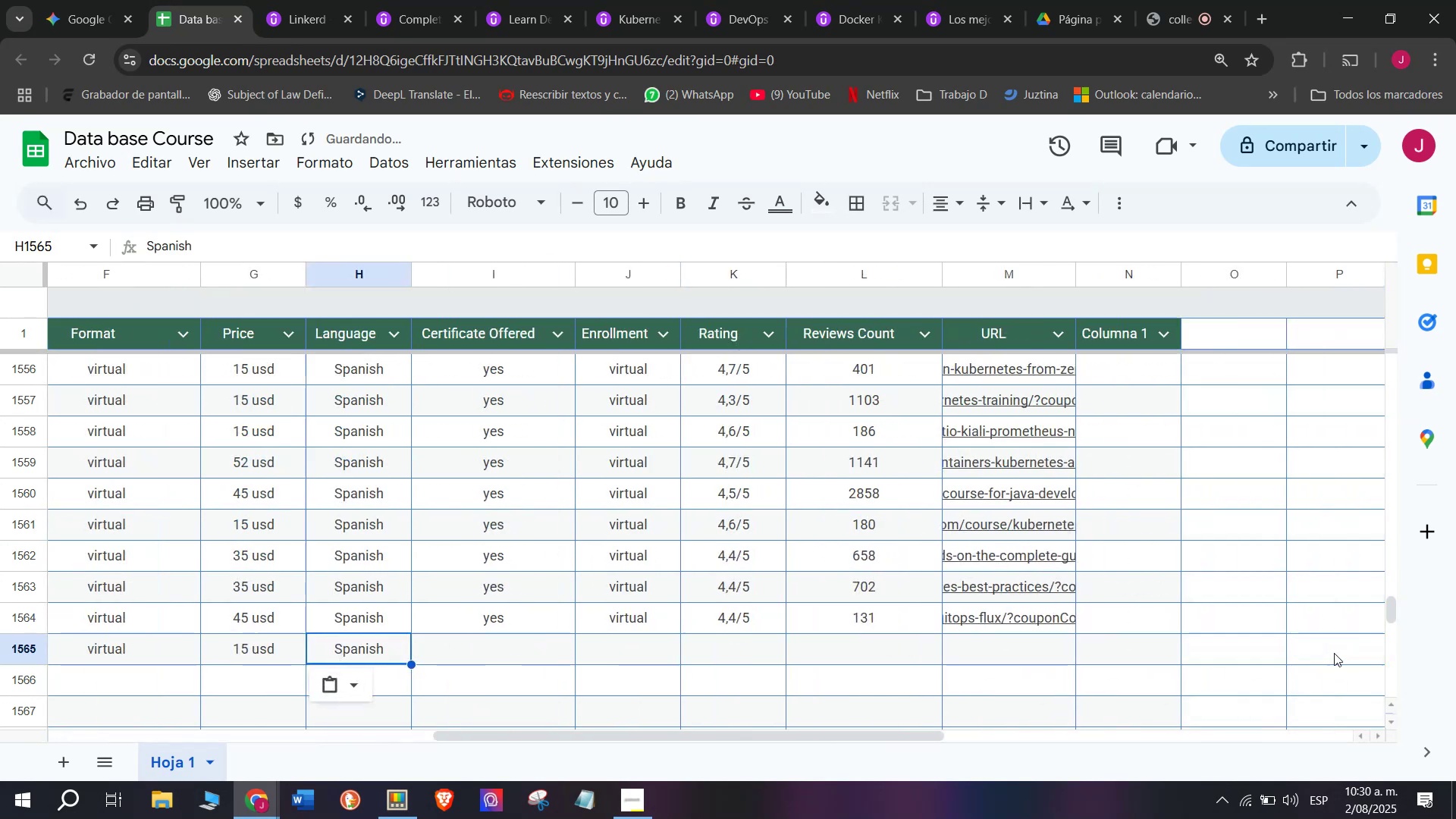 
key(Control+V)
 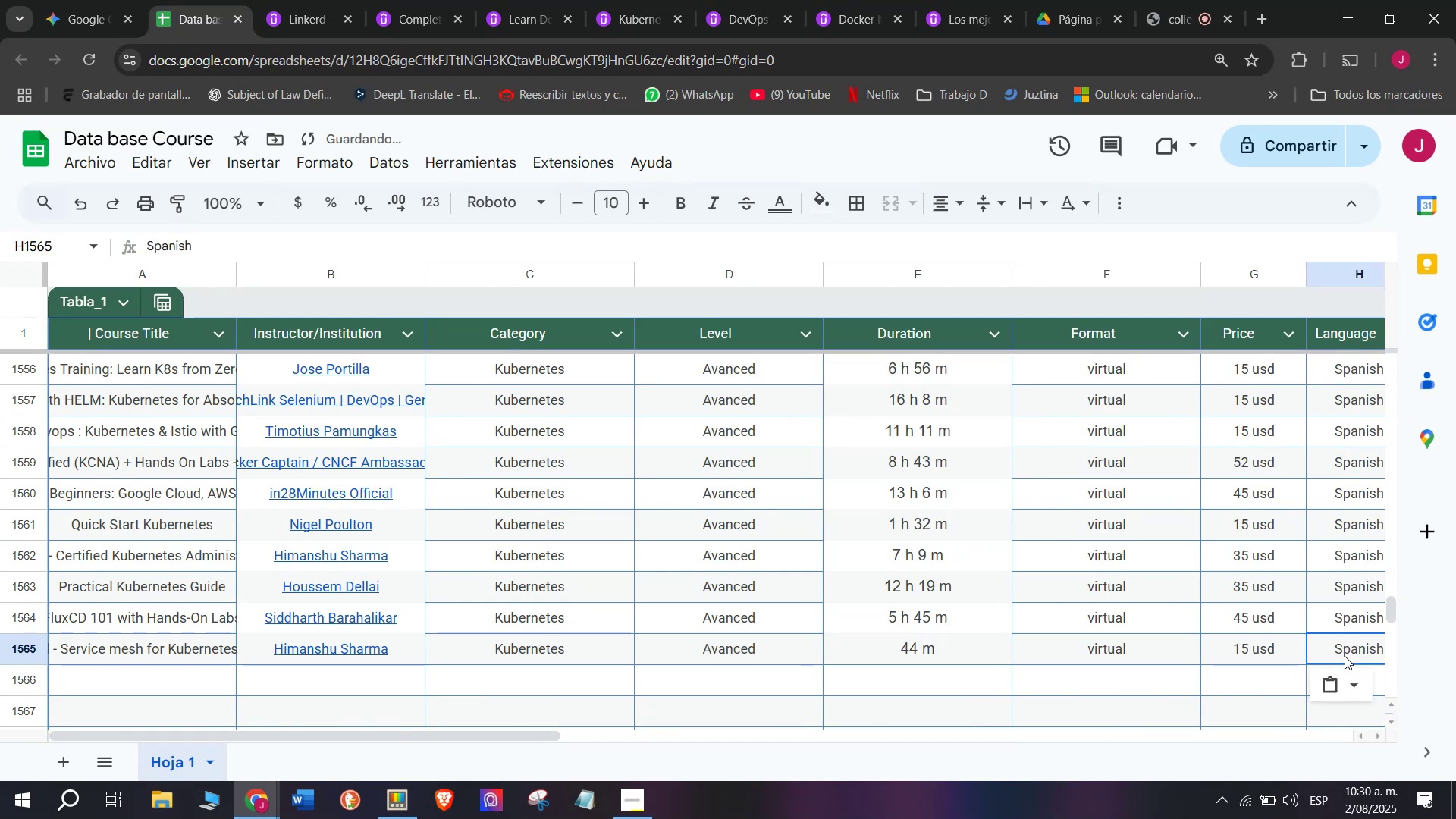 
scroll: coordinate [399, 674], scroll_direction: down, amount: 3.0
 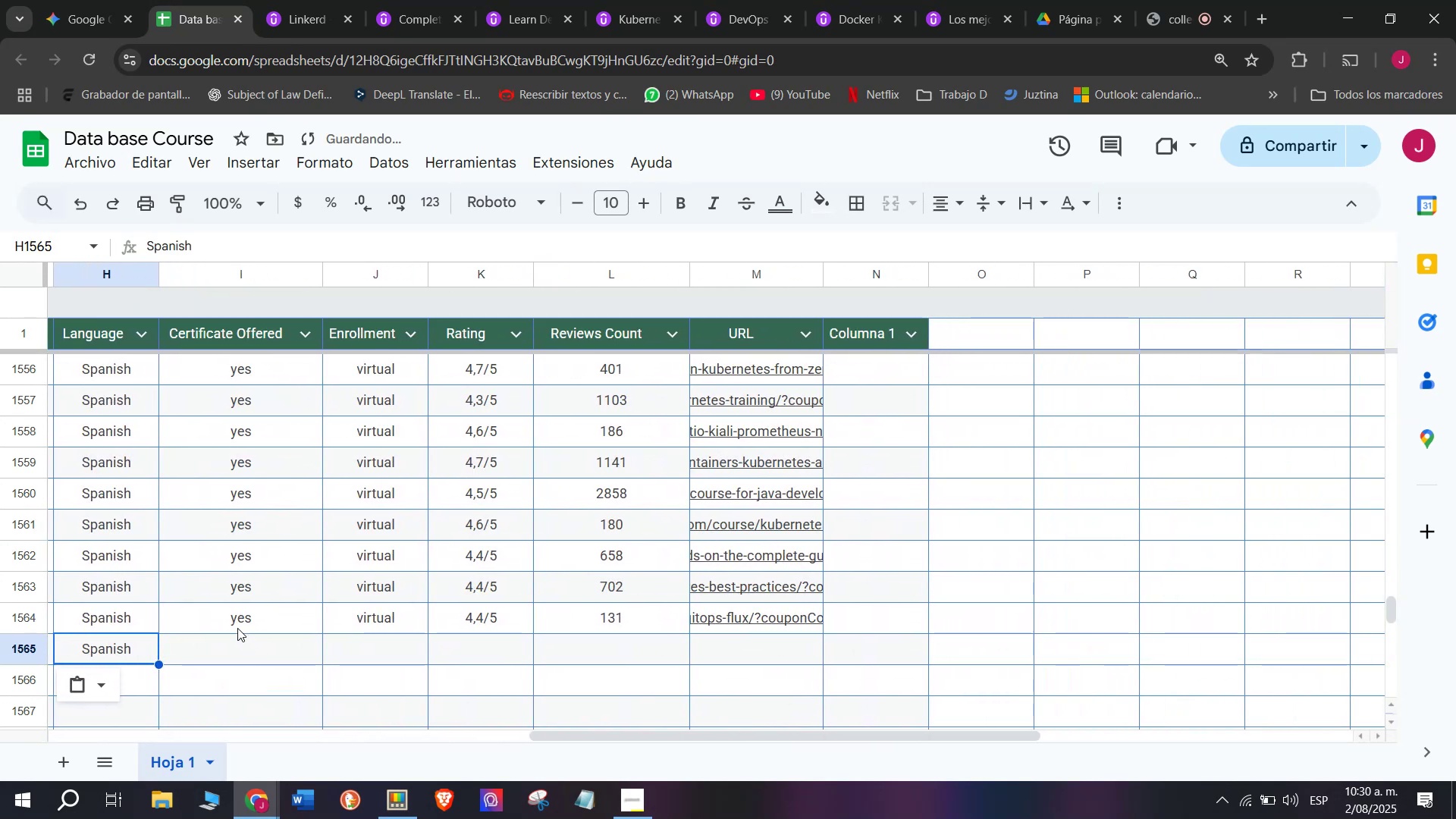 
left_click([235, 622])
 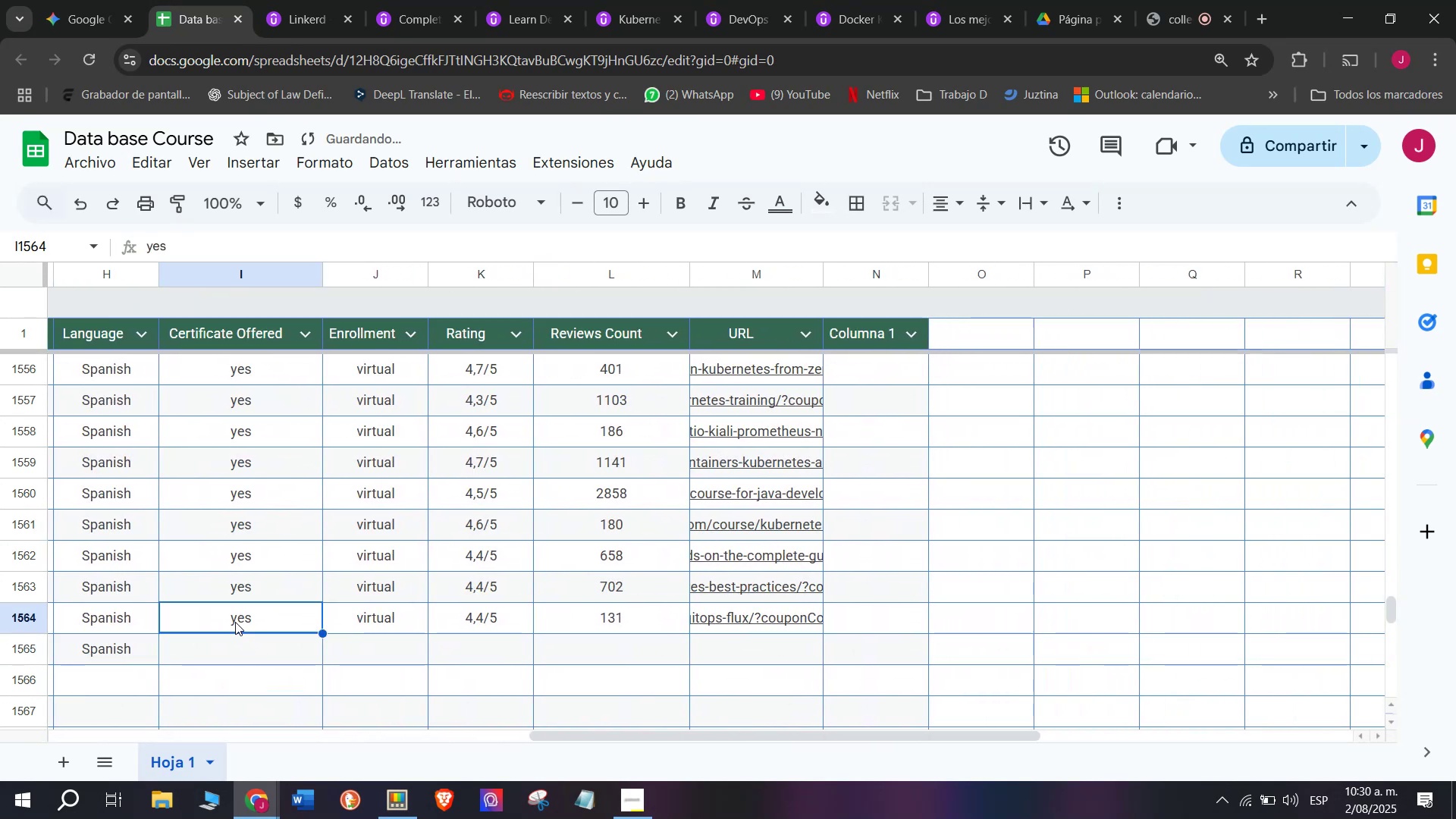 
key(Control+ControlLeft)
 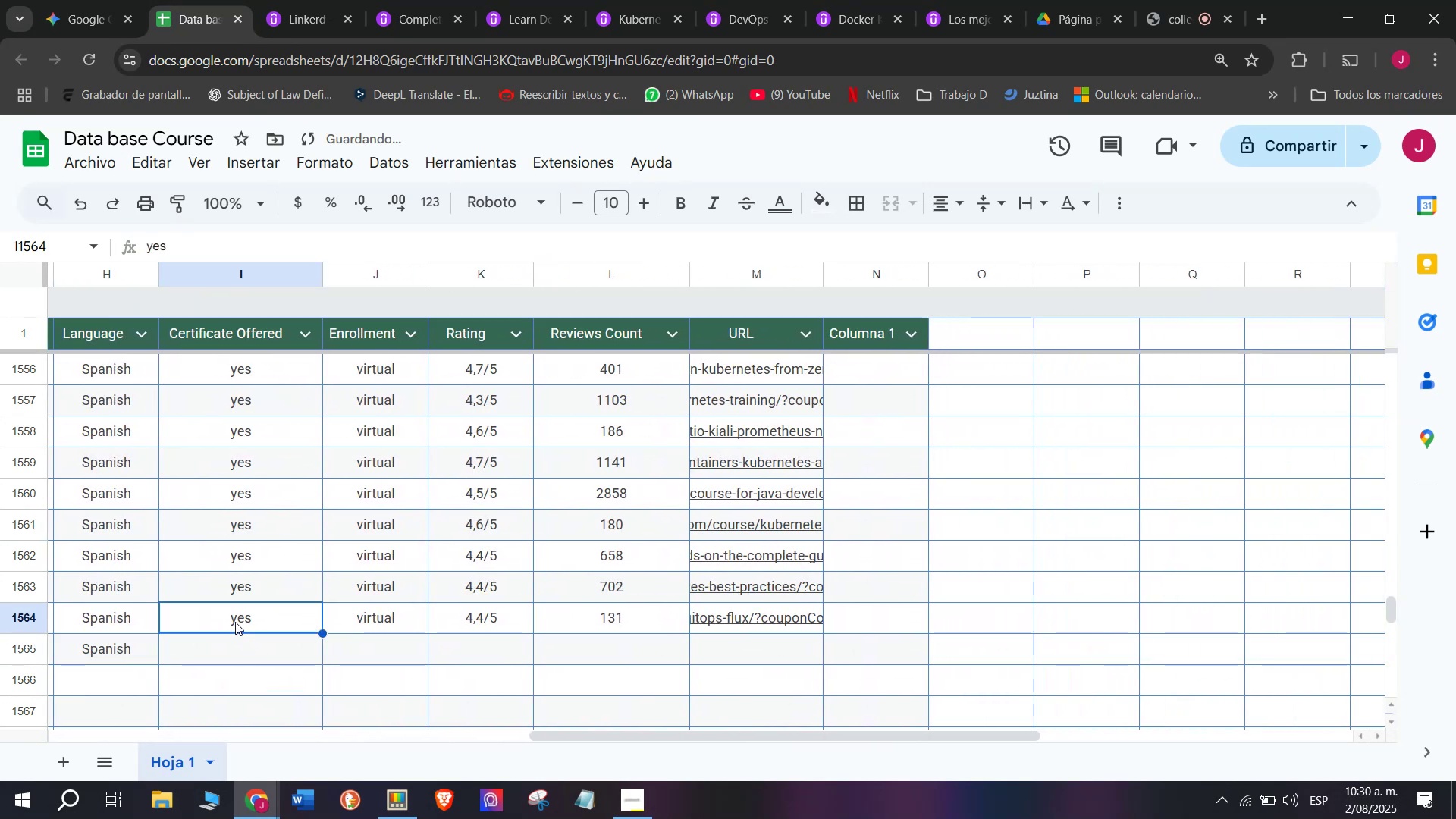 
key(Break)
 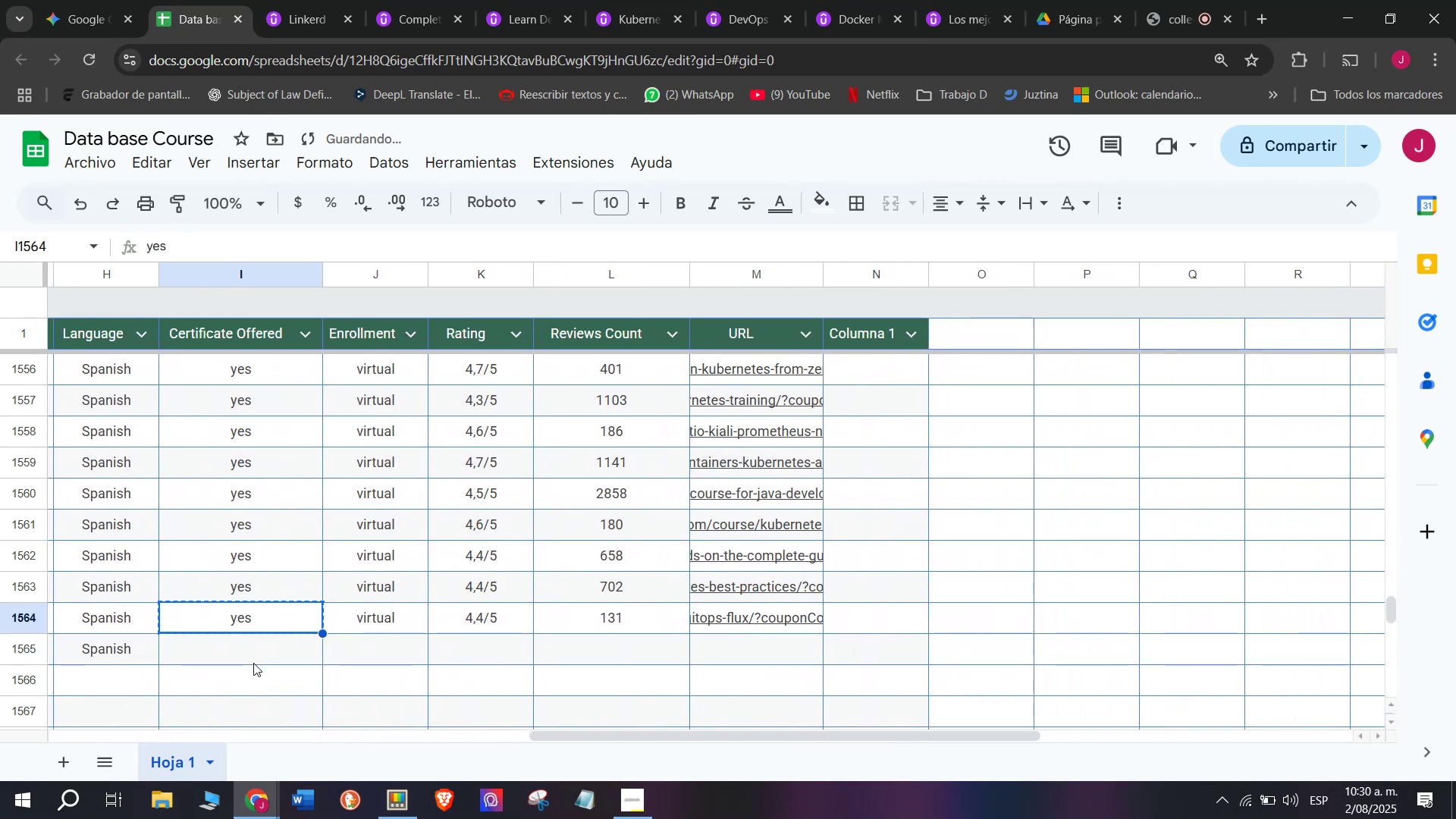 
key(Control+C)
 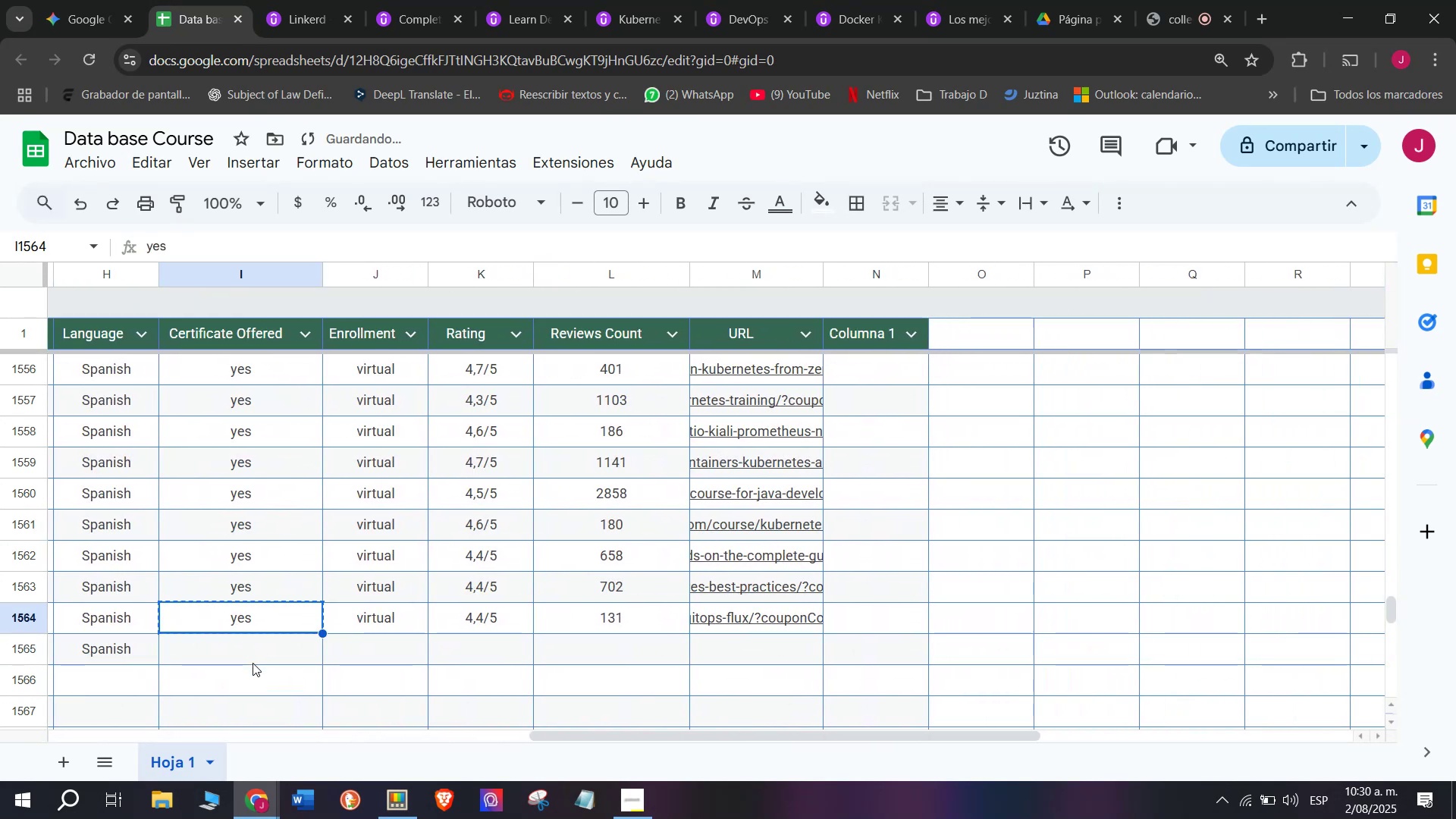 
left_click([253, 663])
 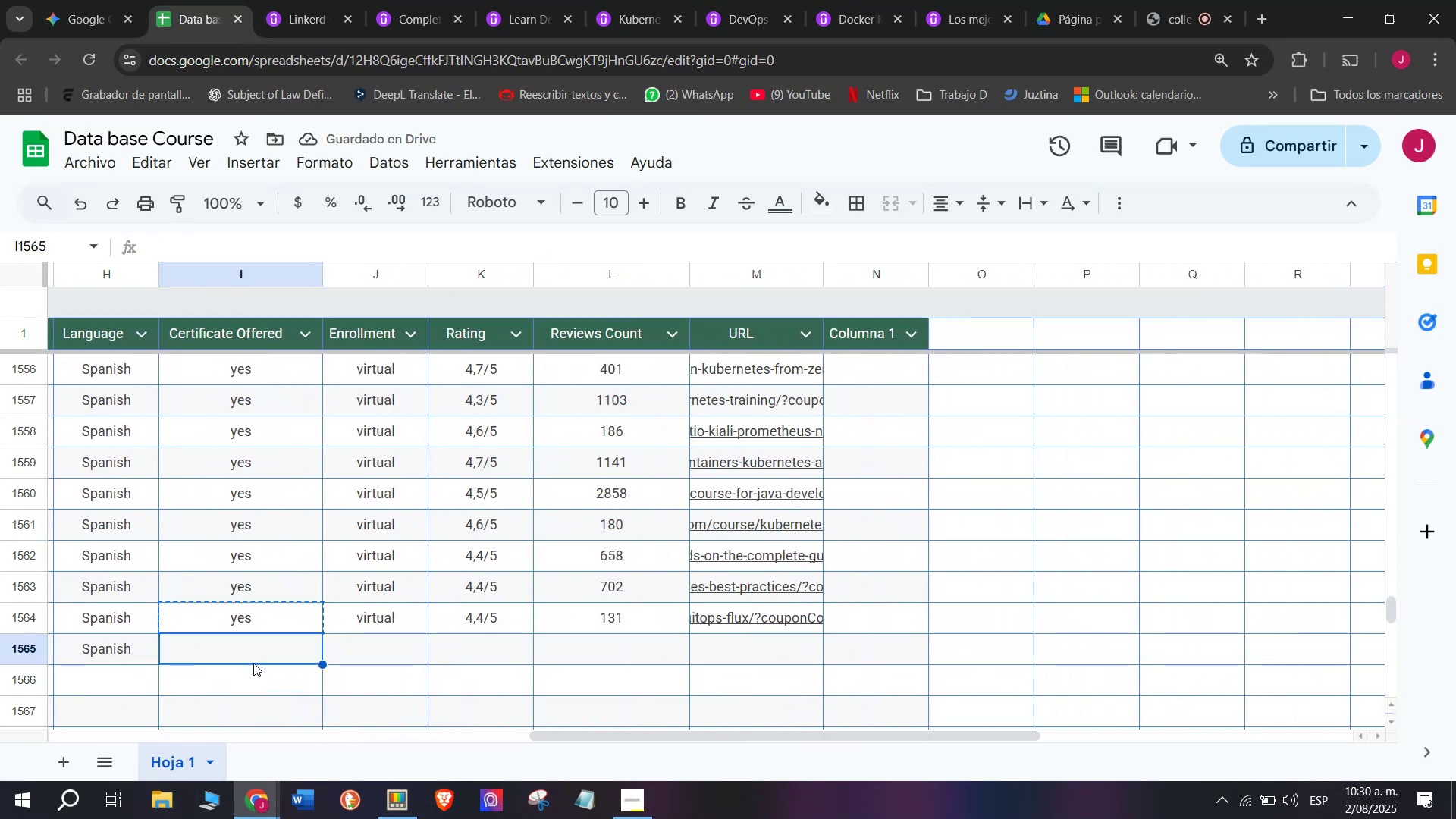 
key(Control+ControlLeft)
 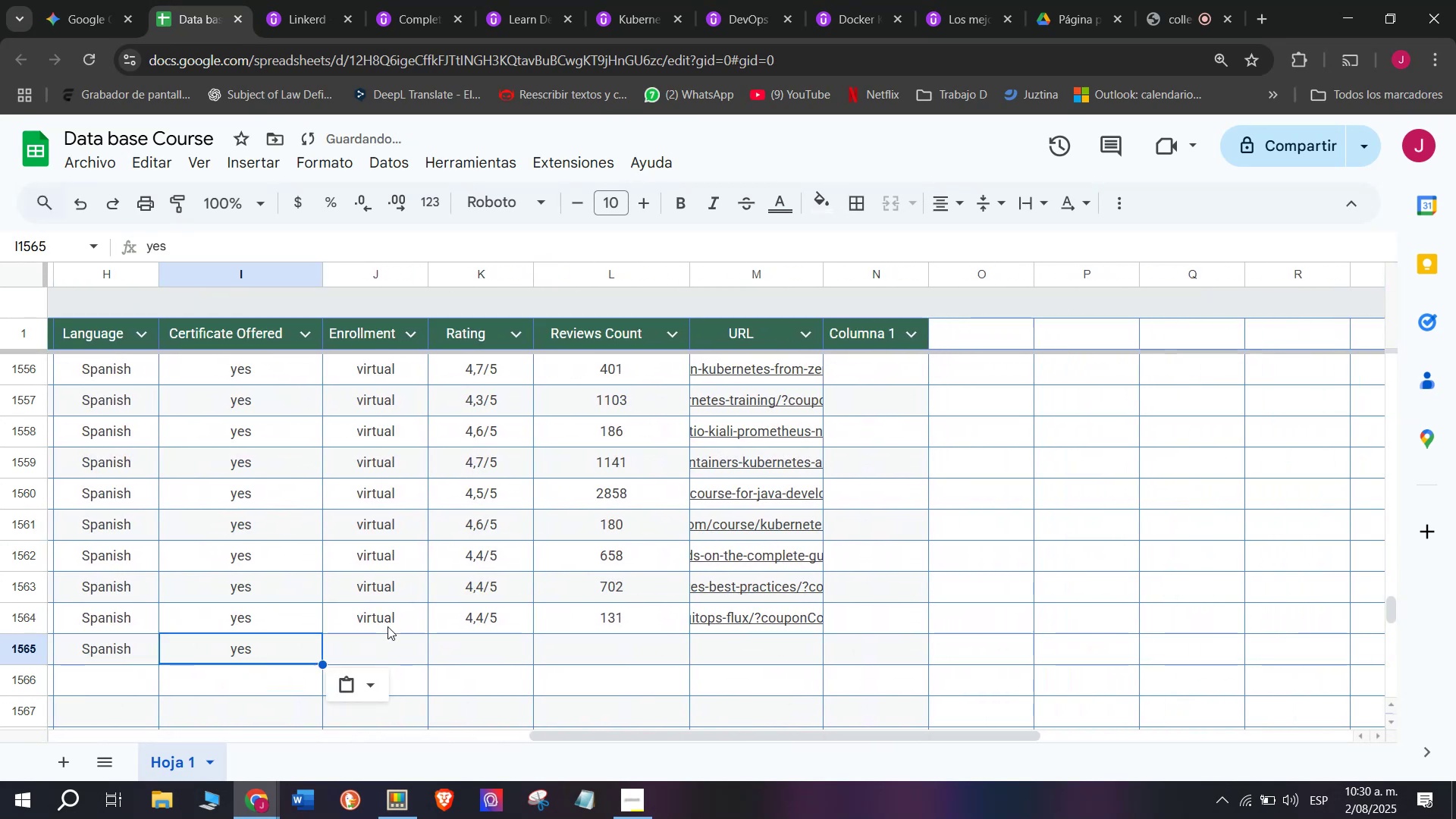 
key(Z)
 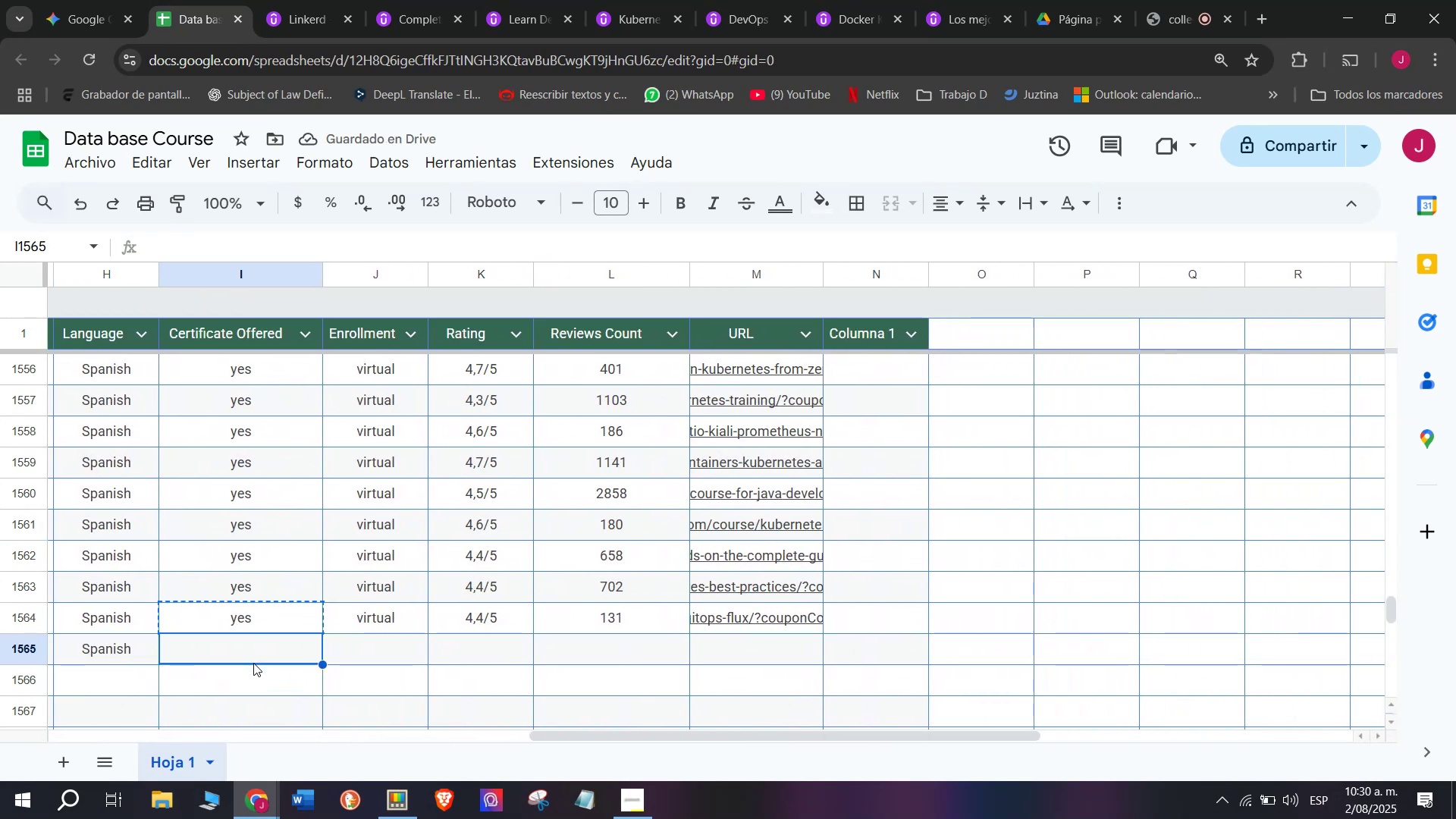 
key(Control+V)
 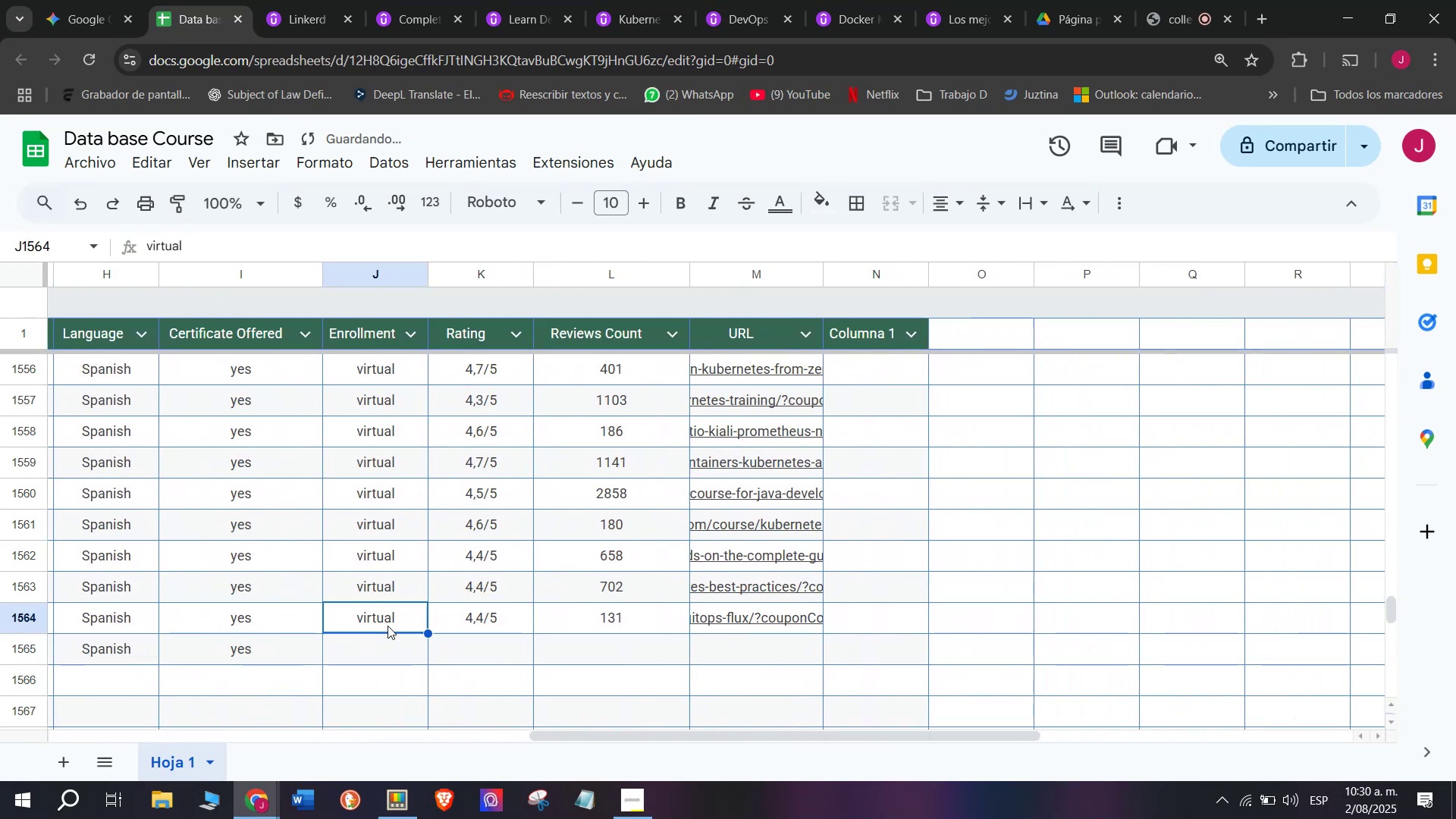 
key(Control+ControlLeft)
 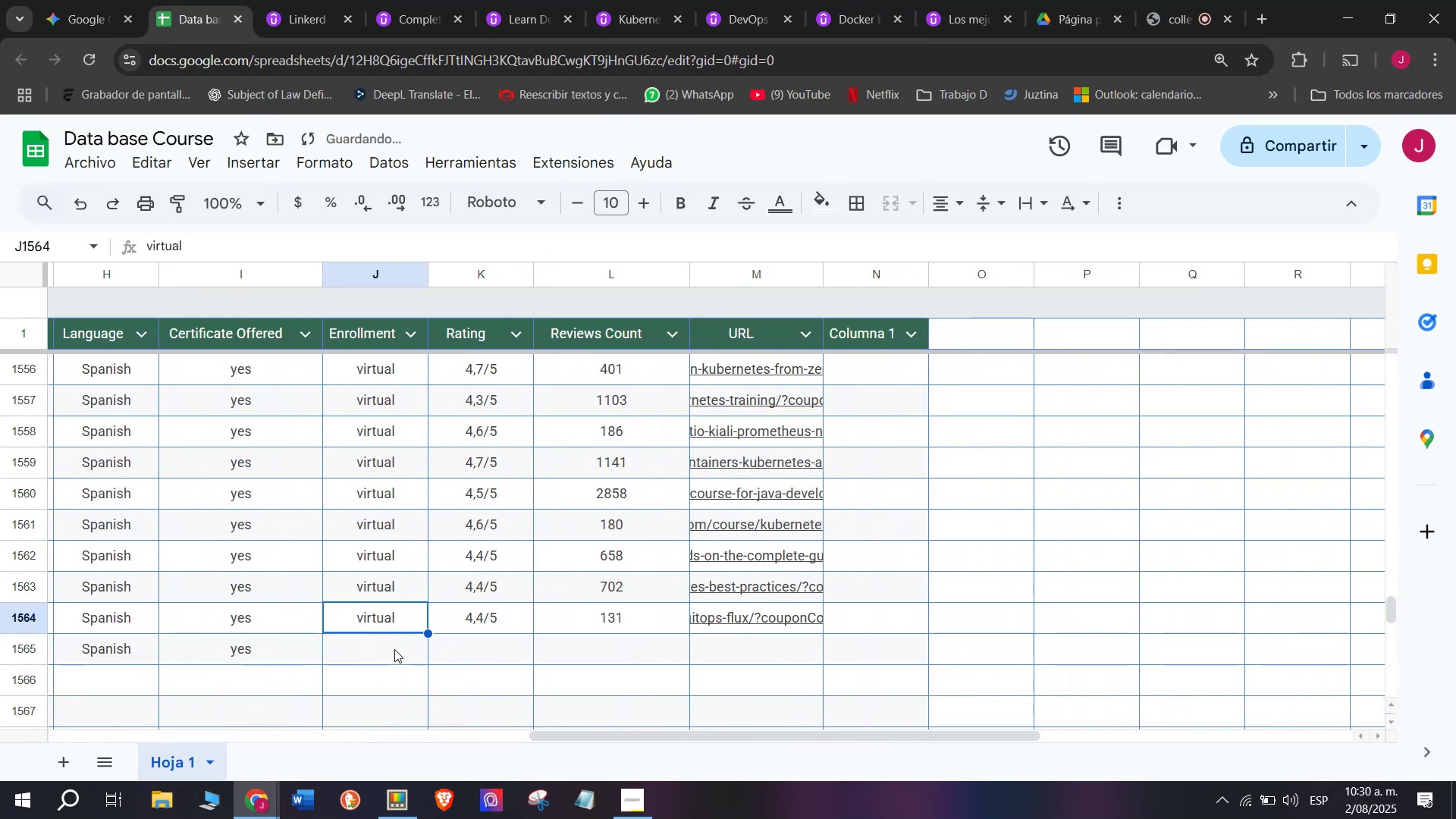 
key(Break)
 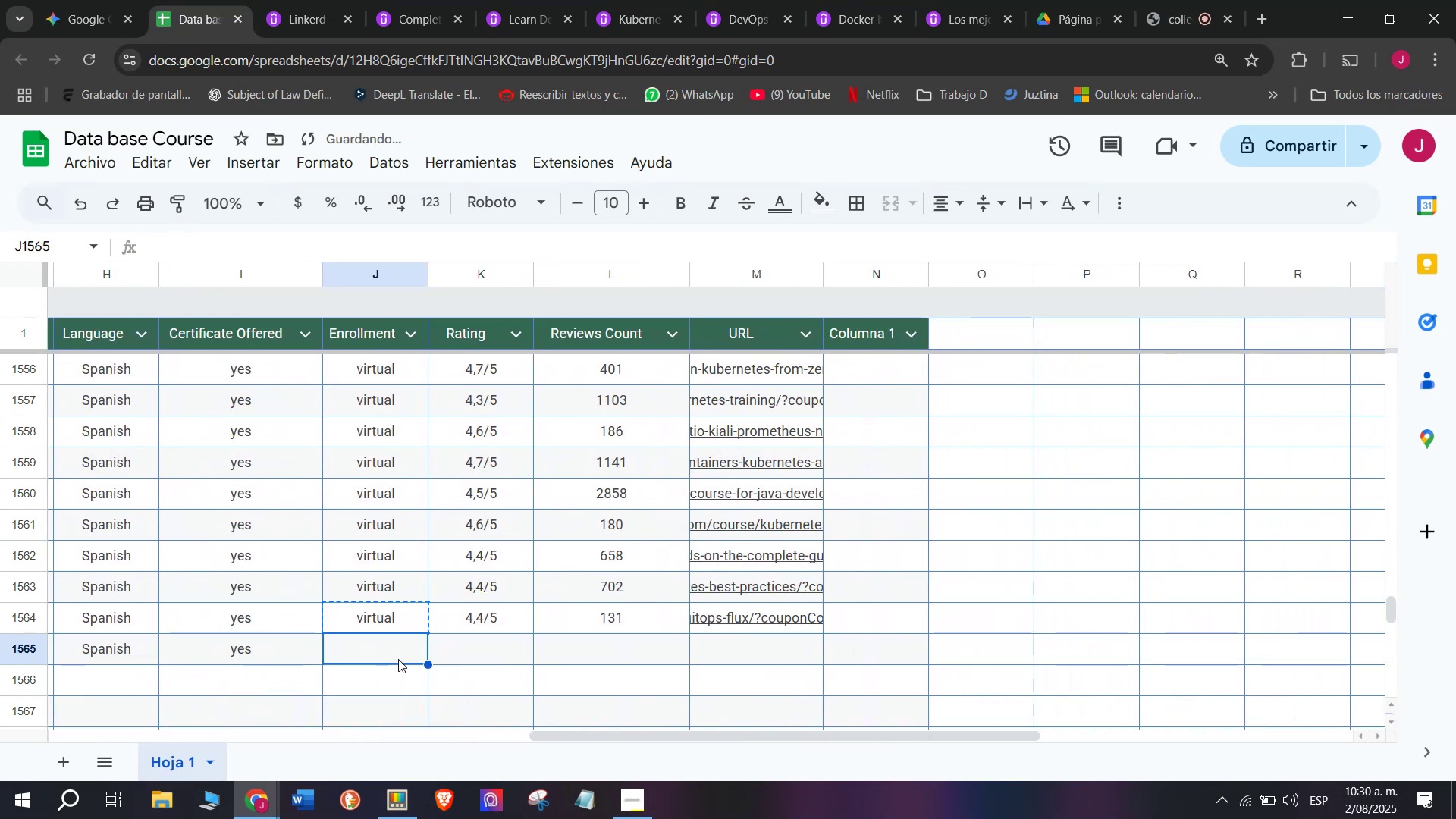 
key(Control+C)
 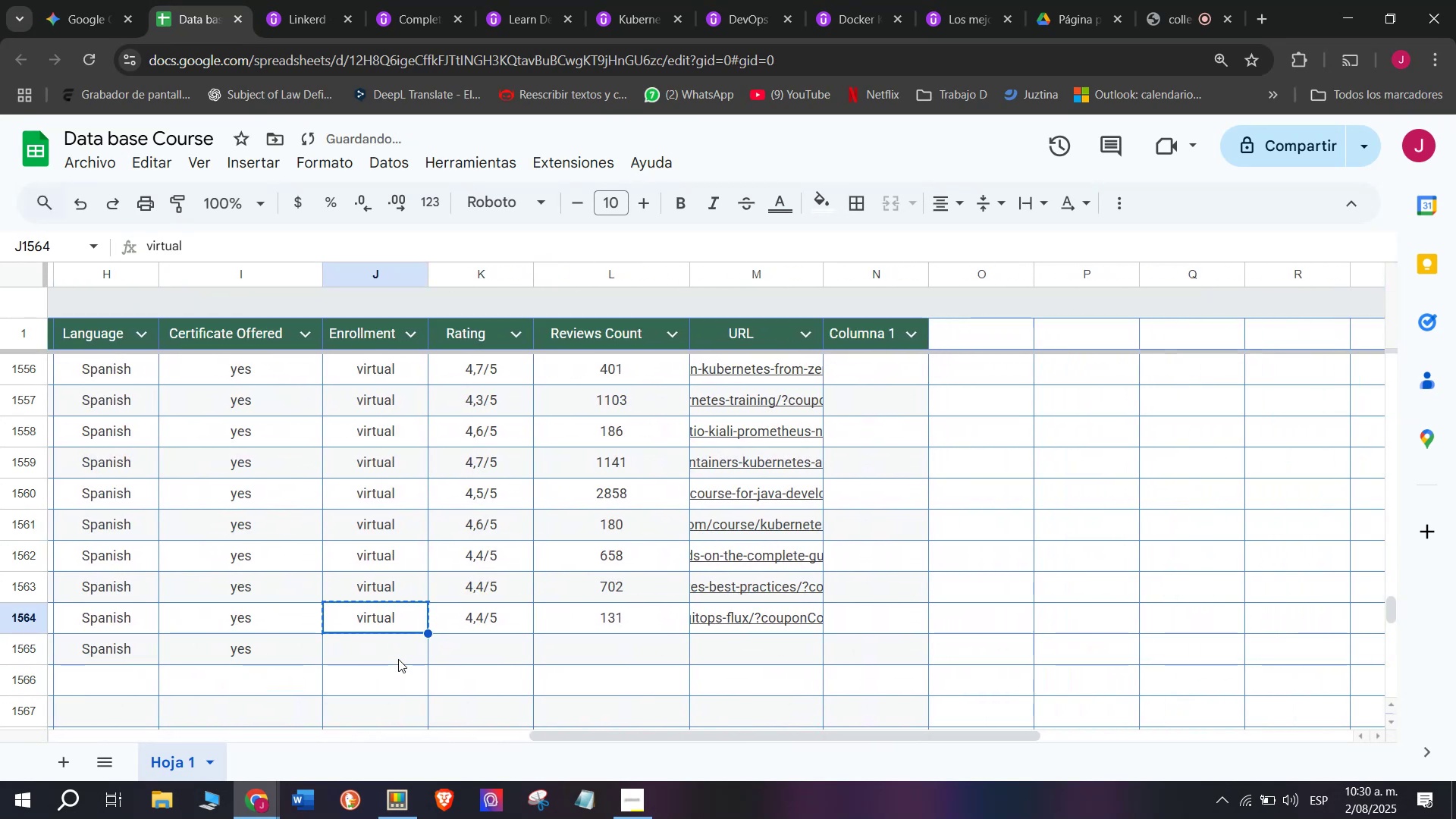 
left_click([398, 659])
 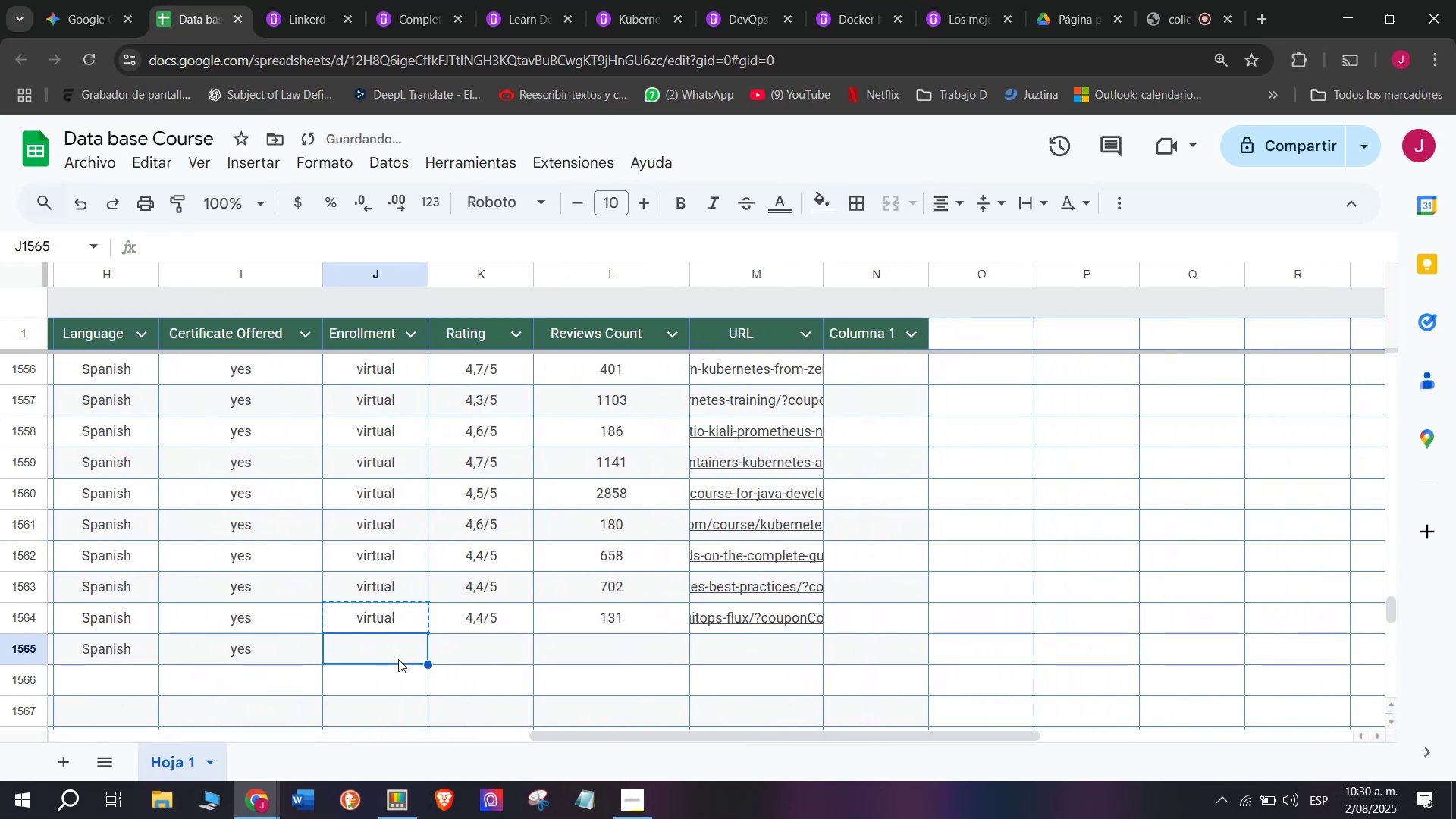 
key(Z)
 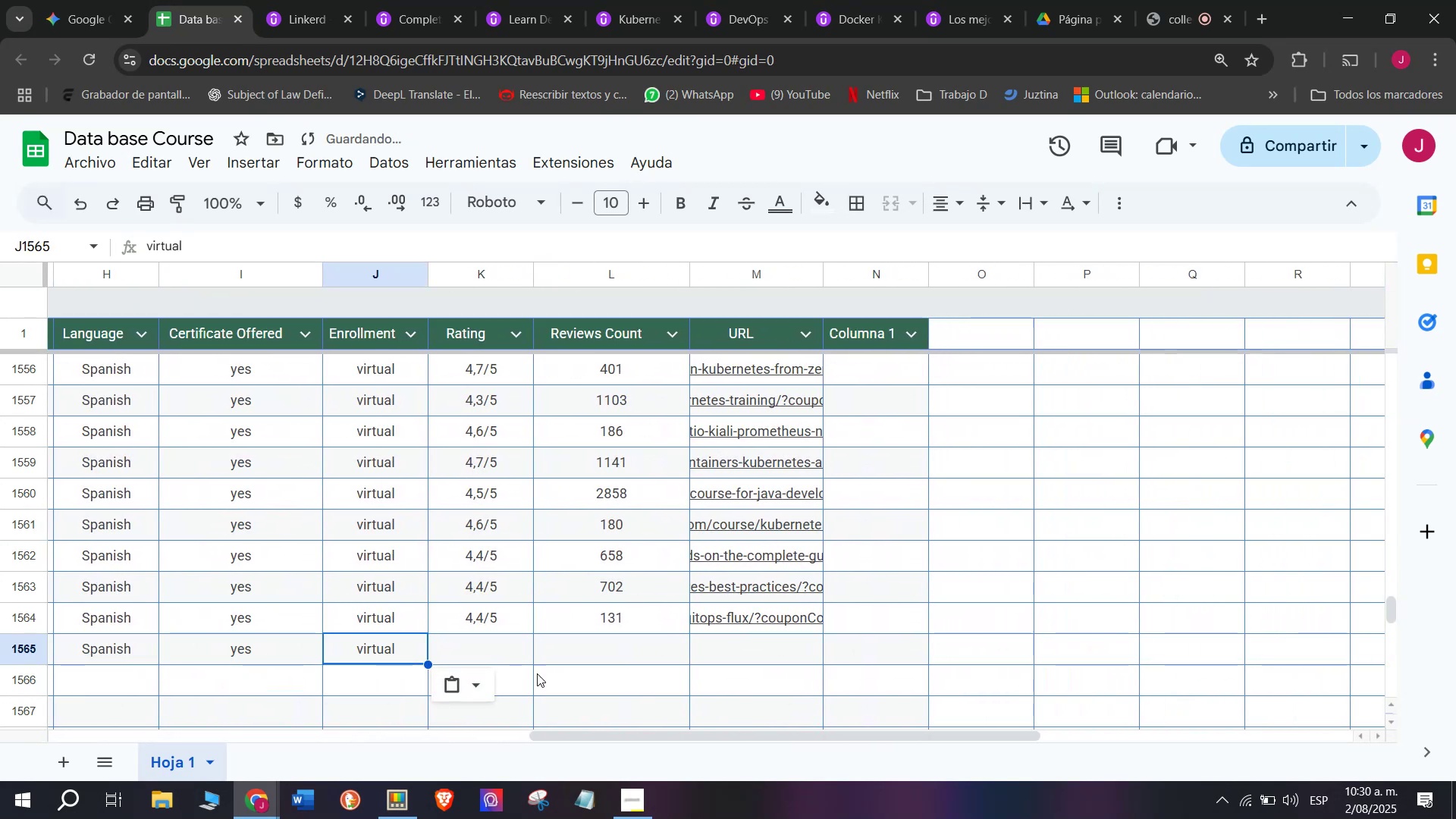 
key(Control+ControlLeft)
 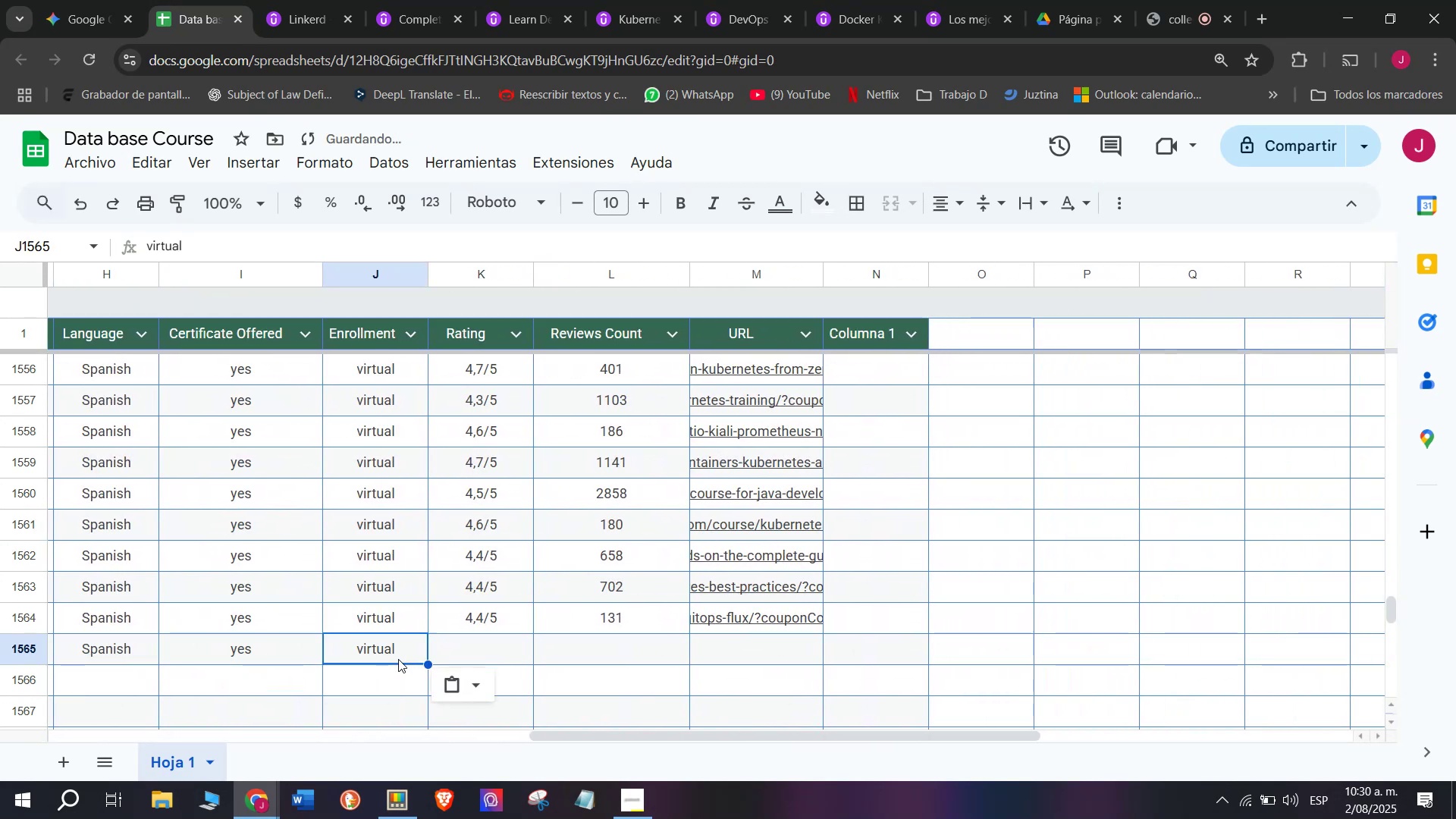 
key(Control+V)
 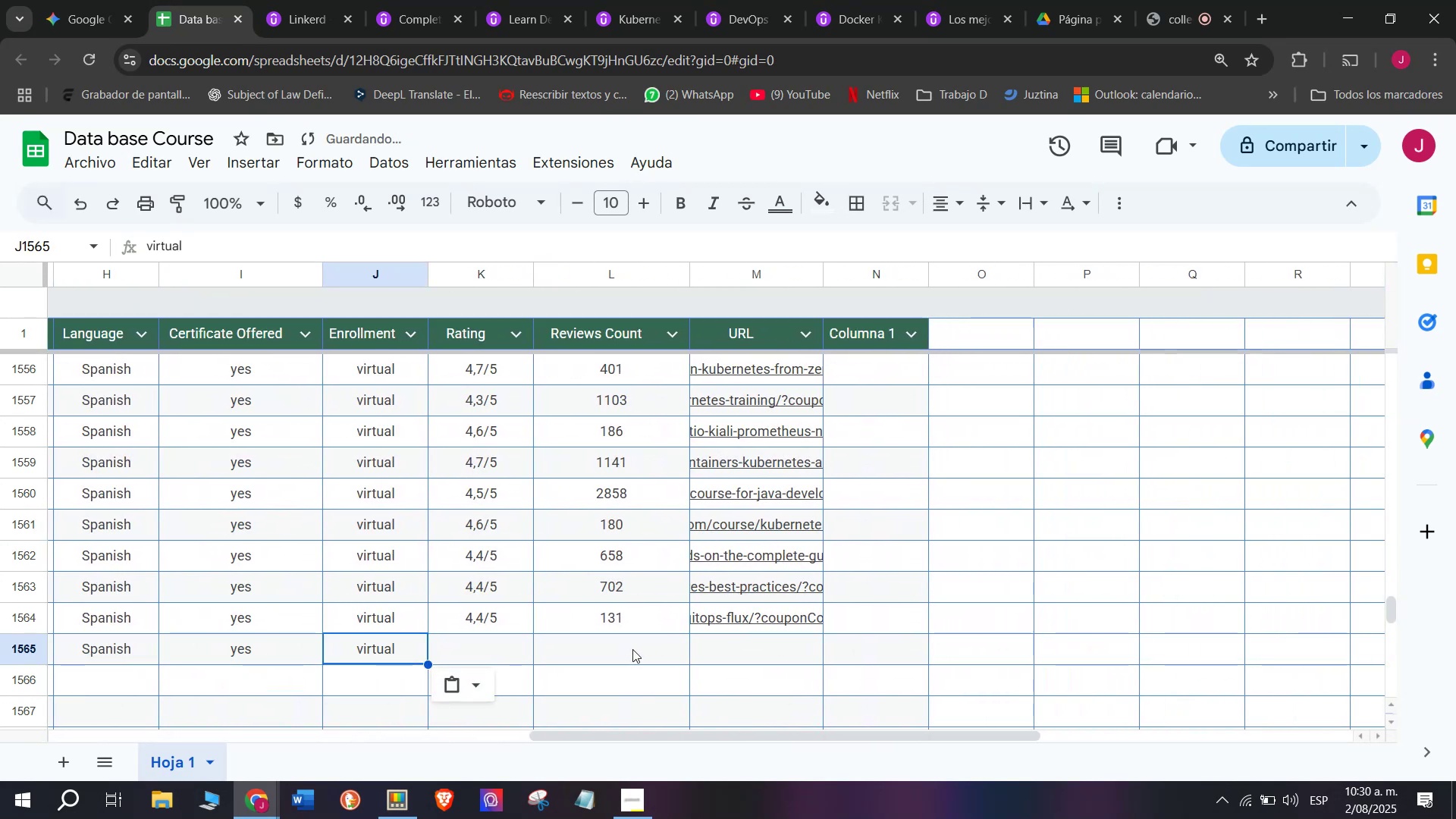 
left_click([522, 653])
 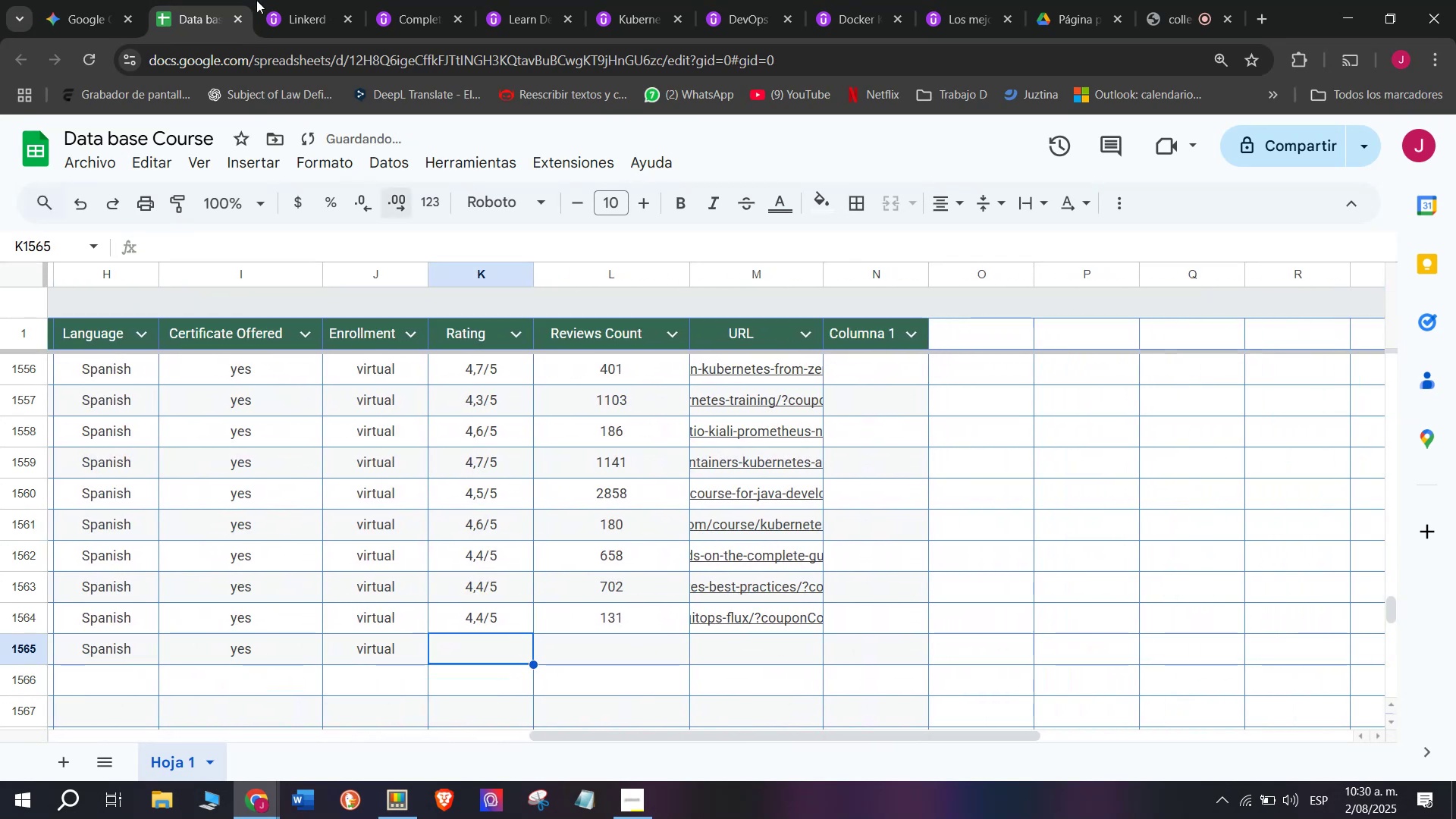 
left_click([302, 0])
 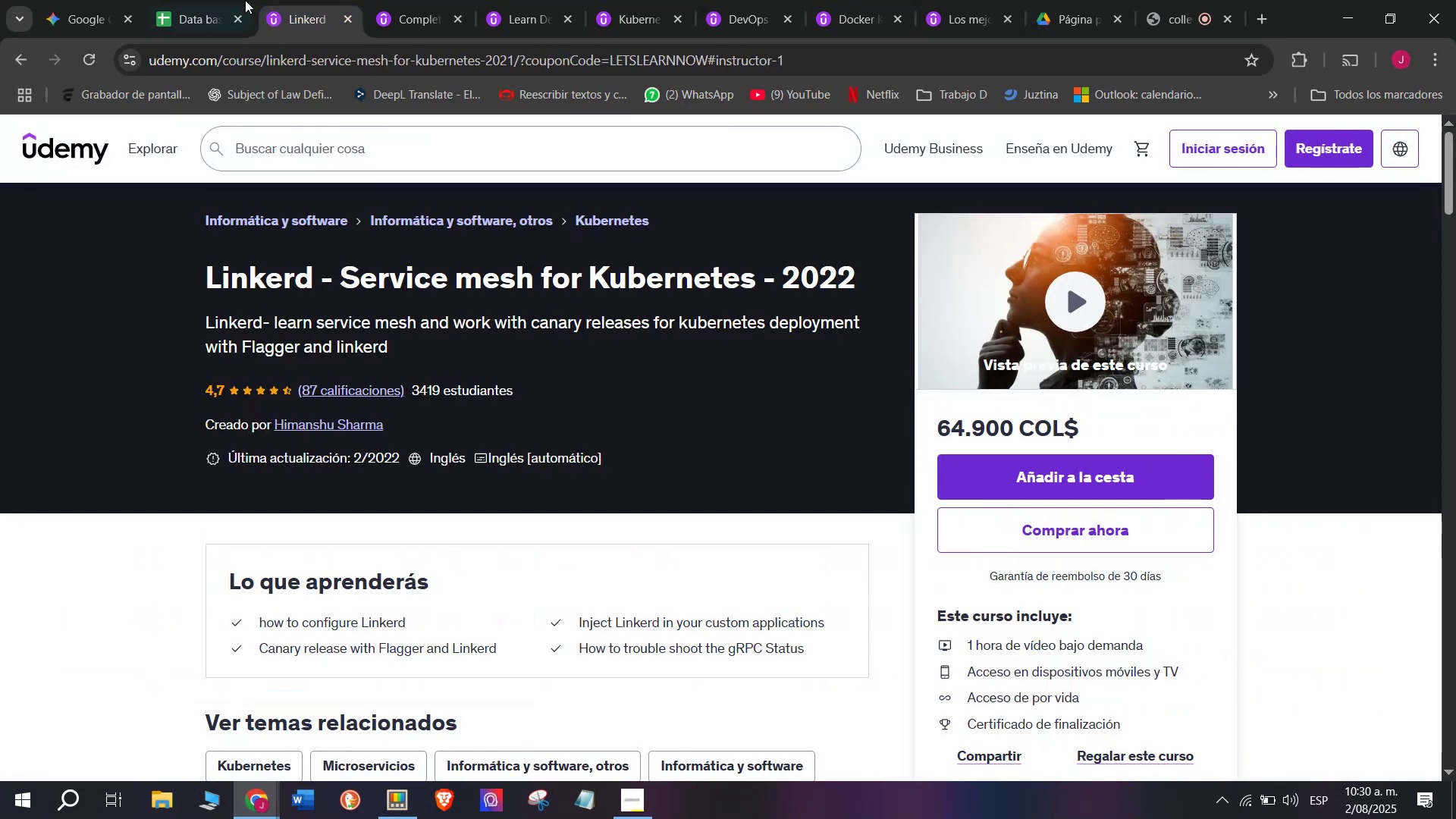 
left_click([233, 0])
 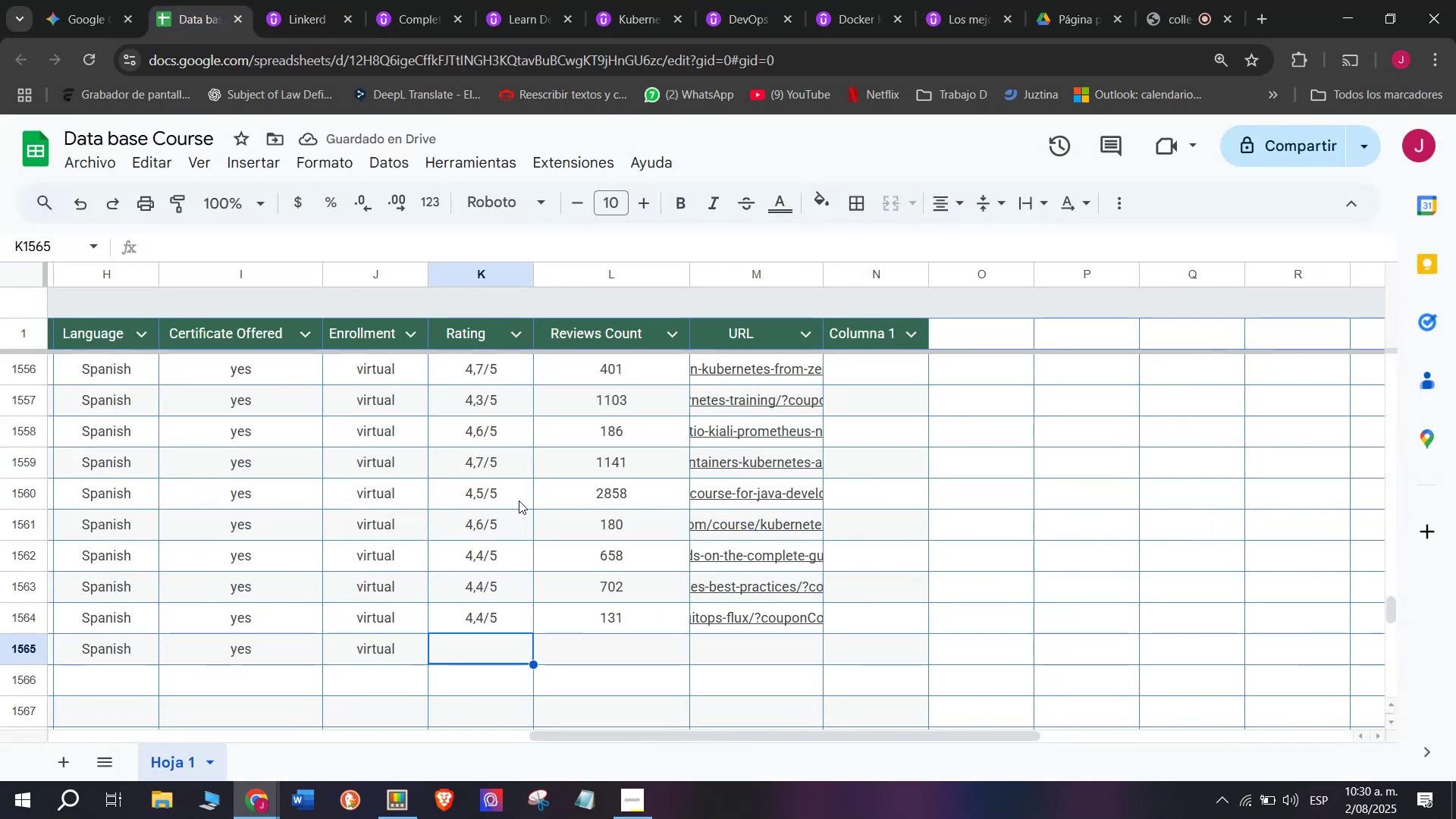 
left_click([509, 468])
 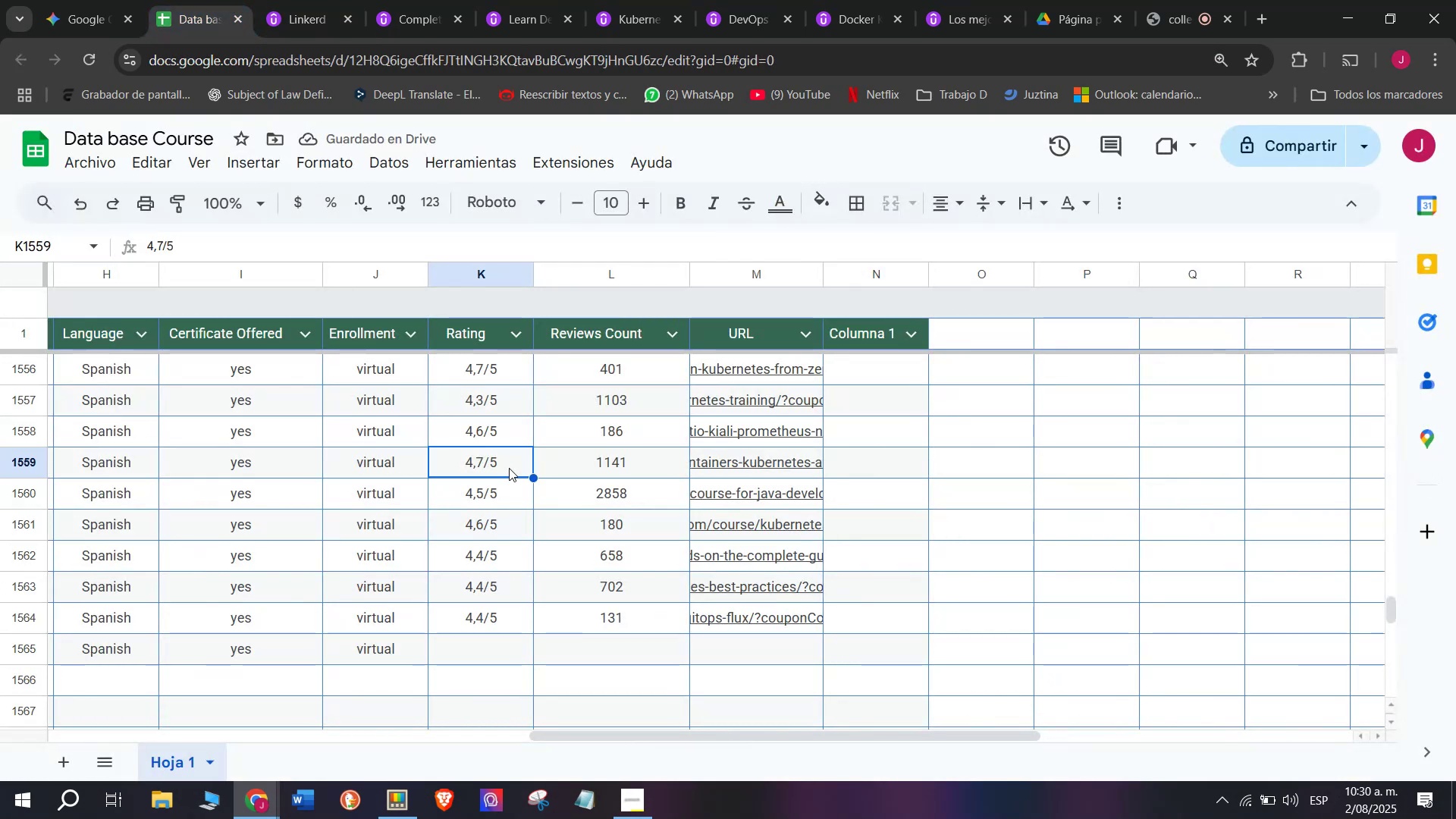 
key(Control+ControlLeft)
 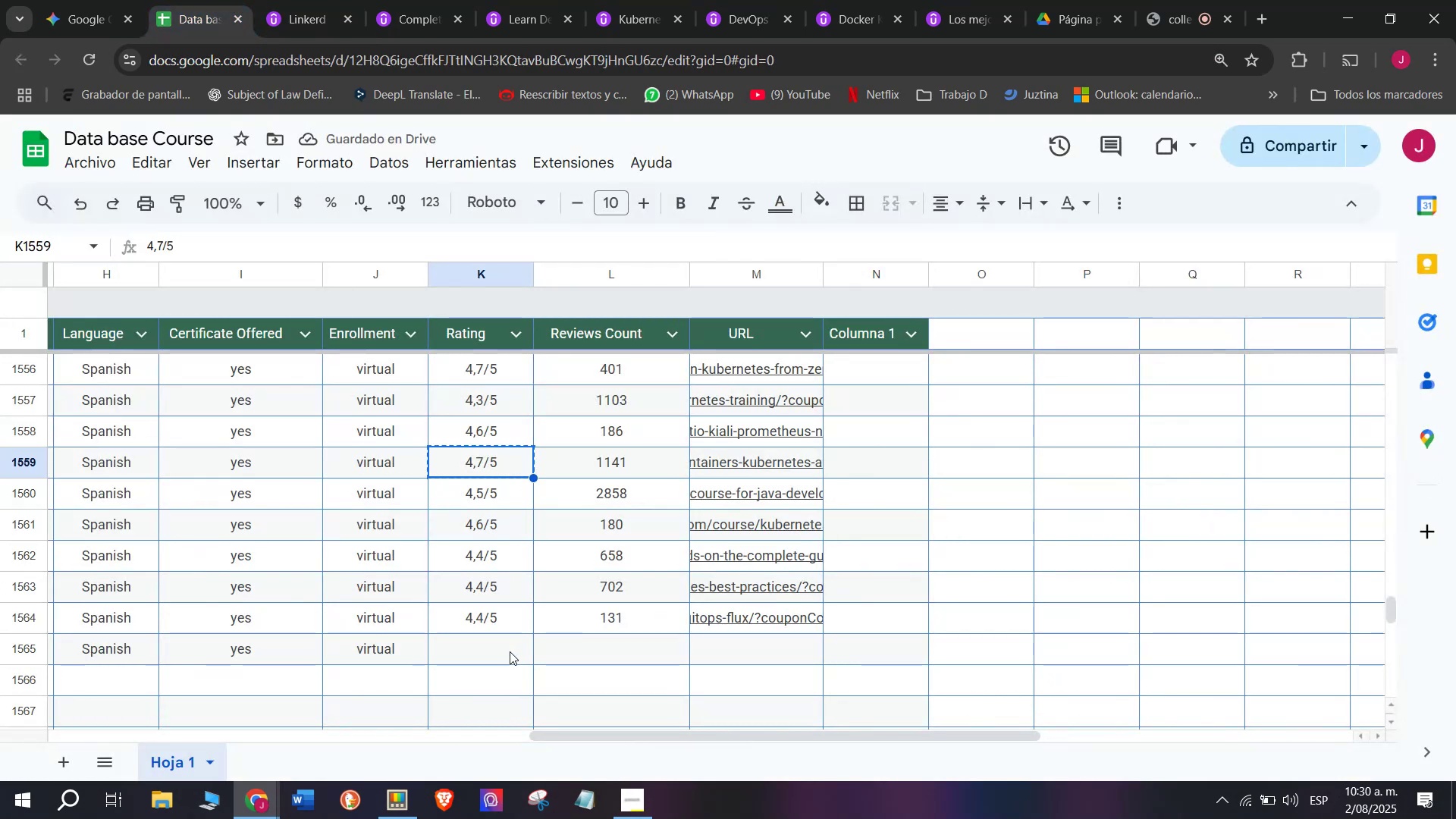 
key(Break)
 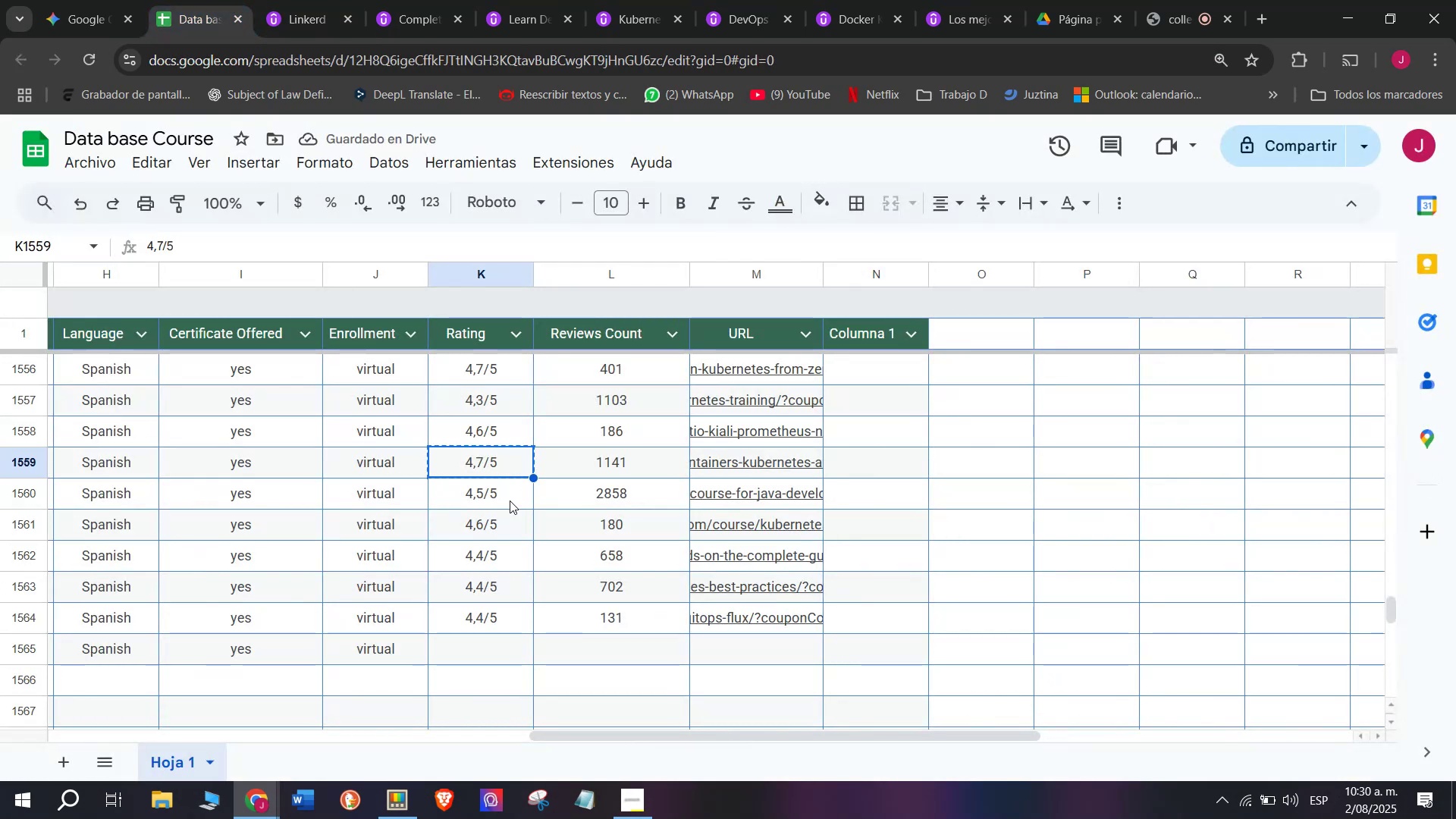 
key(Control+C)
 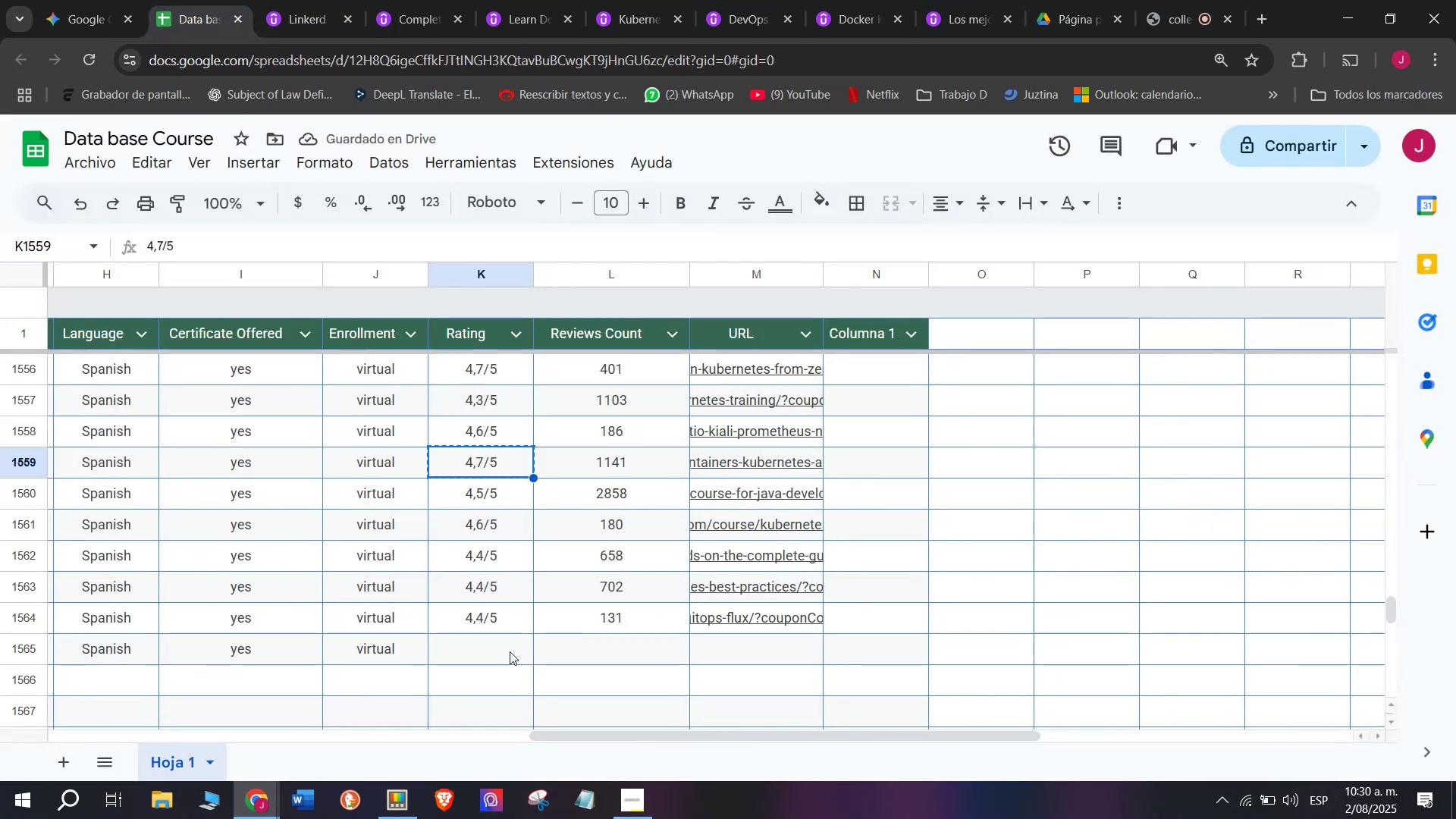 
left_click([510, 651])
 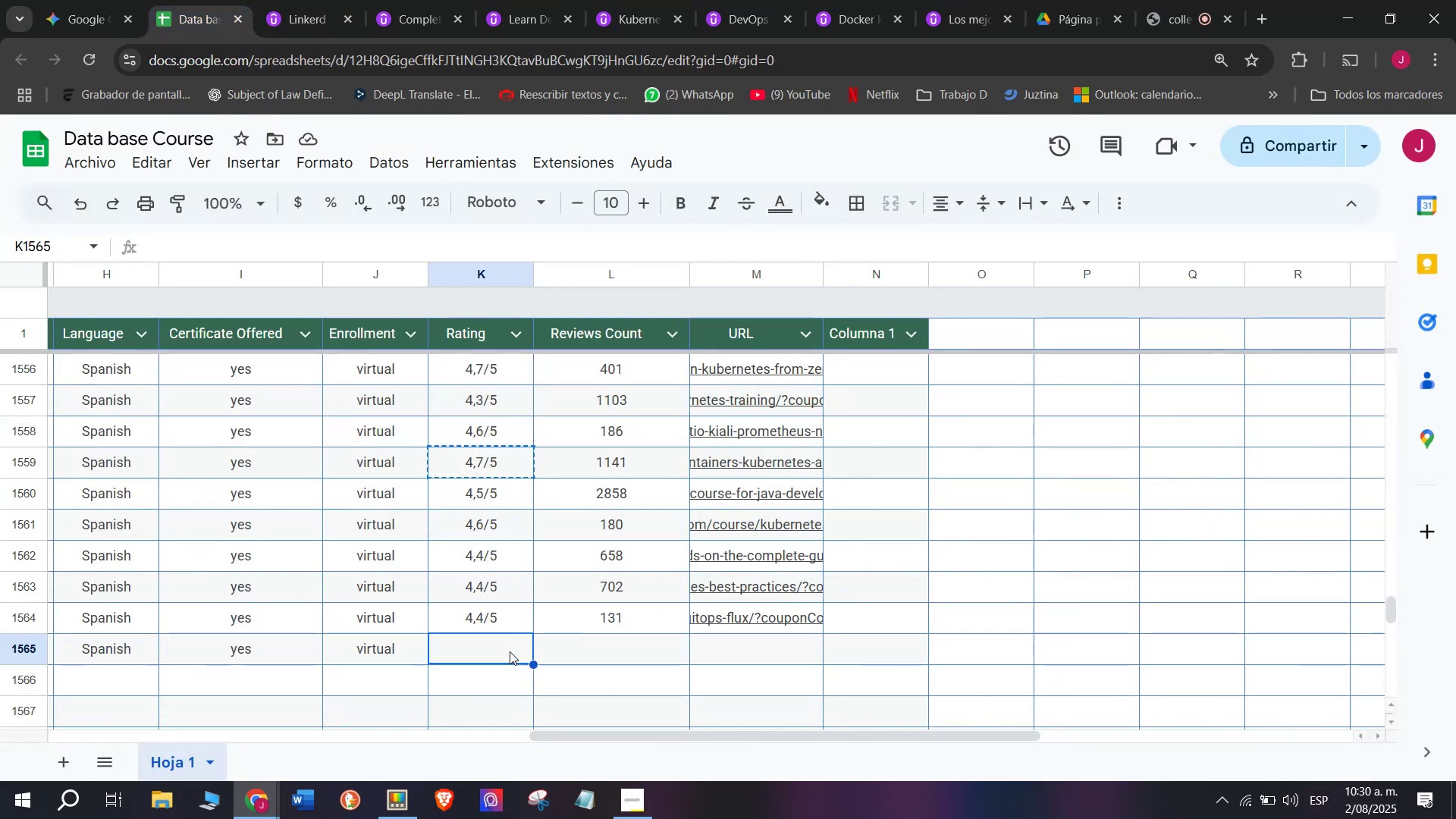 
key(Z)
 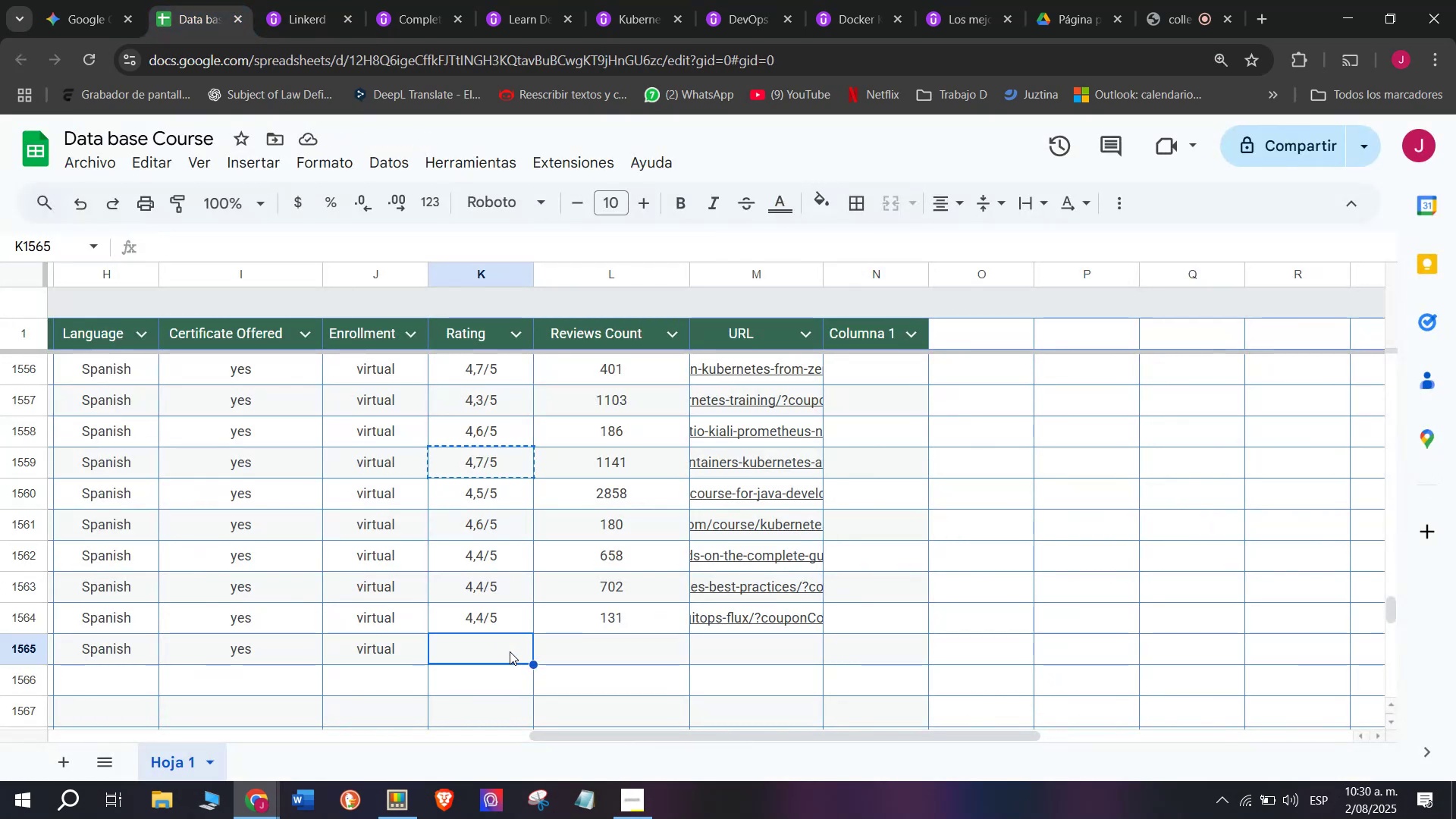 
key(Control+ControlLeft)
 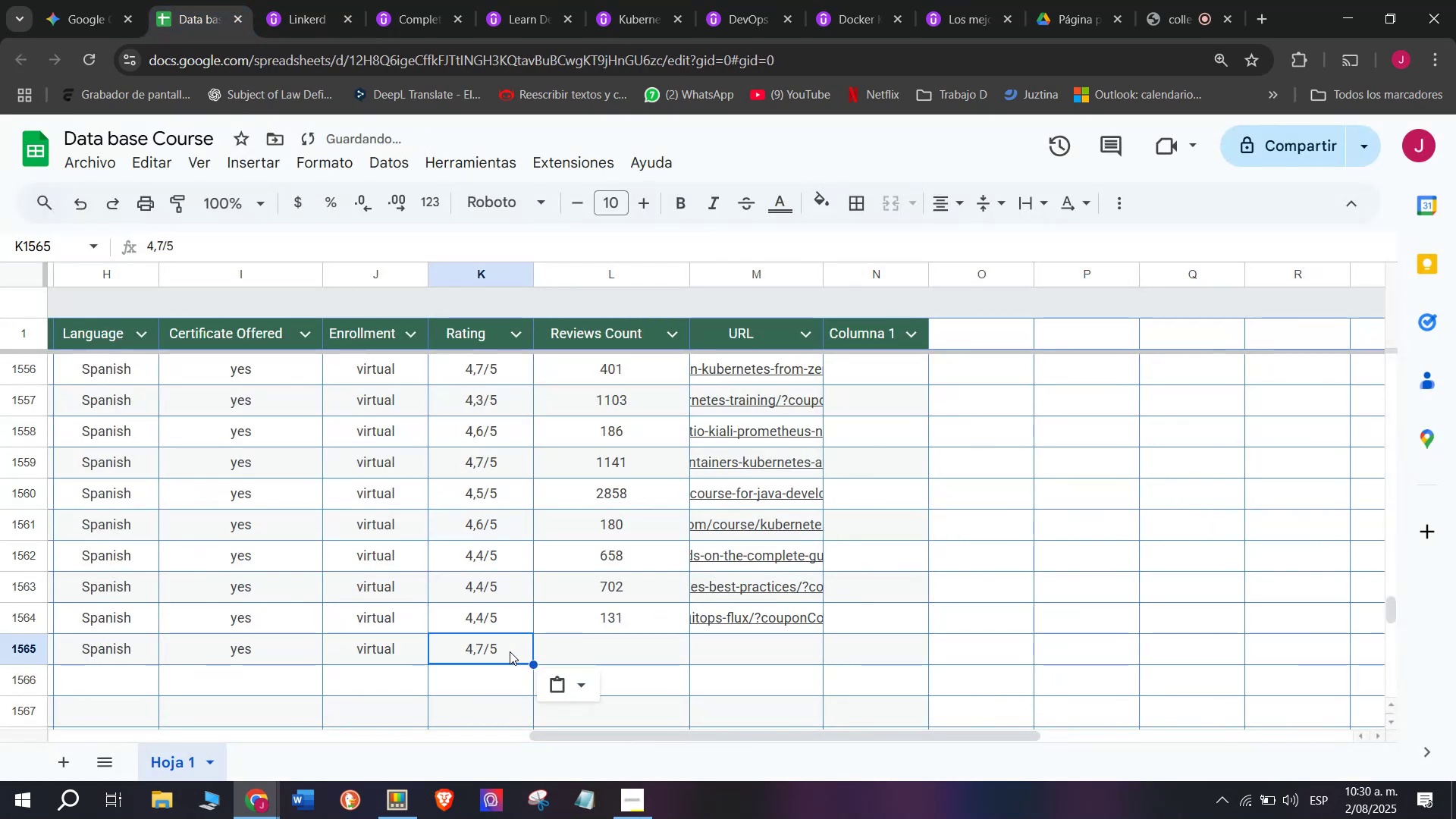 
key(Control+V)
 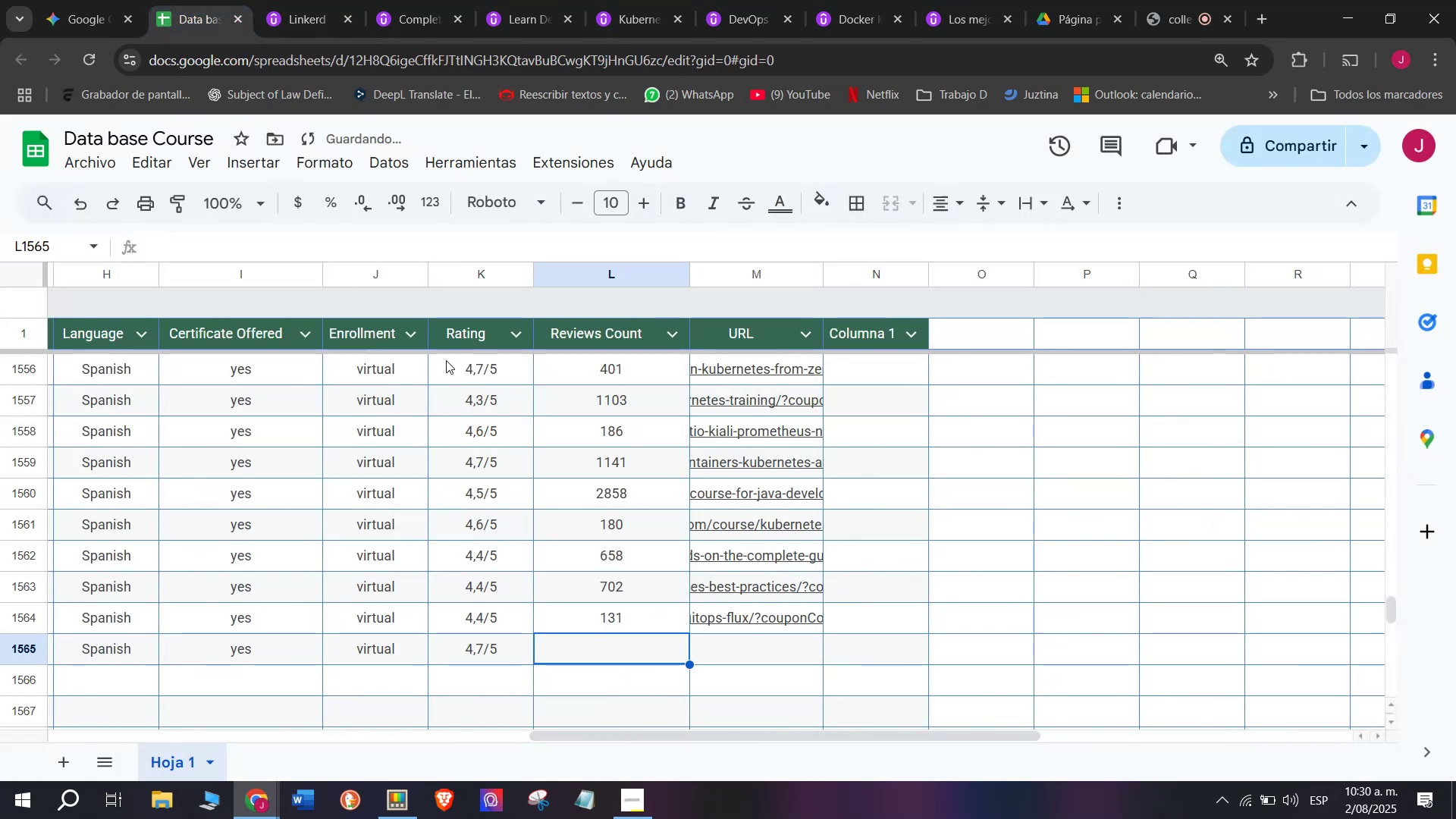 
left_click([287, 0])
 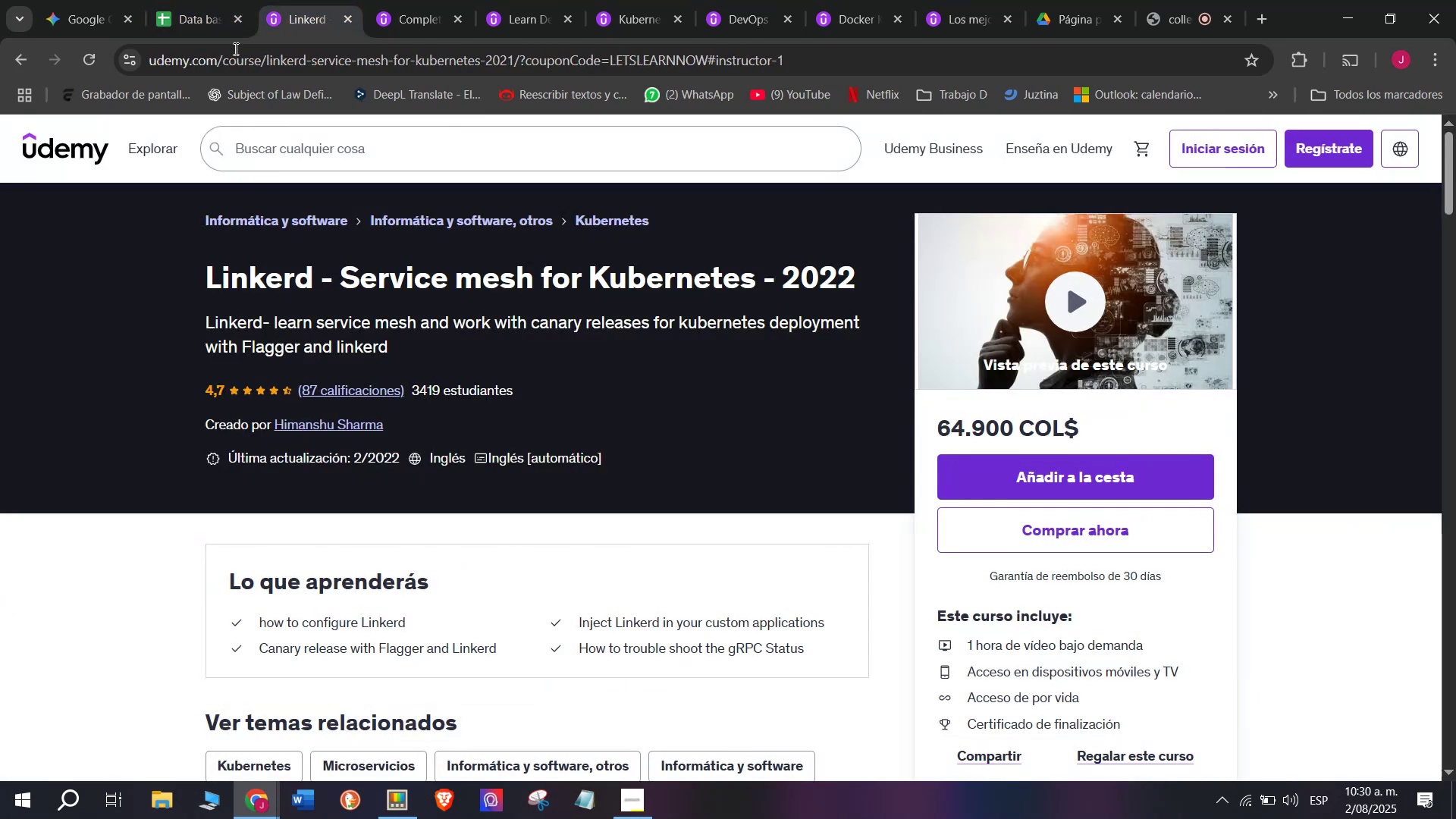 
left_click([205, 0])
 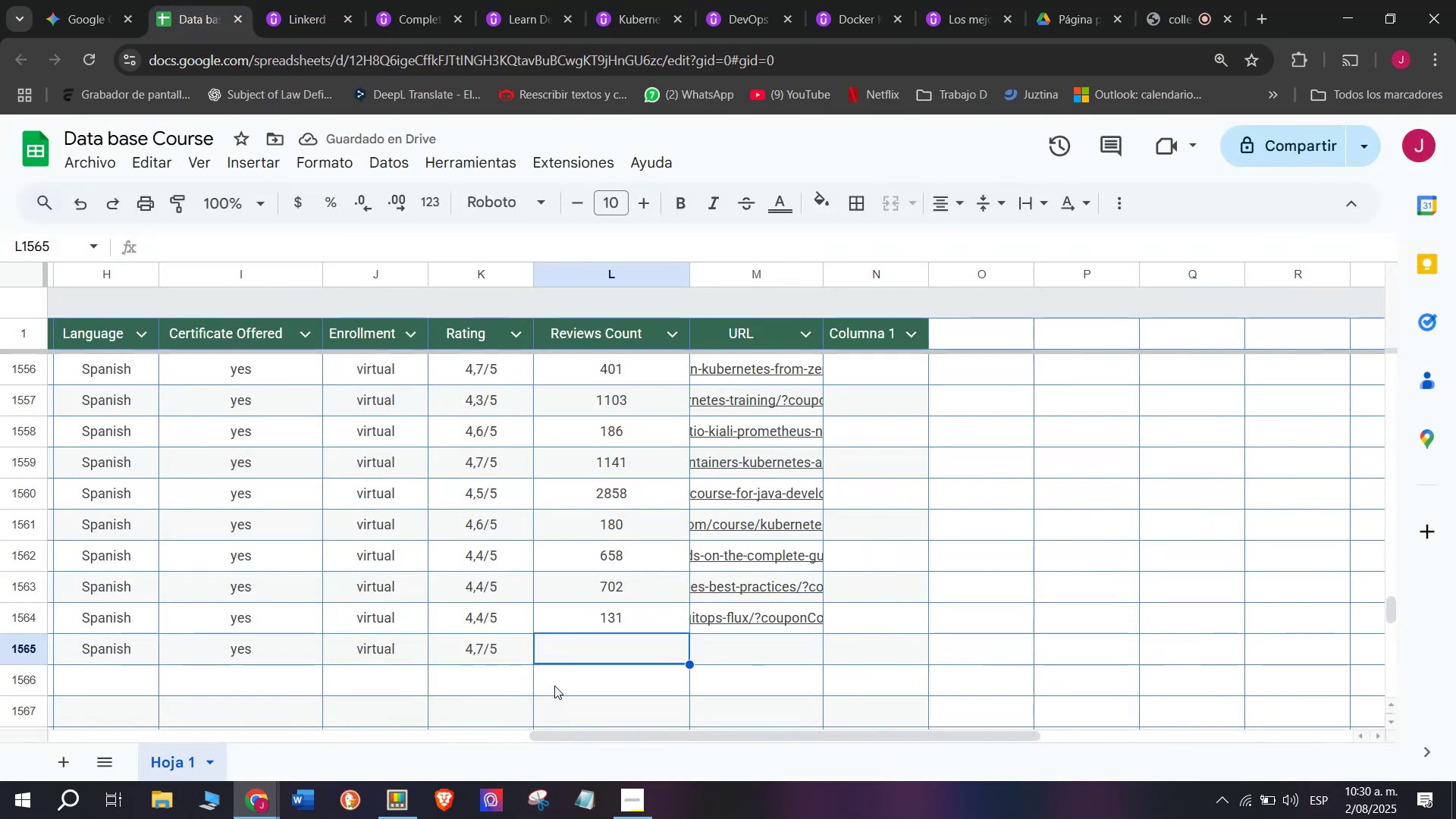 
type(87)
 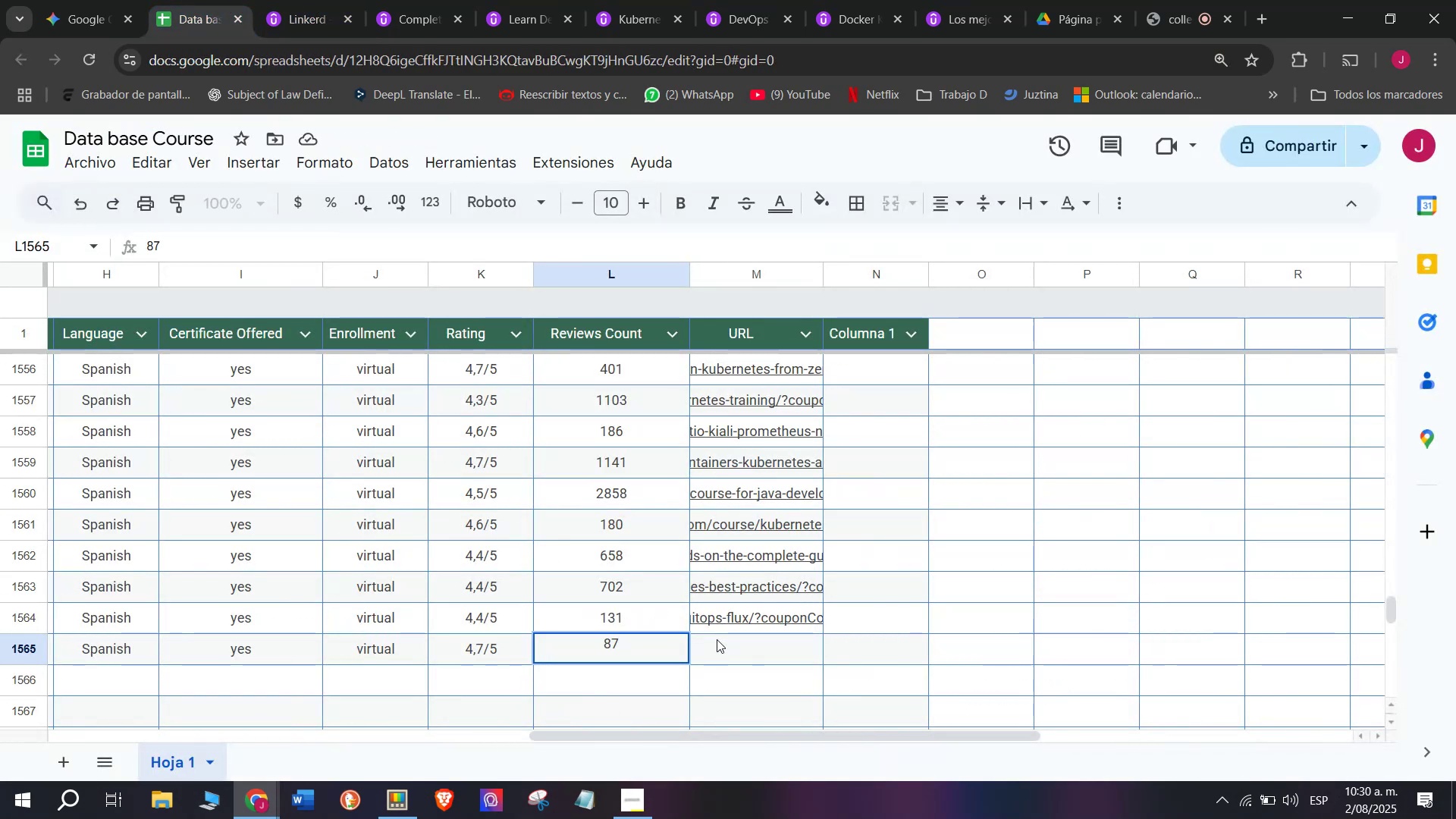 
left_click([727, 655])
 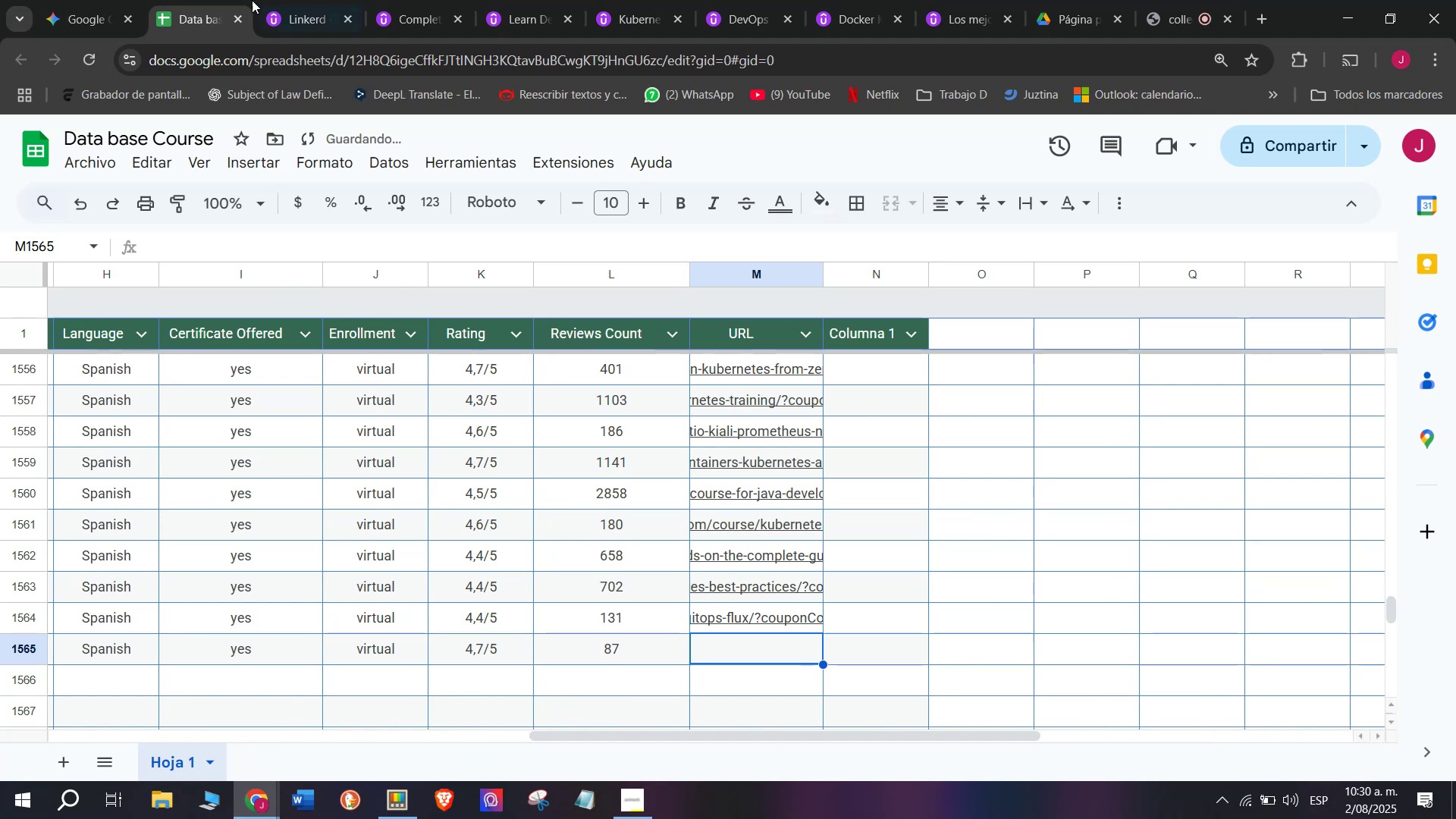 
left_click([280, 0])
 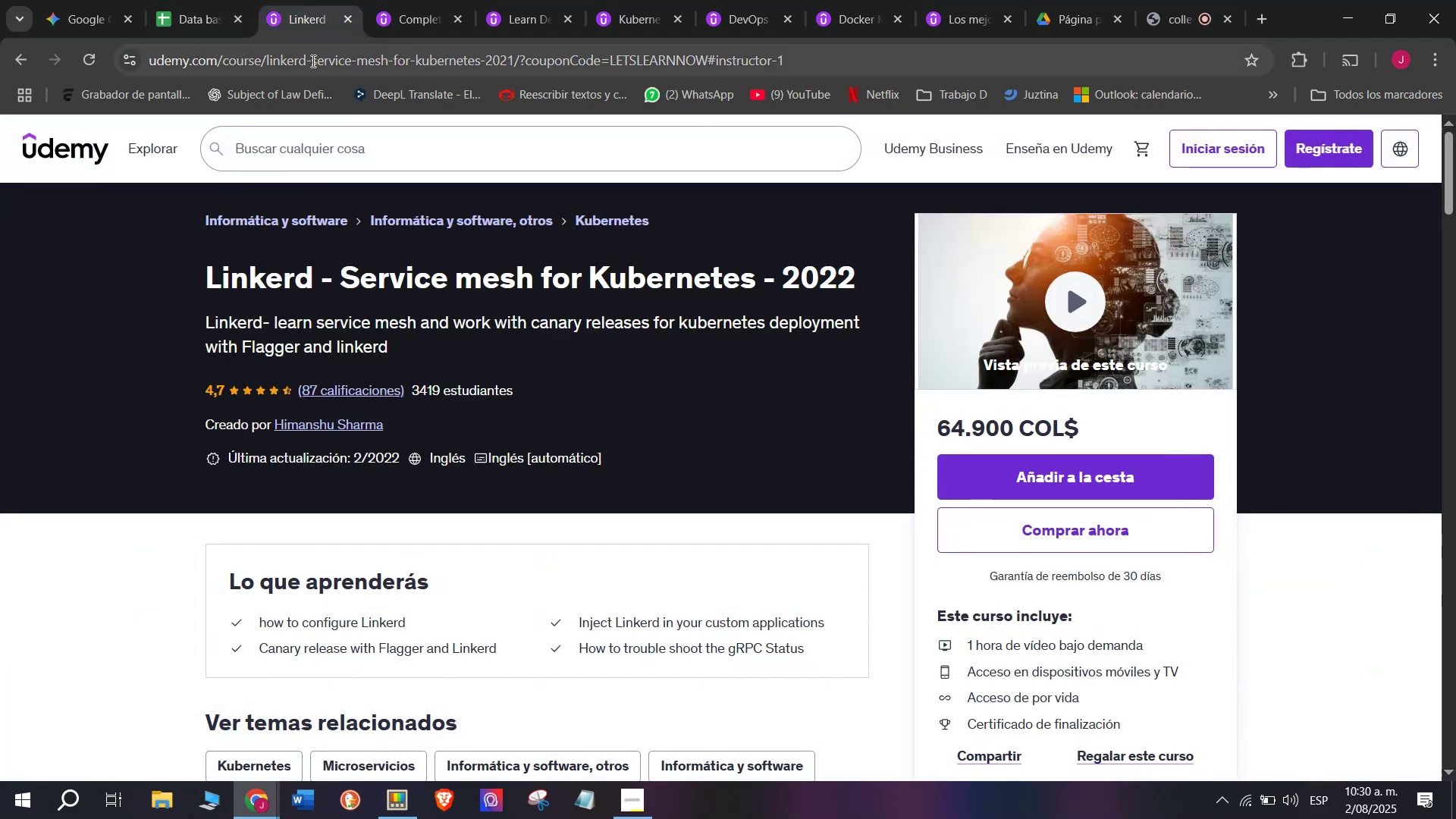 
double_click([312, 61])
 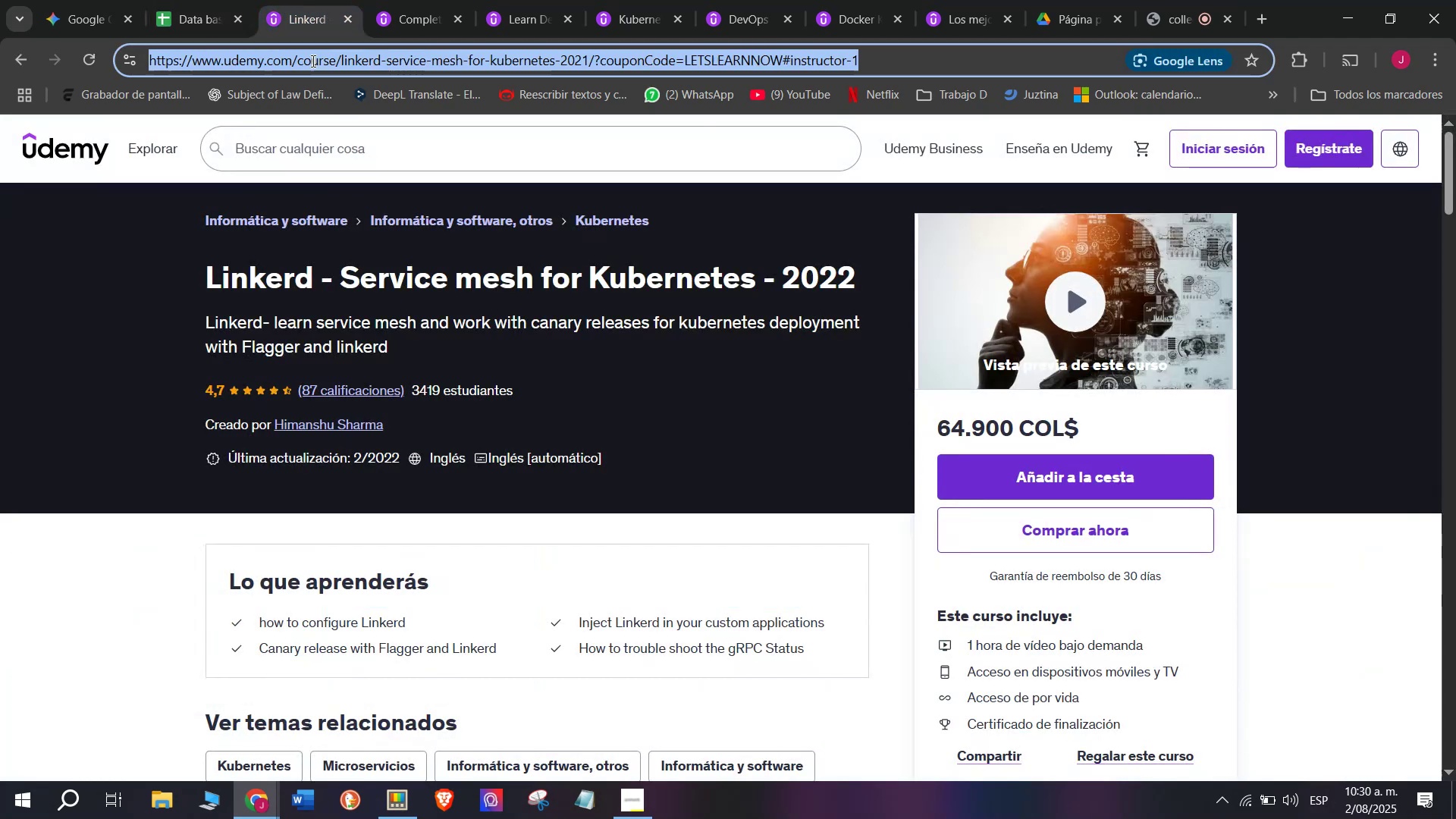 
triple_click([312, 61])
 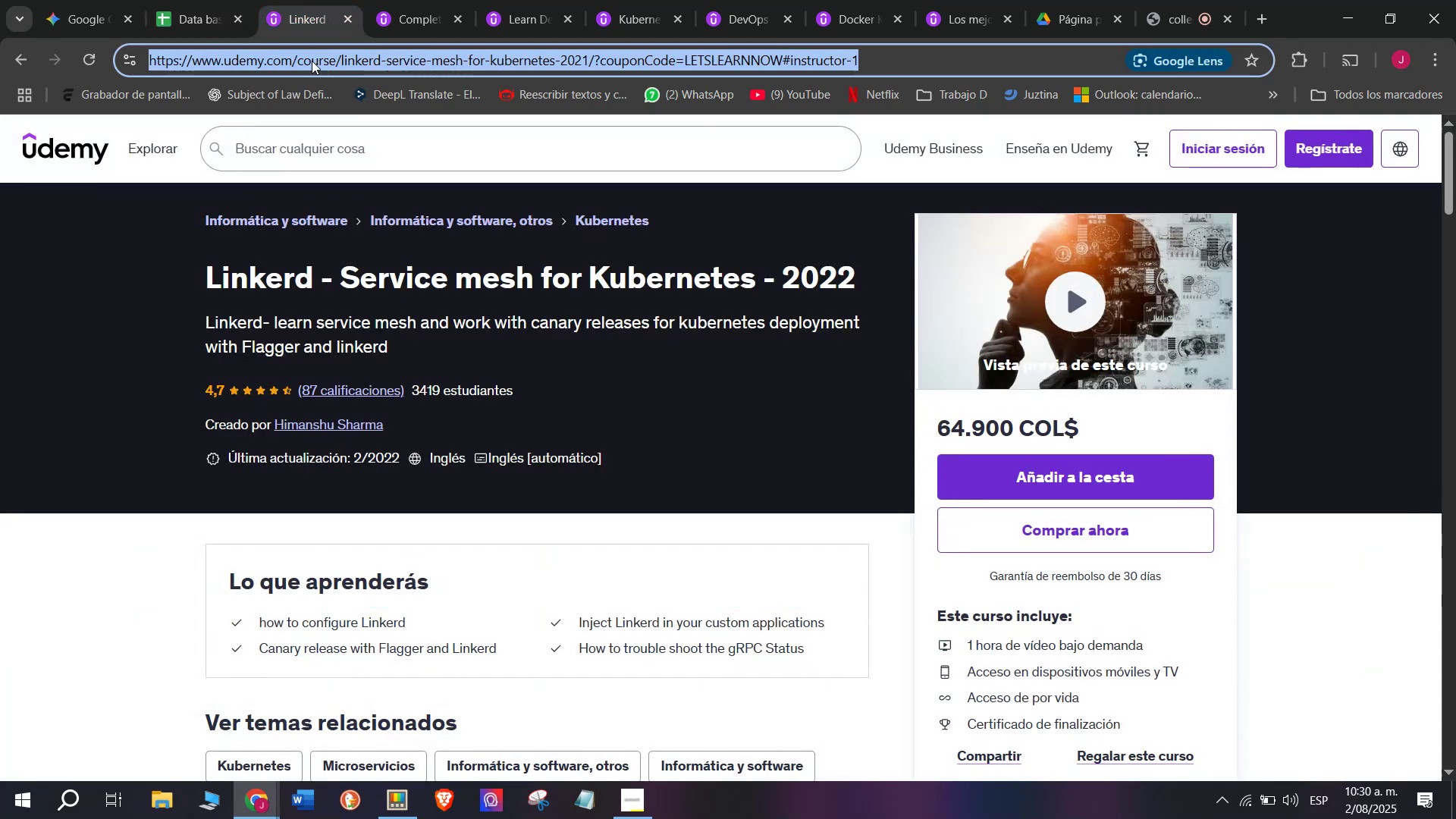 
key(Break)
 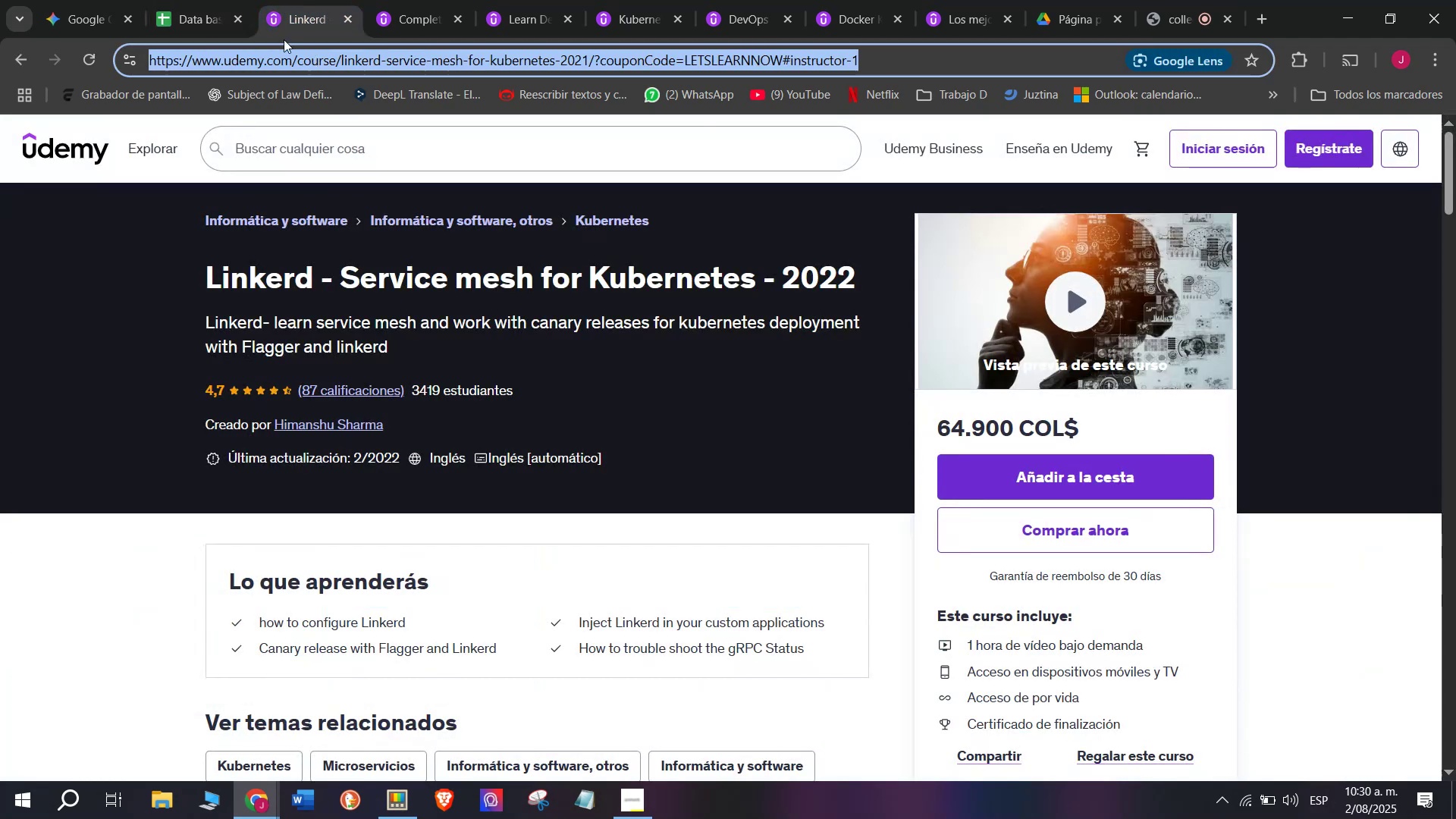 
key(Control+ControlLeft)
 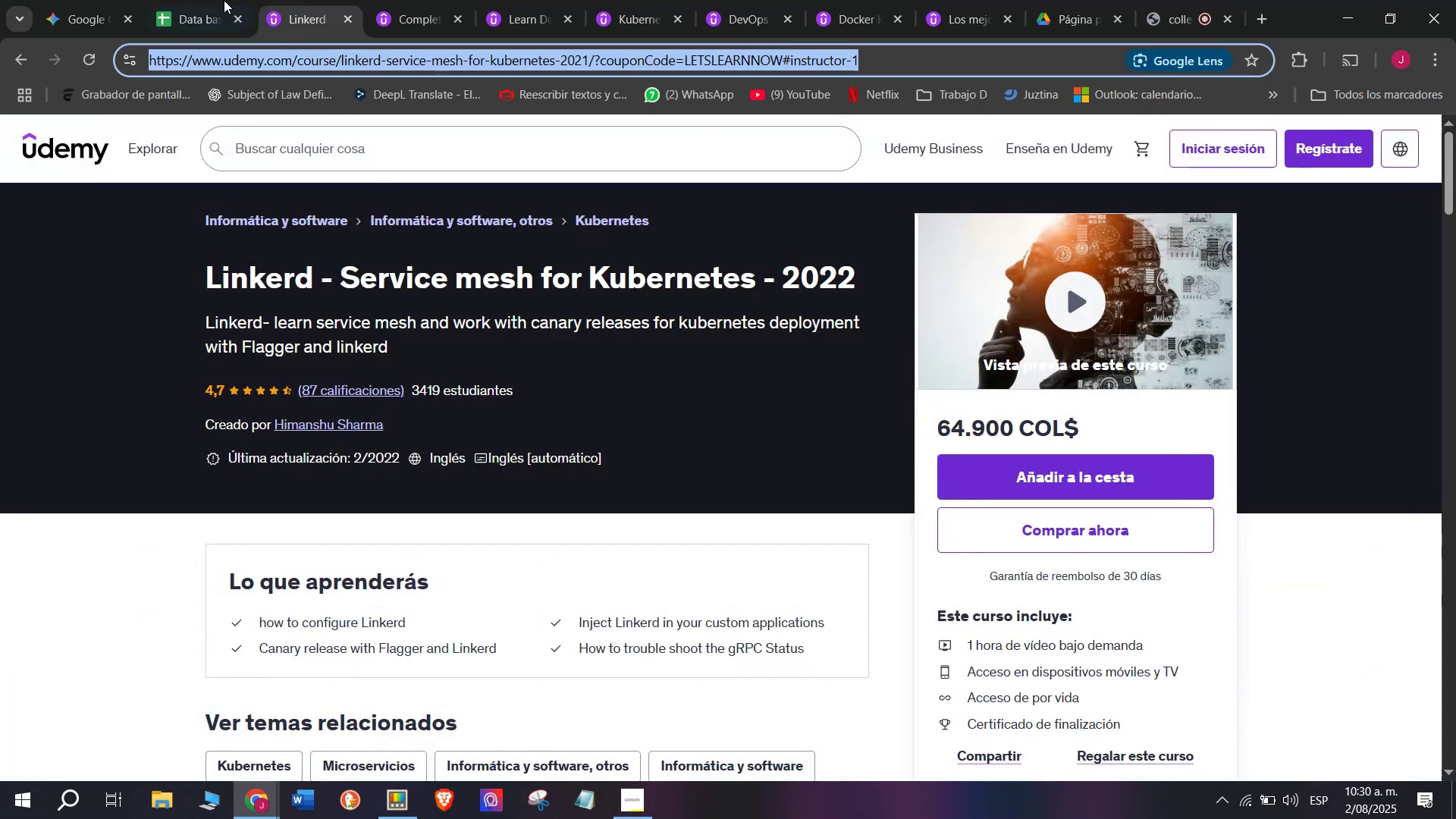 
key(Control+C)
 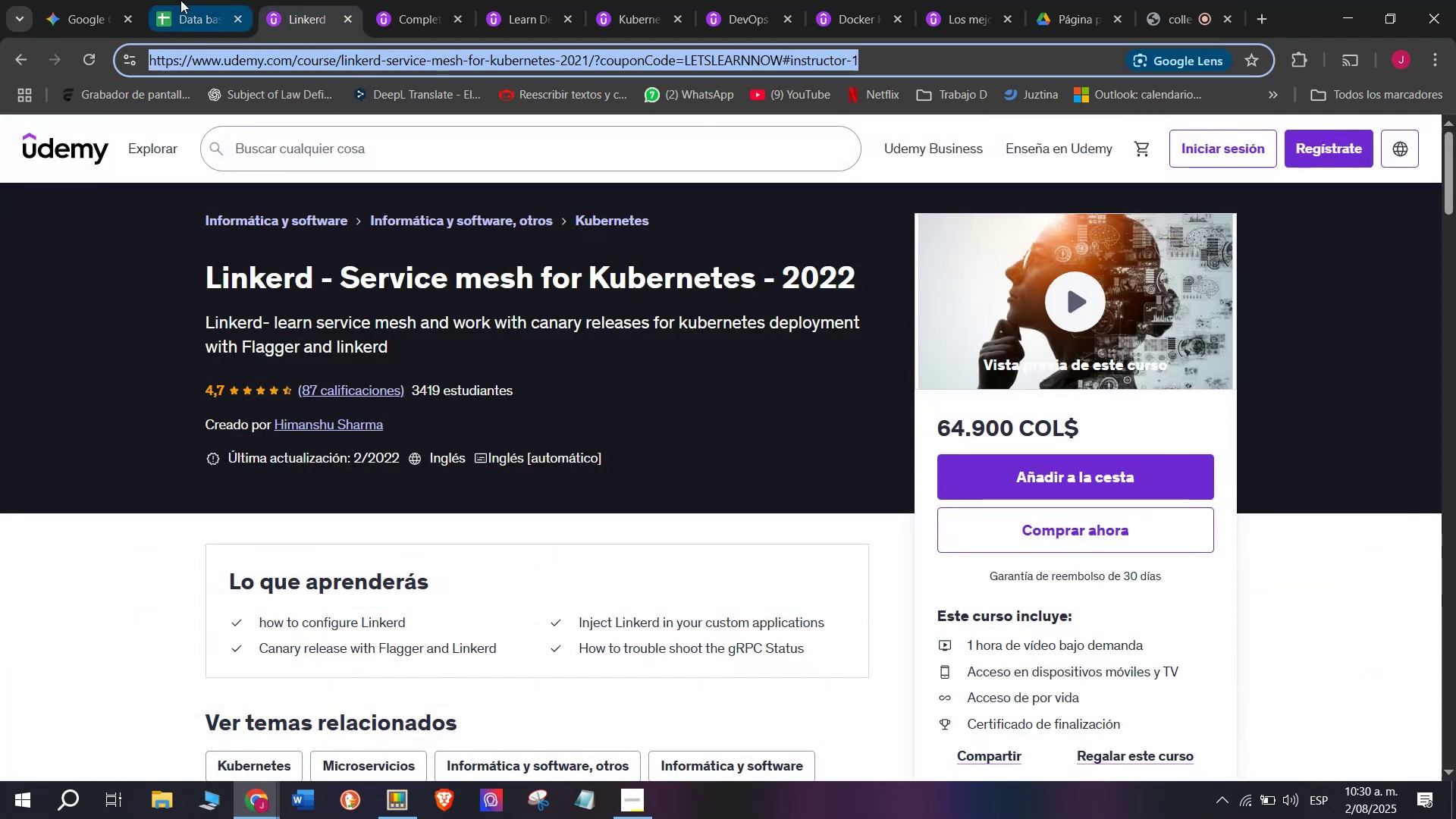 
left_click([180, 0])
 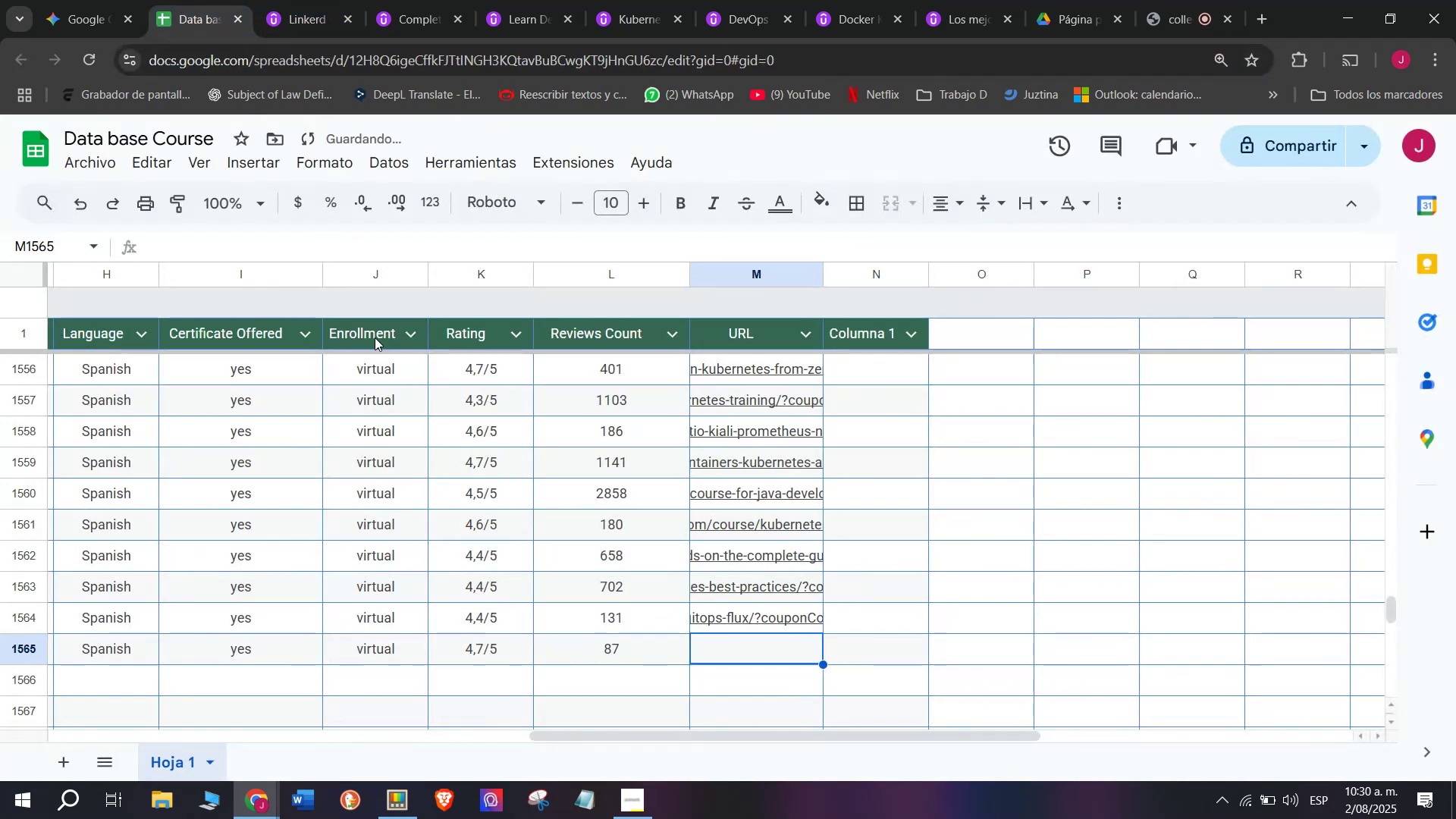 
key(Z)
 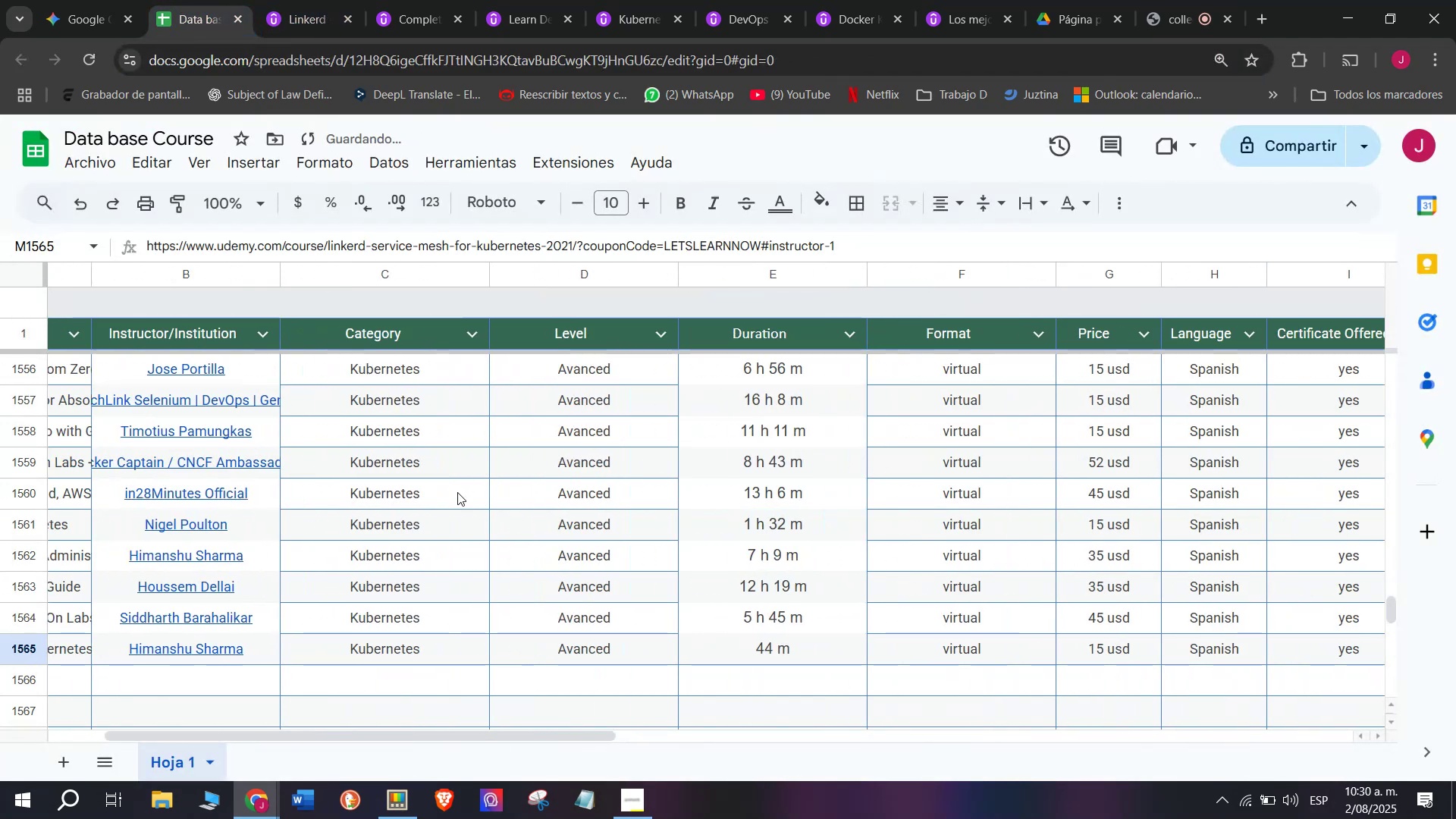 
key(Control+ControlLeft)
 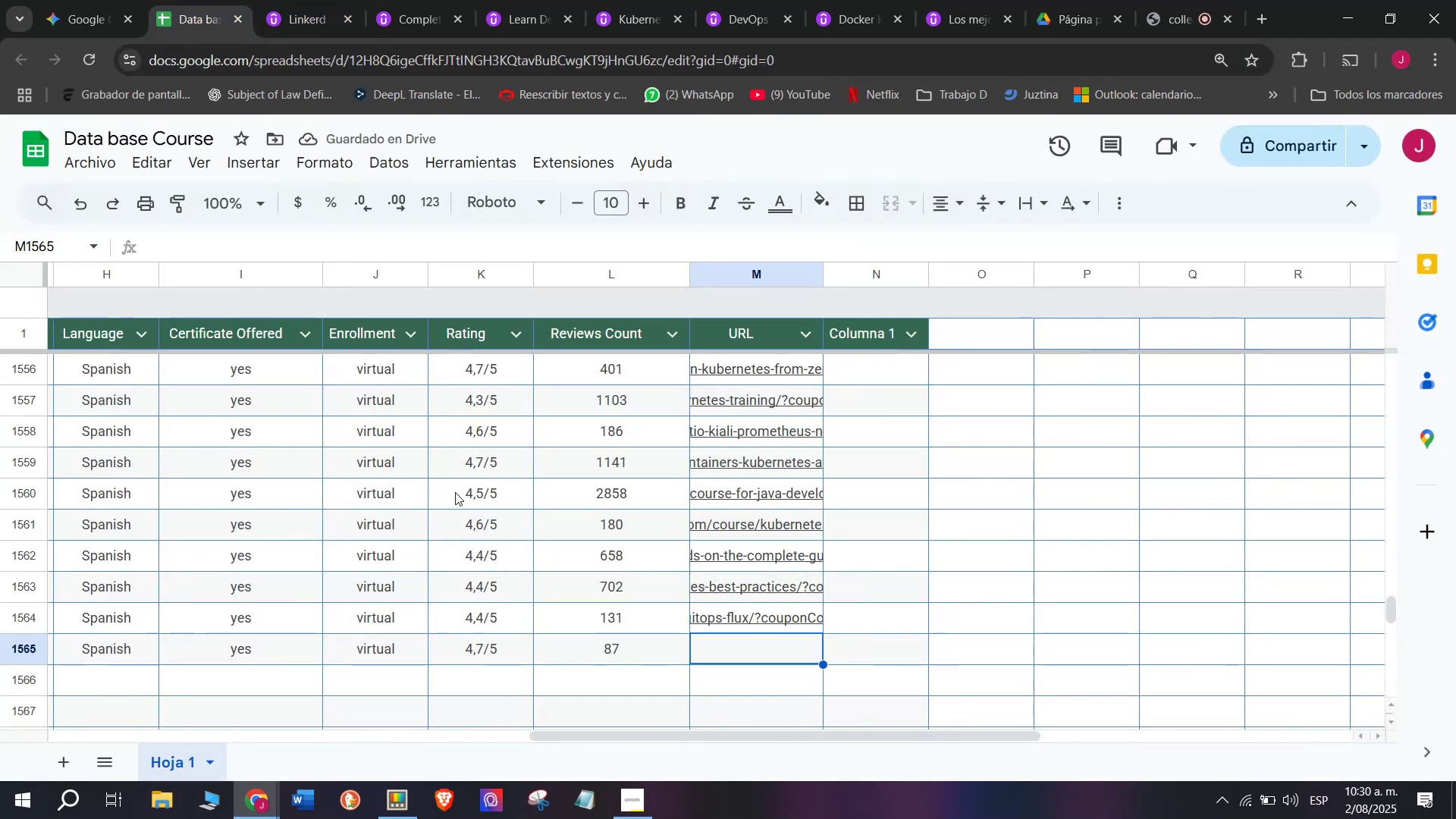 
key(Control+V)
 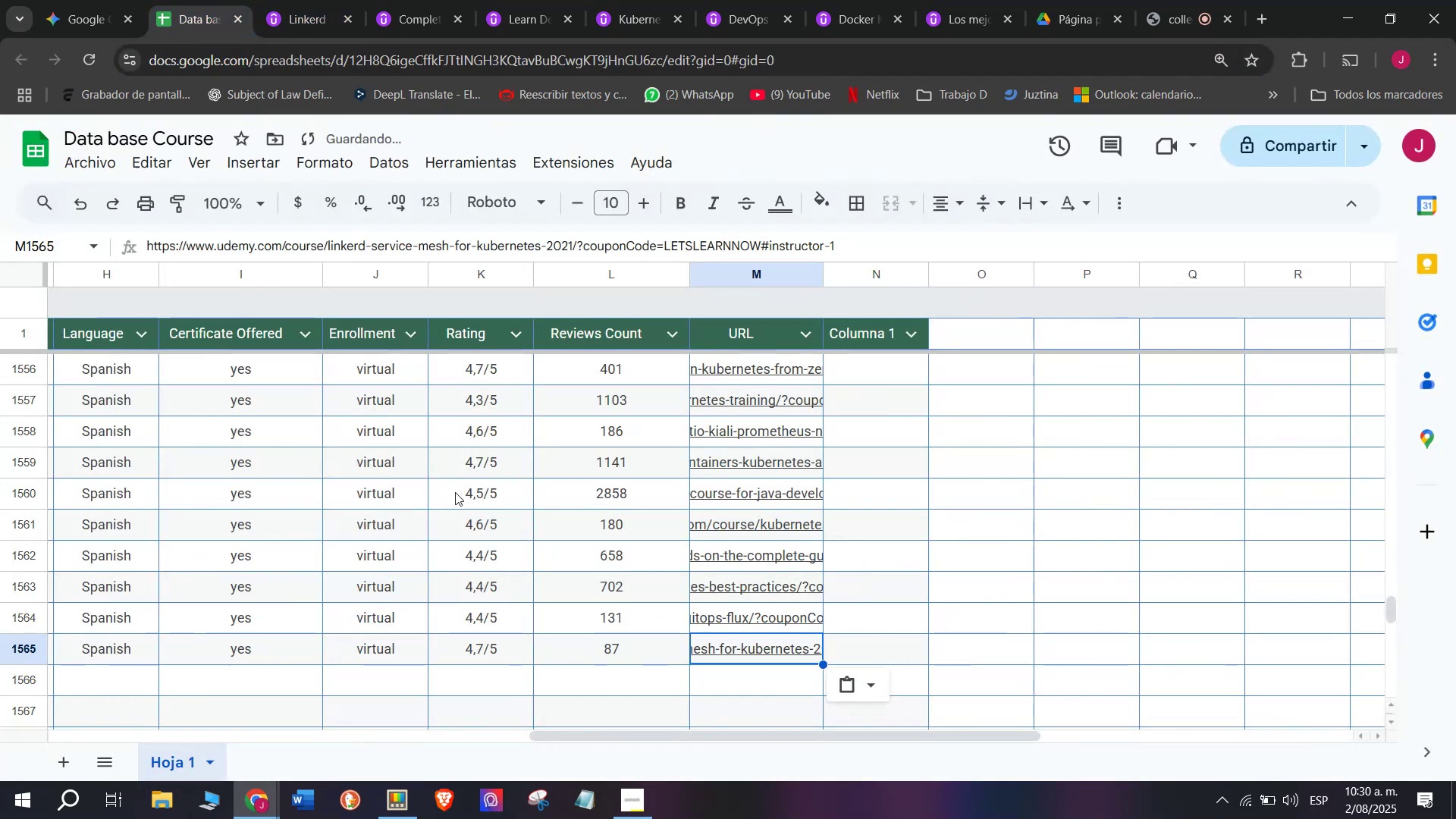 
scroll: coordinate [228, 620], scroll_direction: up, amount: 3.0
 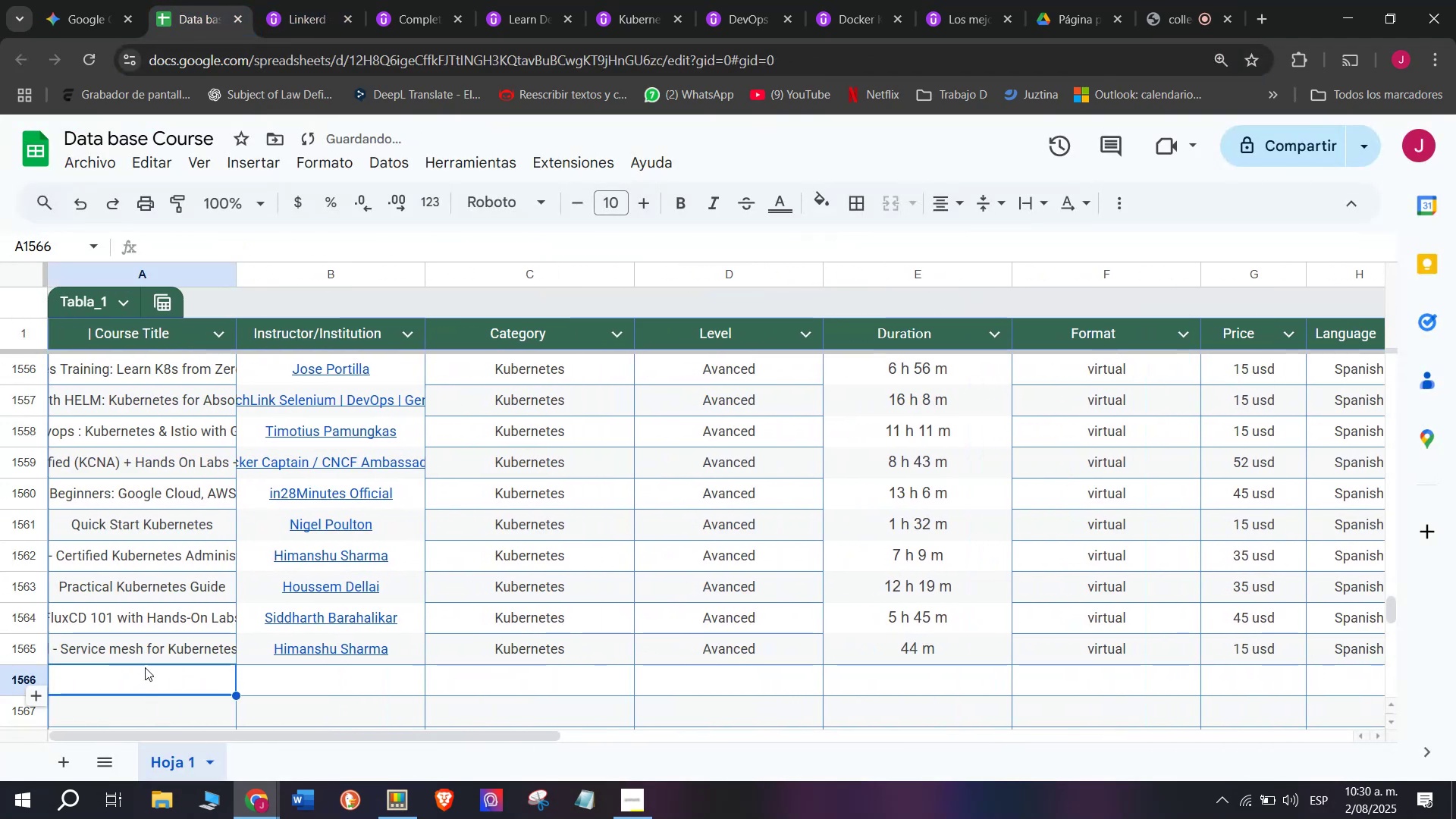 
scroll: coordinate [145, 657], scroll_direction: down, amount: 1.0
 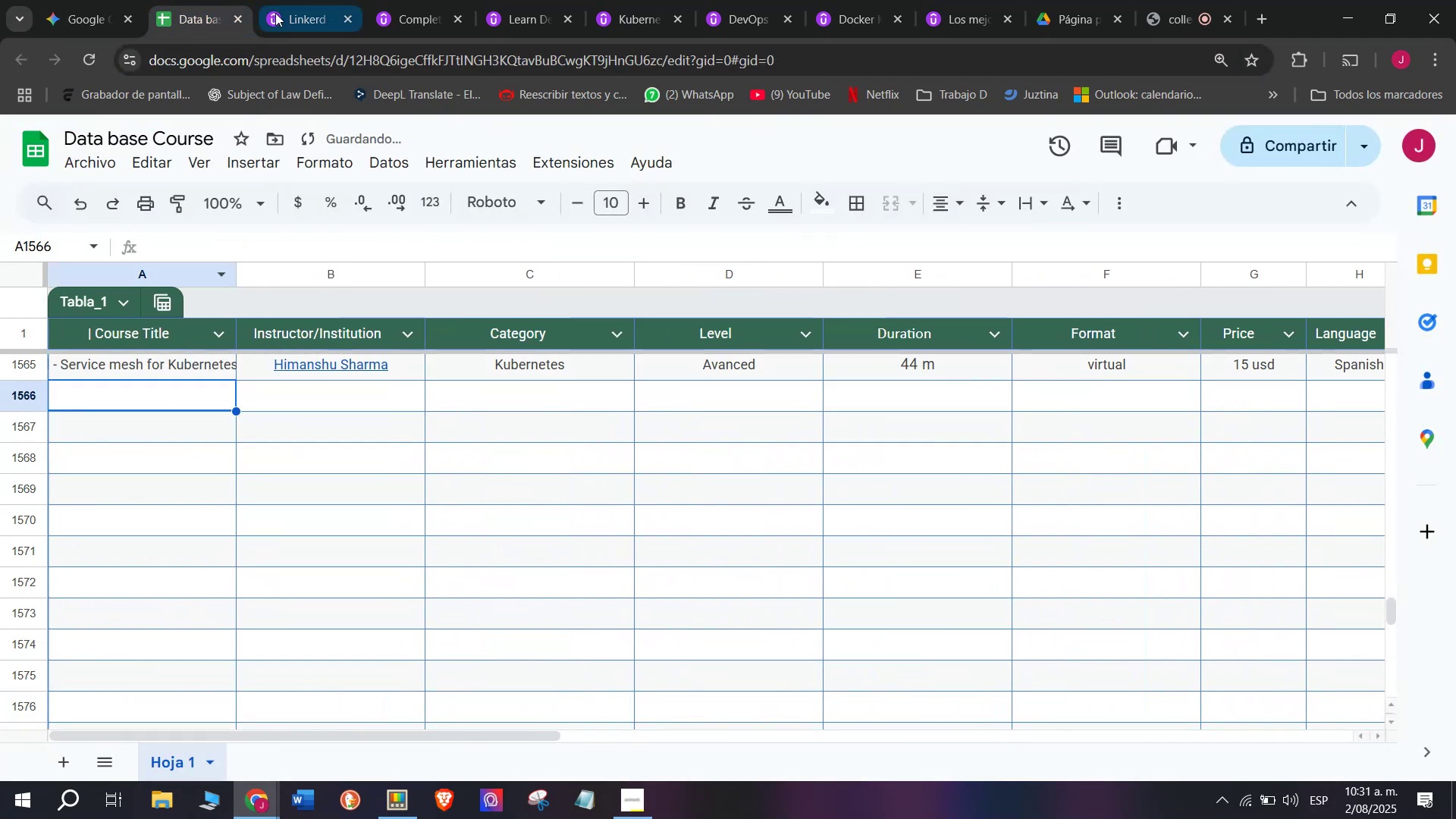 
left_click([353, 0])
 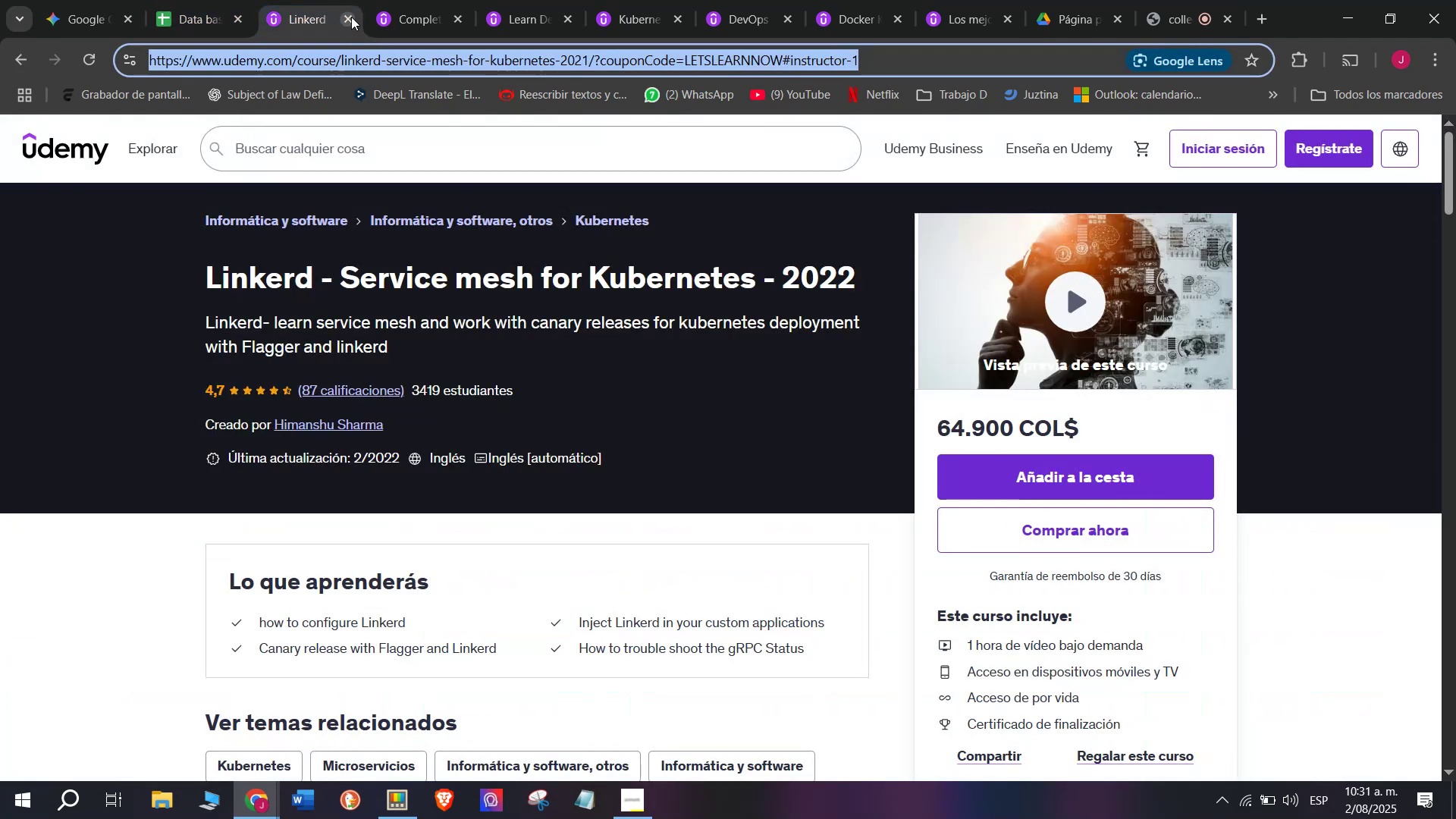 
double_click([350, 14])
 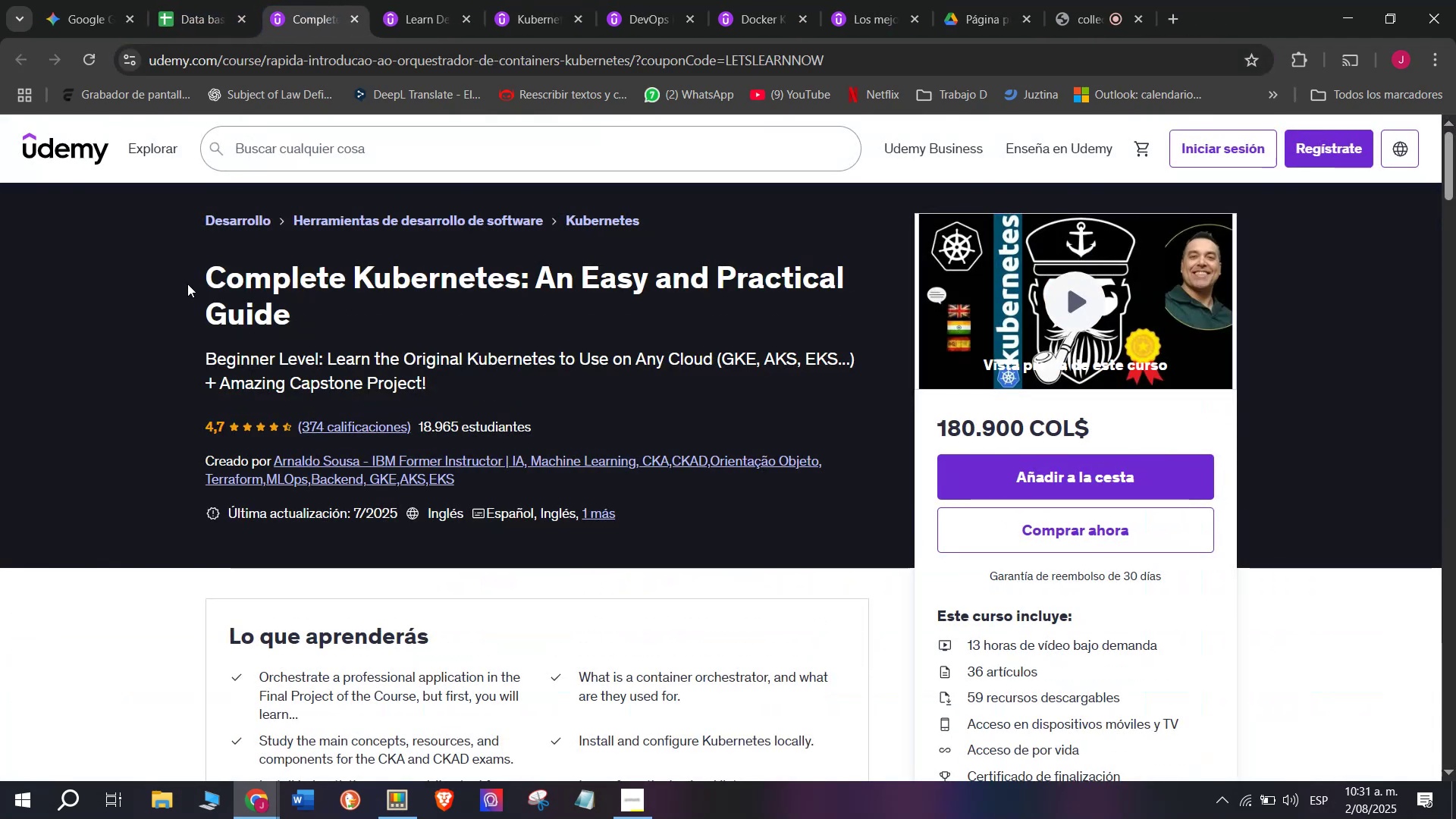 
left_click_drag(start_coordinate=[187, 281], to_coordinate=[324, 311])
 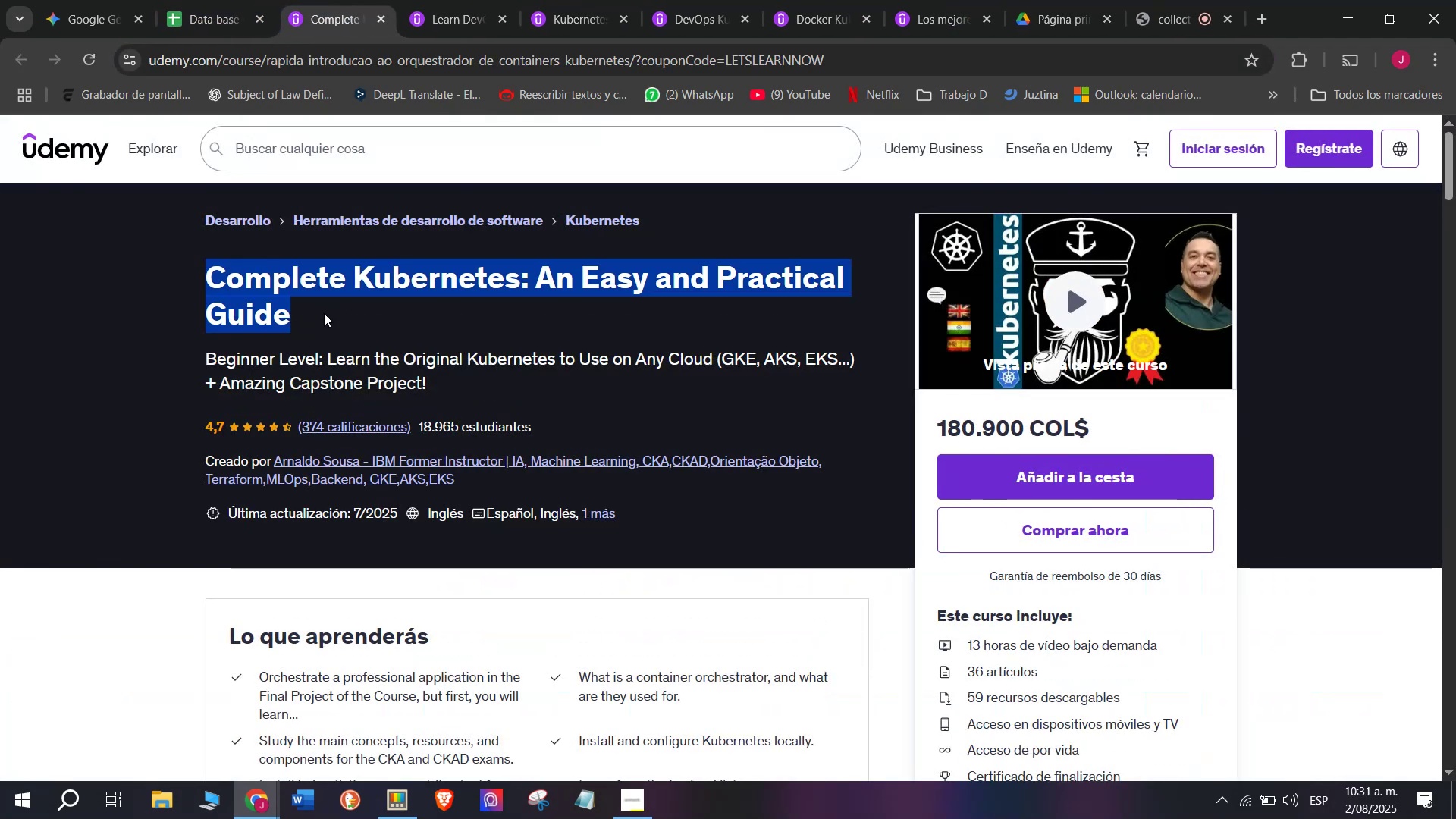 
key(Control+ControlLeft)
 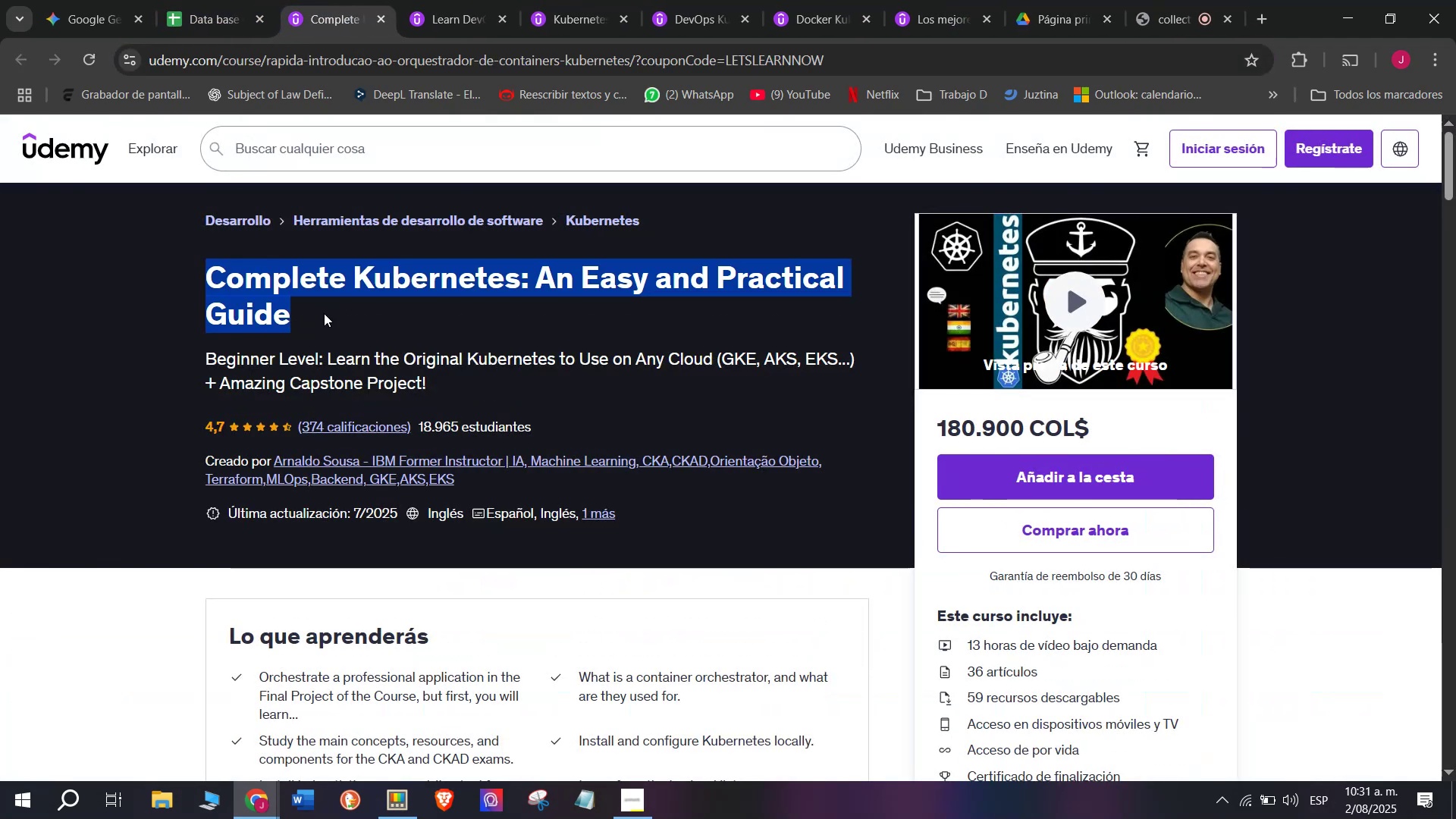 
key(Break)
 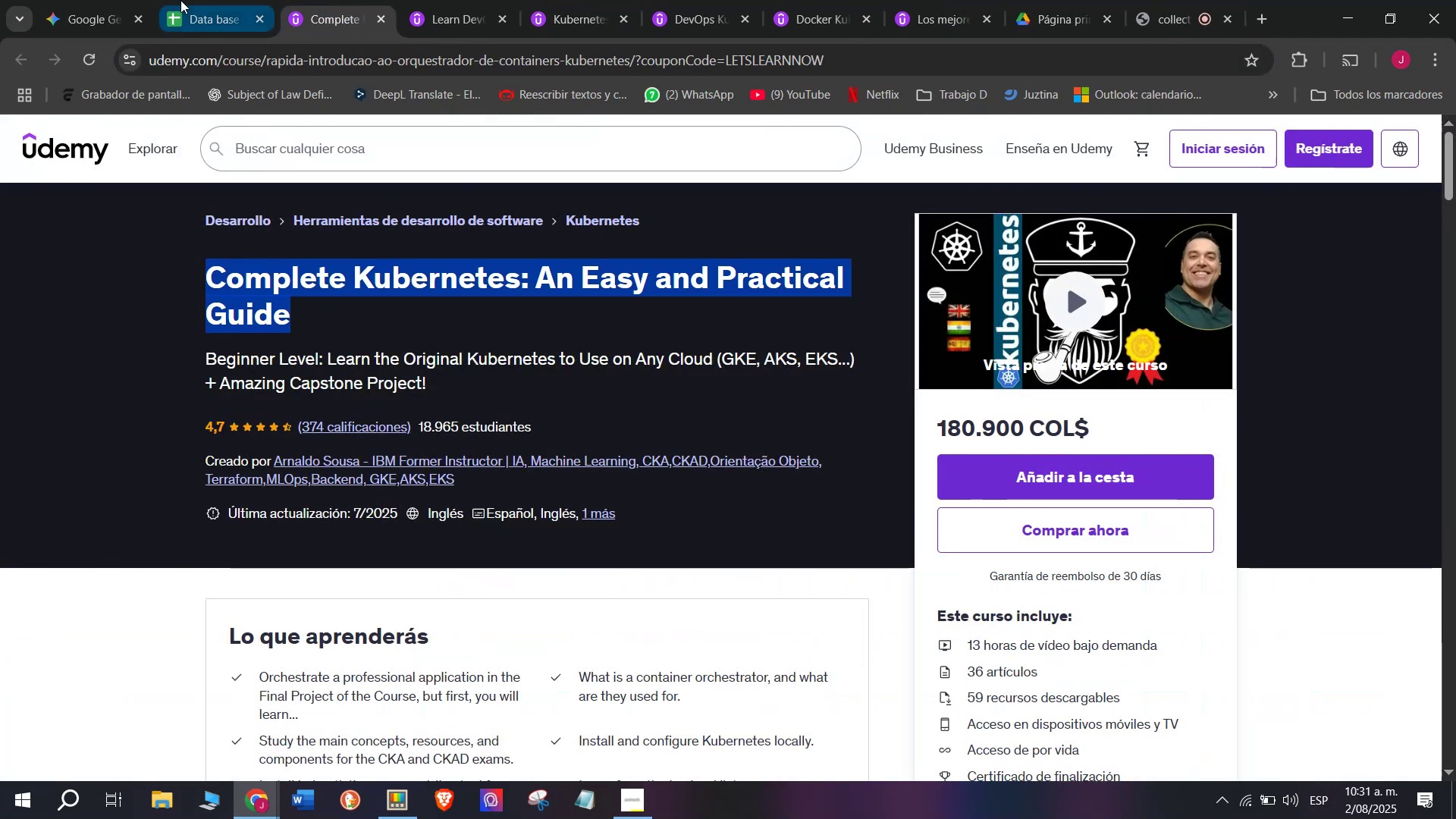 
key(Control+C)
 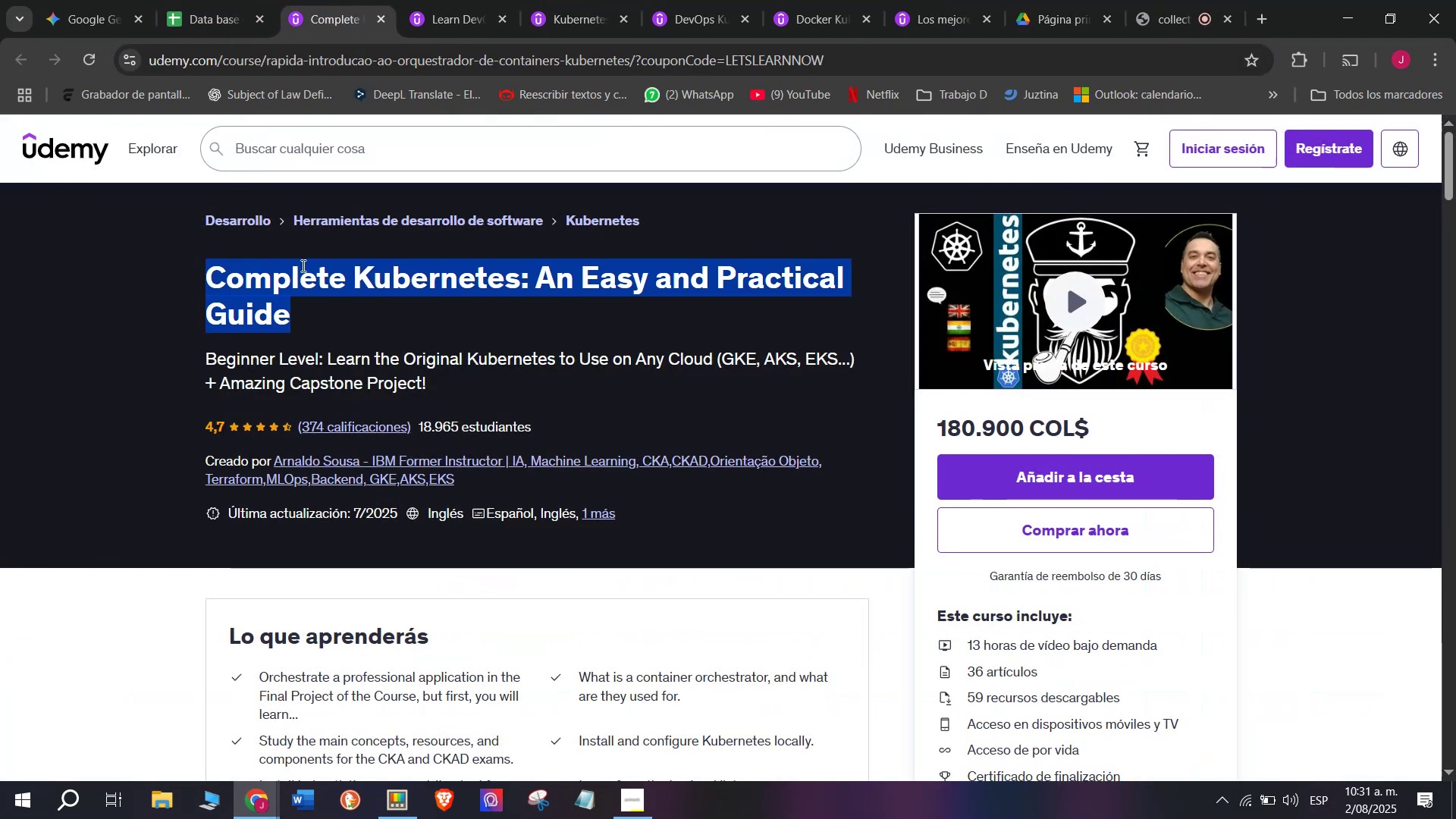 
key(Control+ControlLeft)
 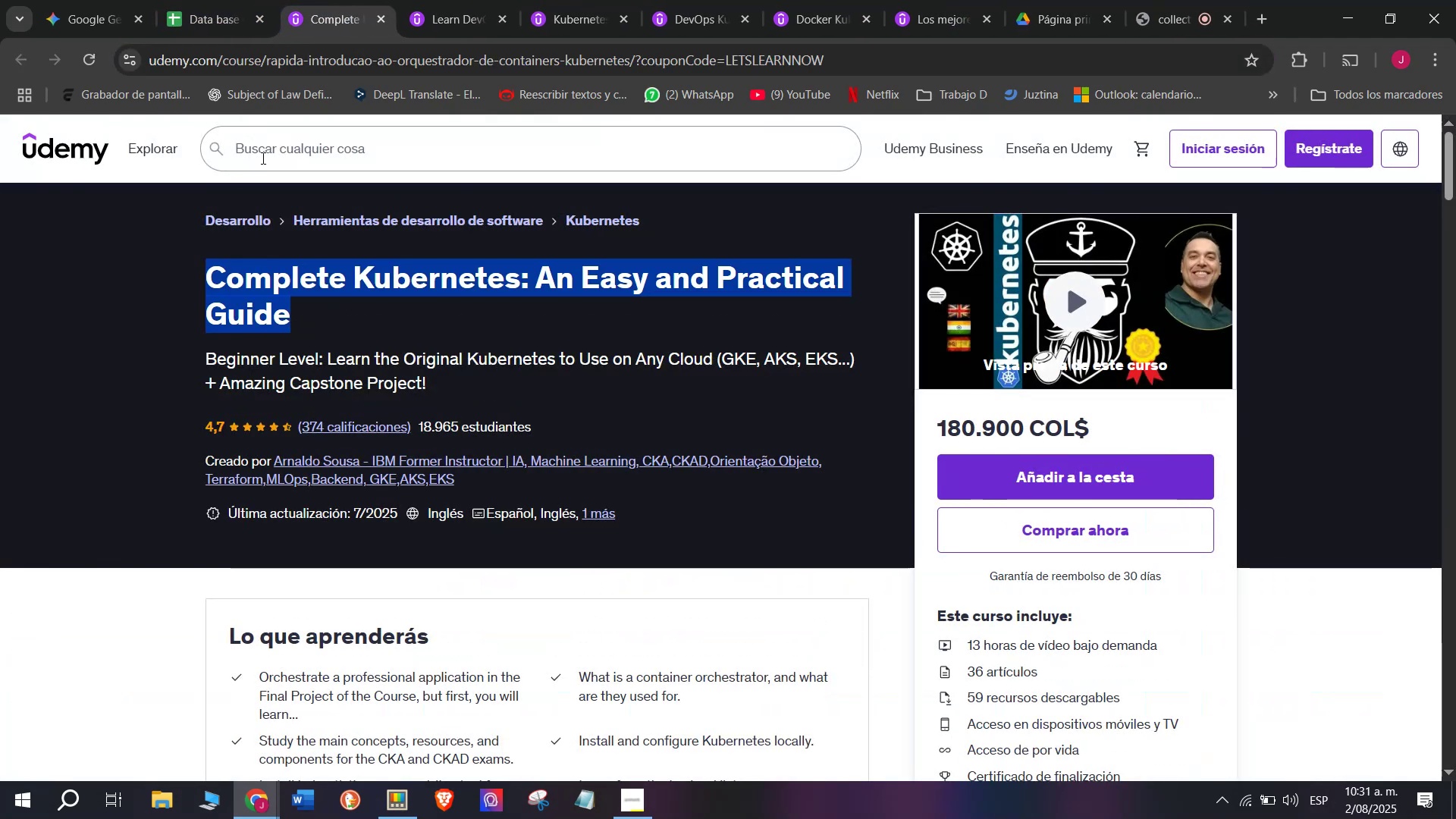 
key(Break)
 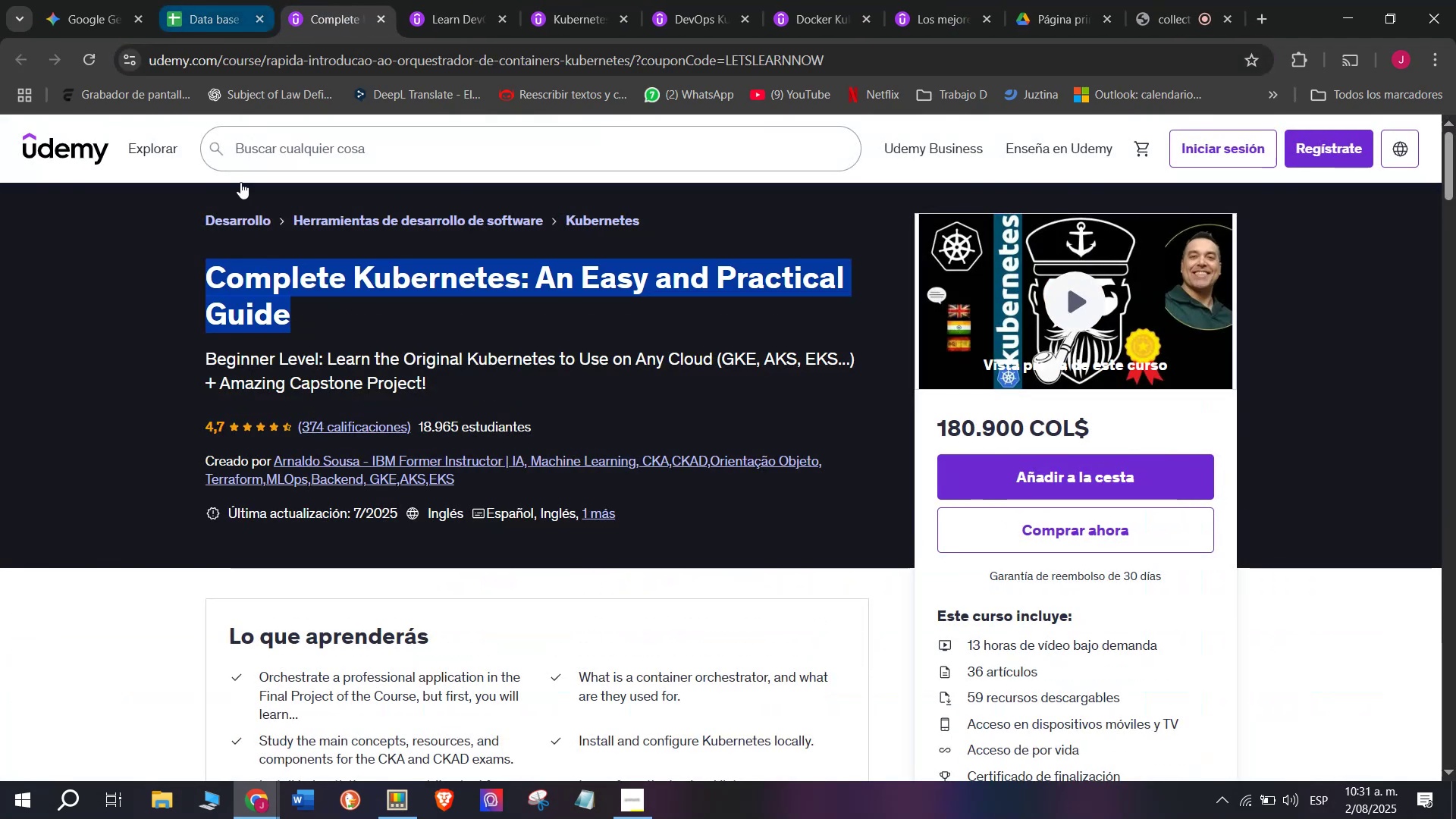 
key(Control+C)
 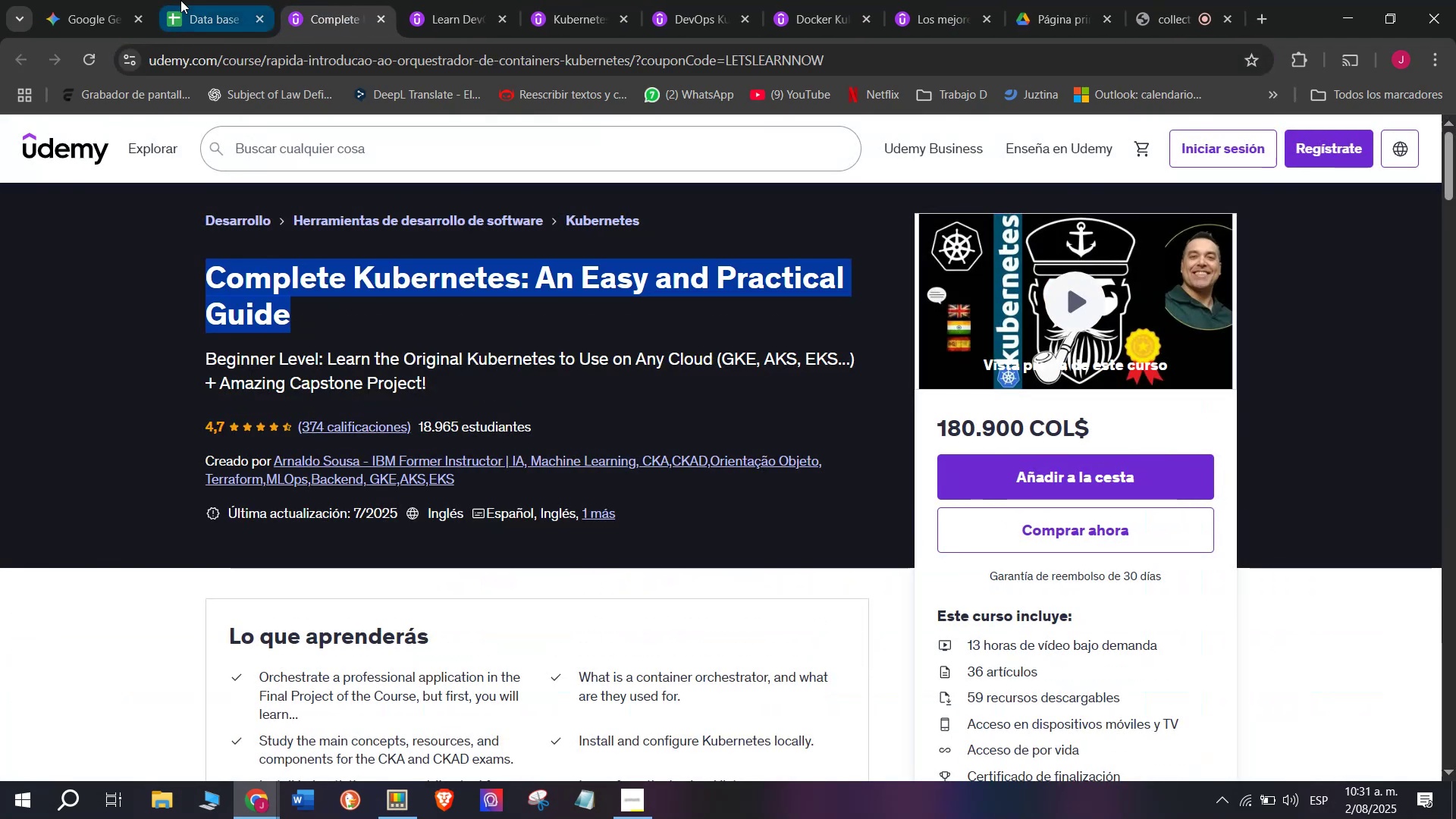 
left_click([180, 0])
 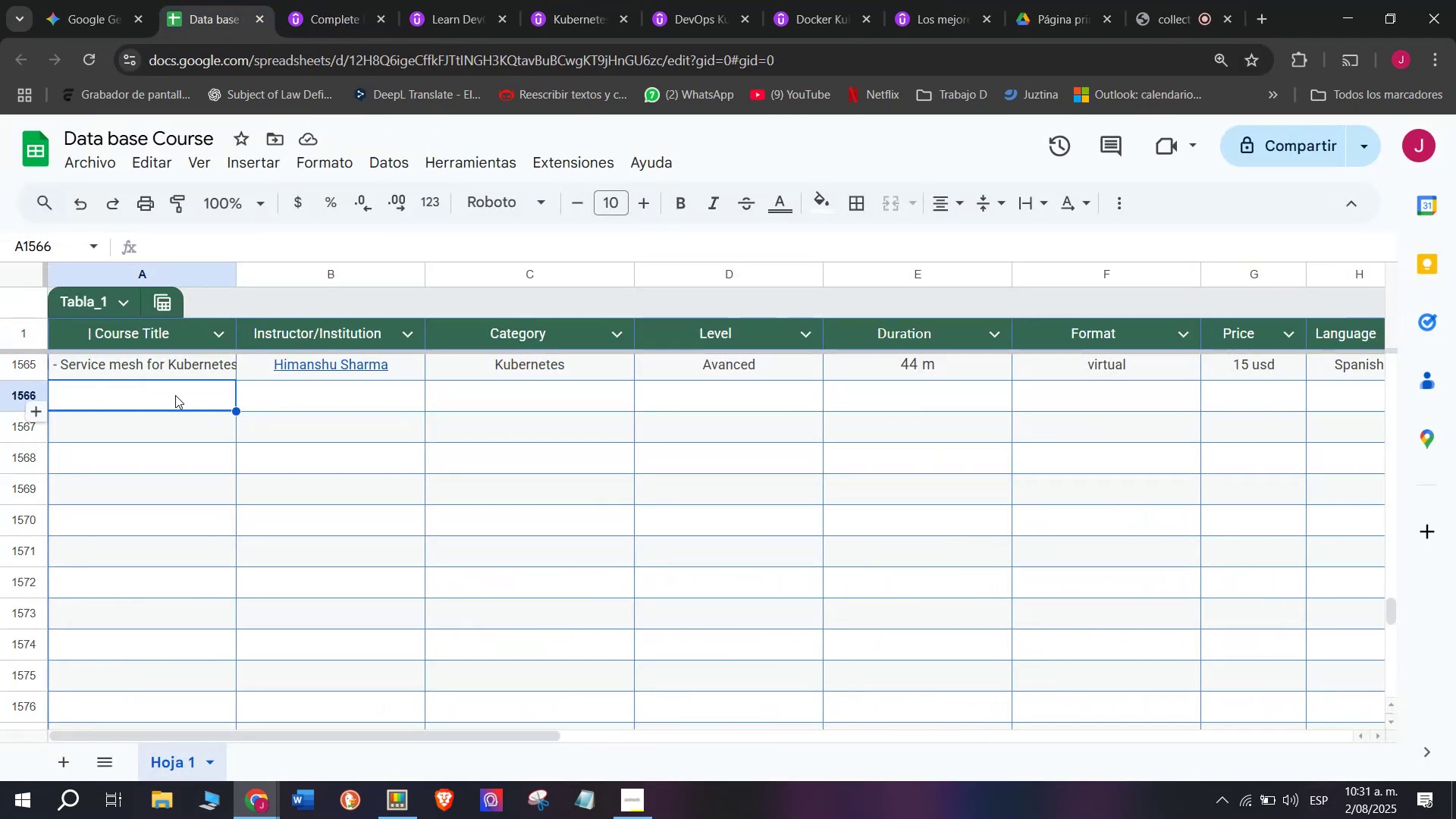 
double_click([175, 395])
 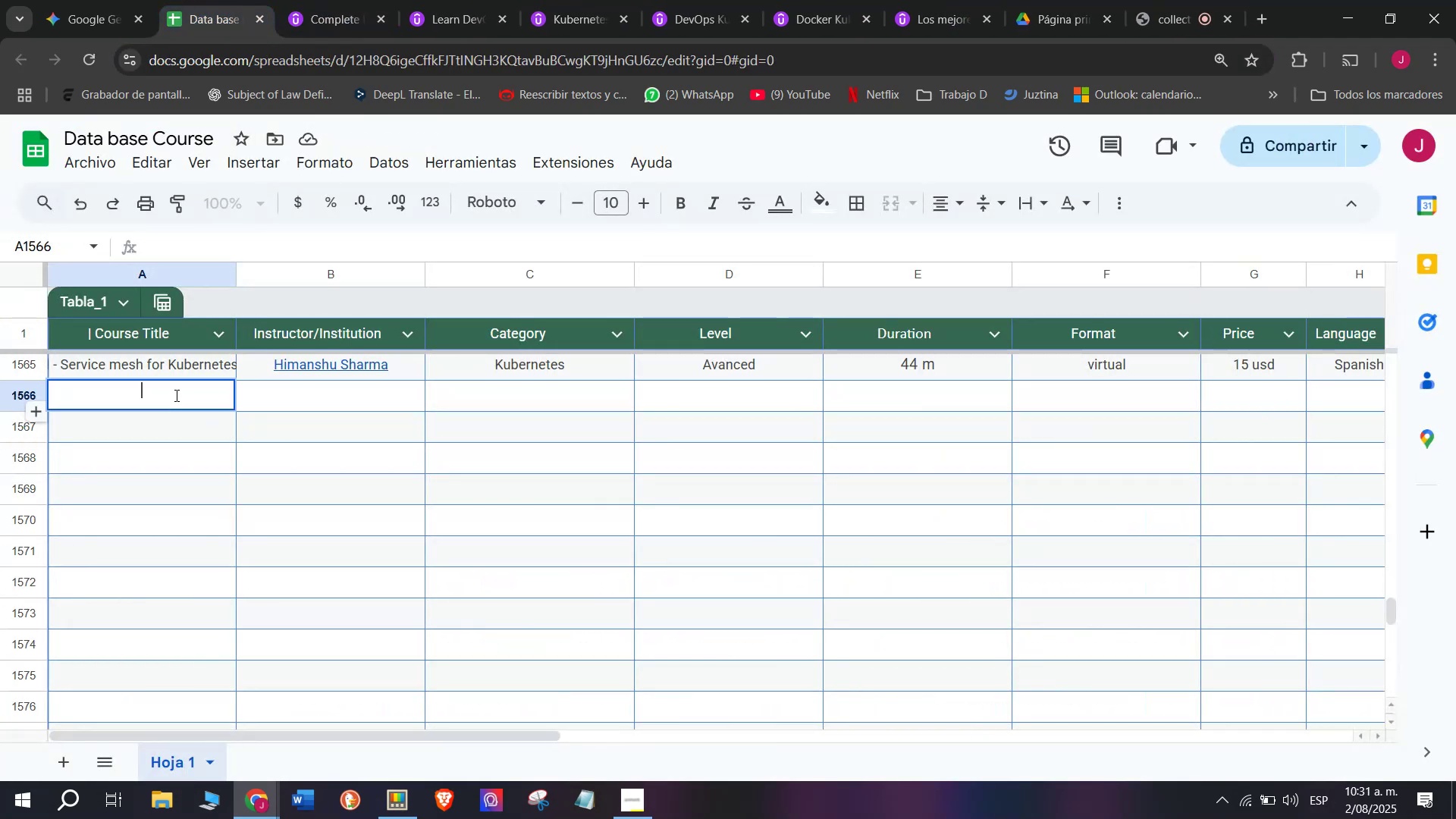 
key(Control+ControlLeft)
 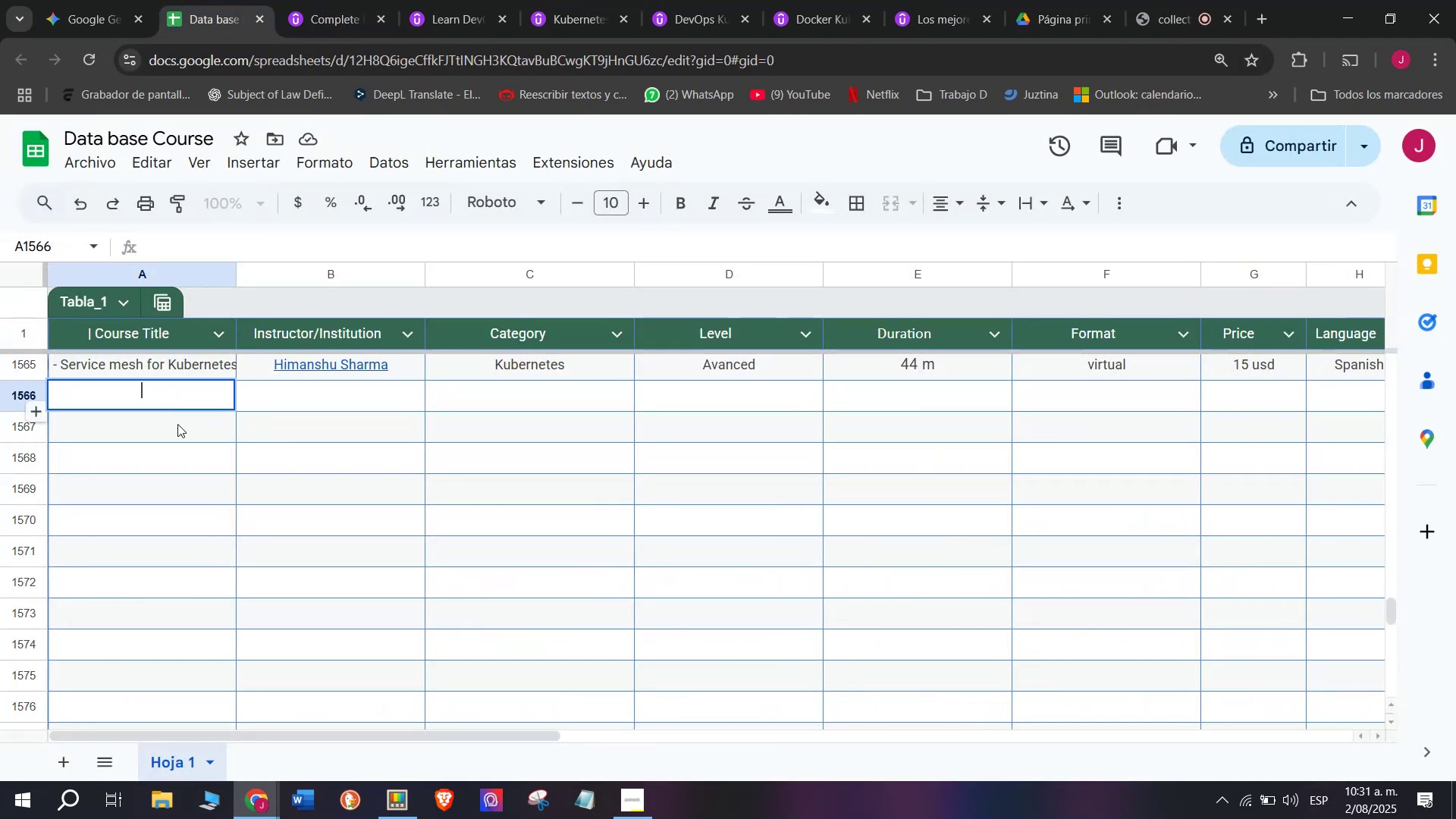 
key(Z)
 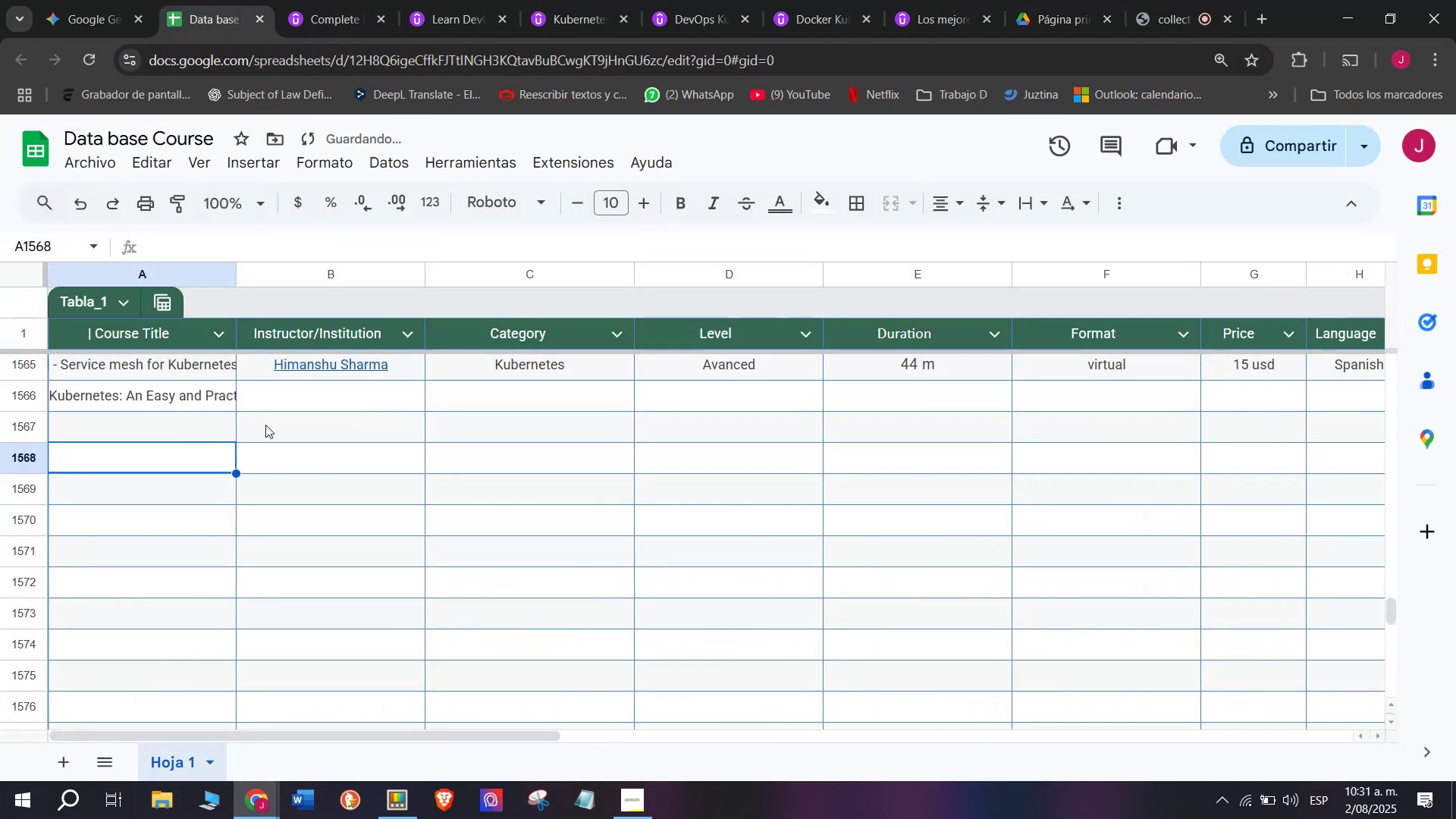 
key(Control+V)
 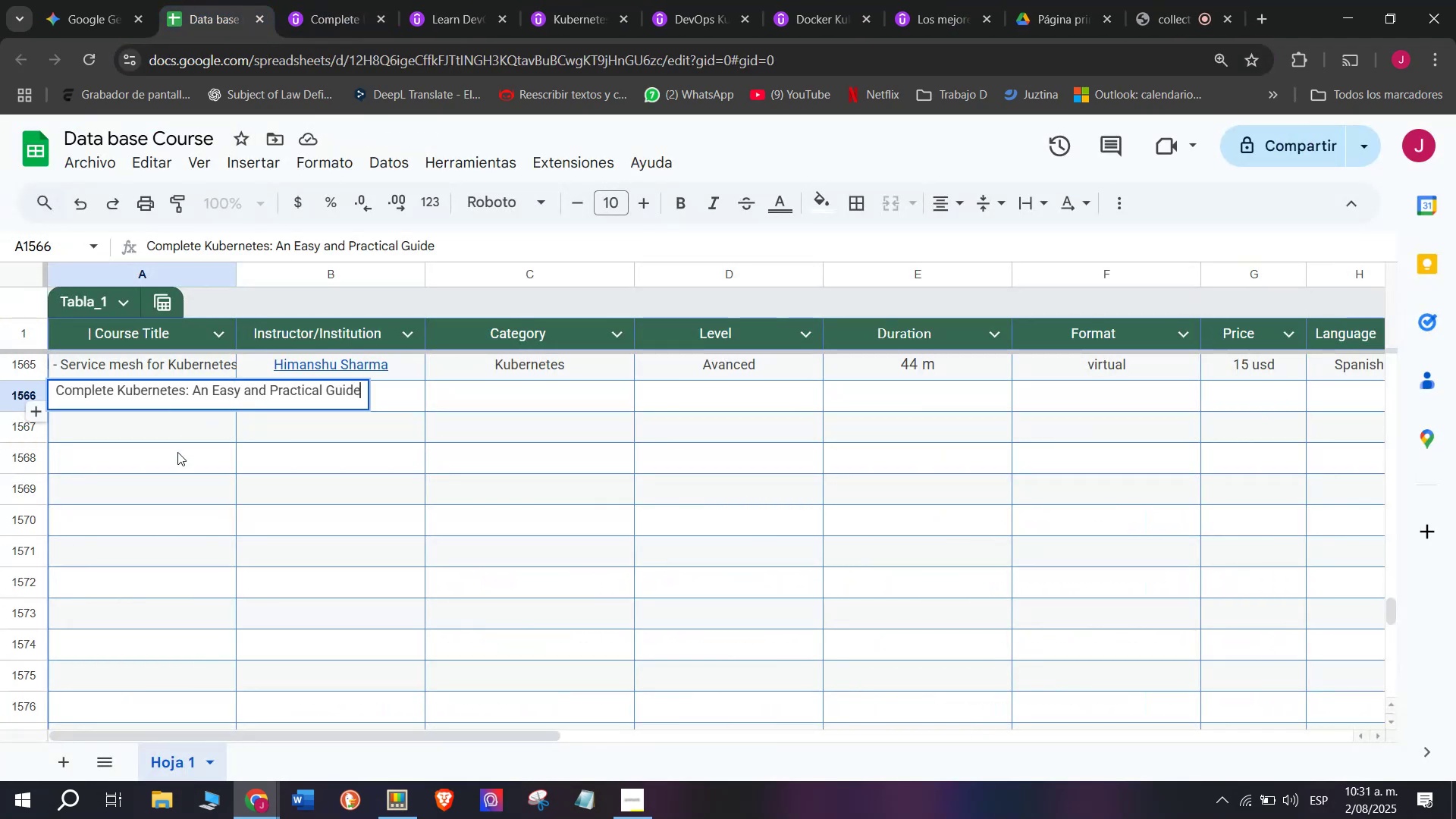 
left_click([177, 452])
 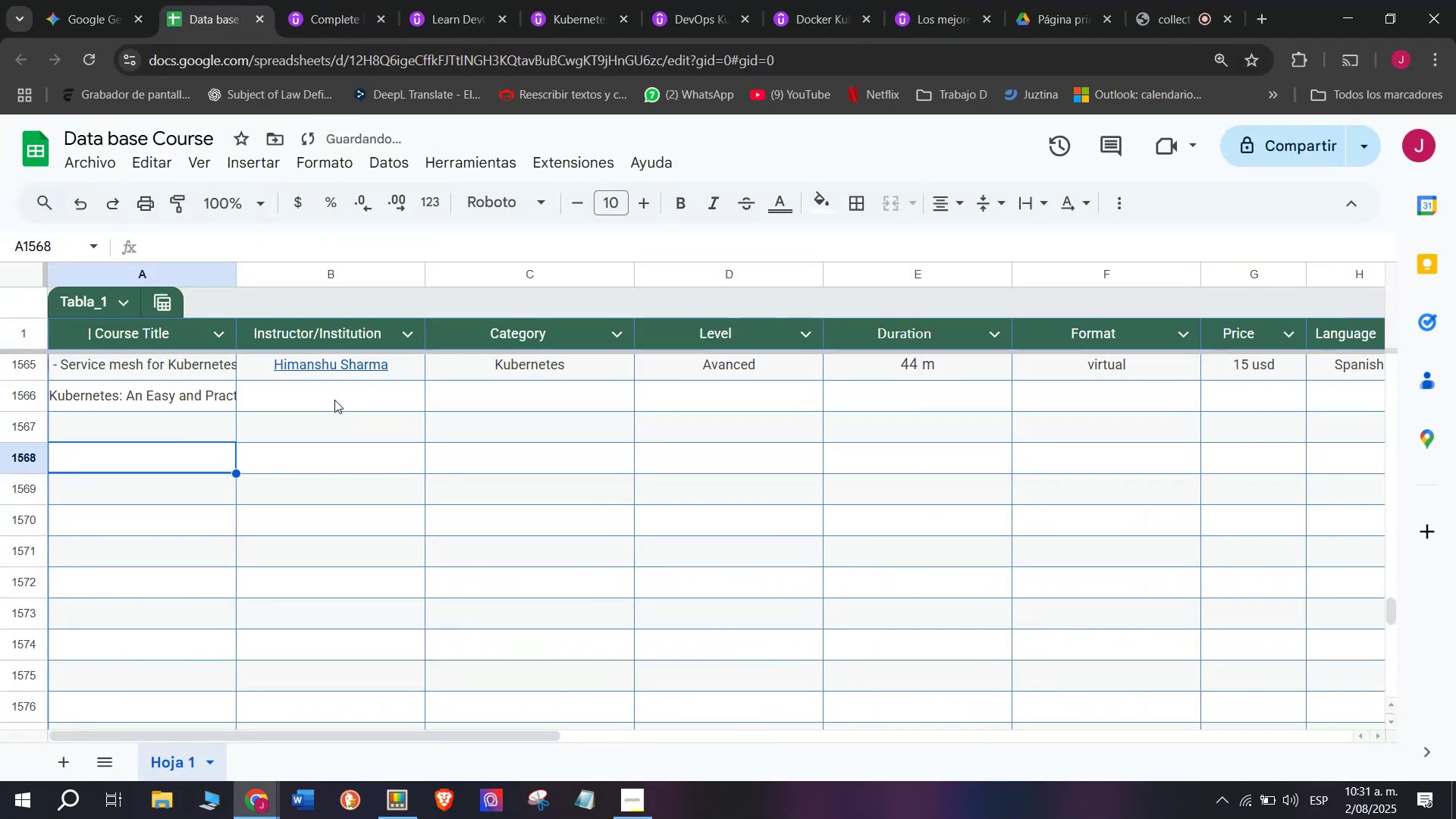 
left_click([334, 398])
 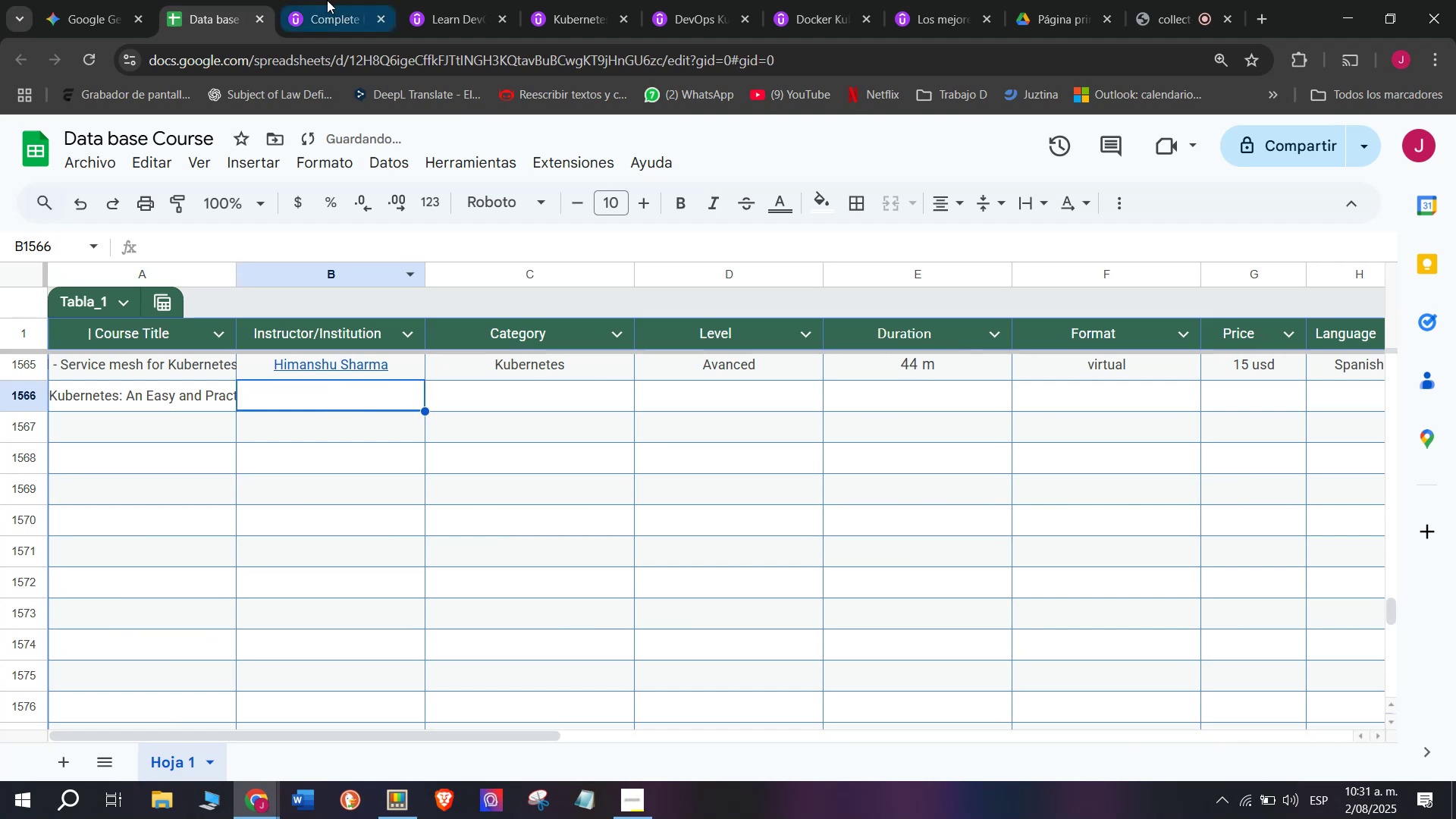 
left_click([332, 0])
 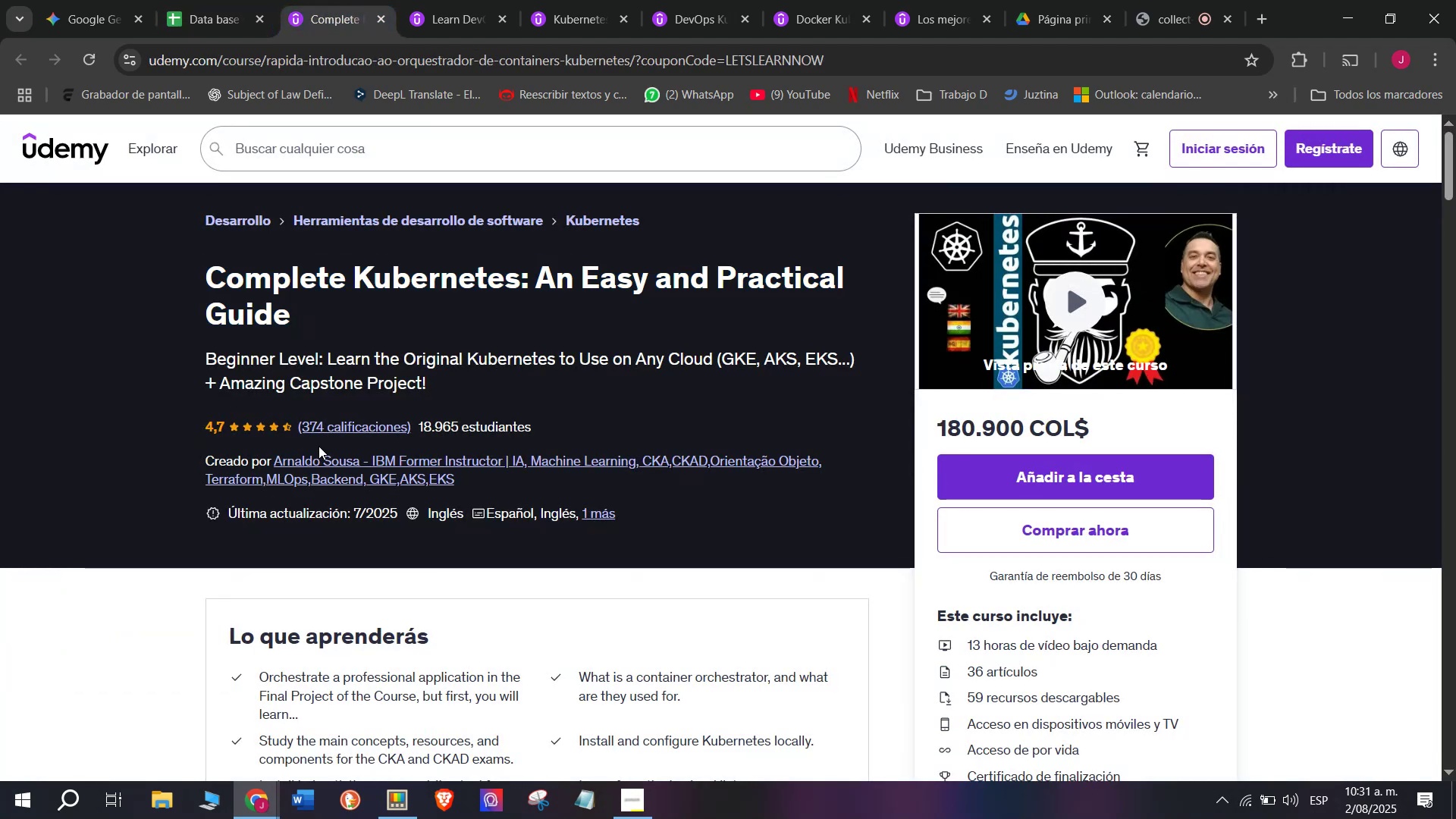 
double_click([321, 464])
 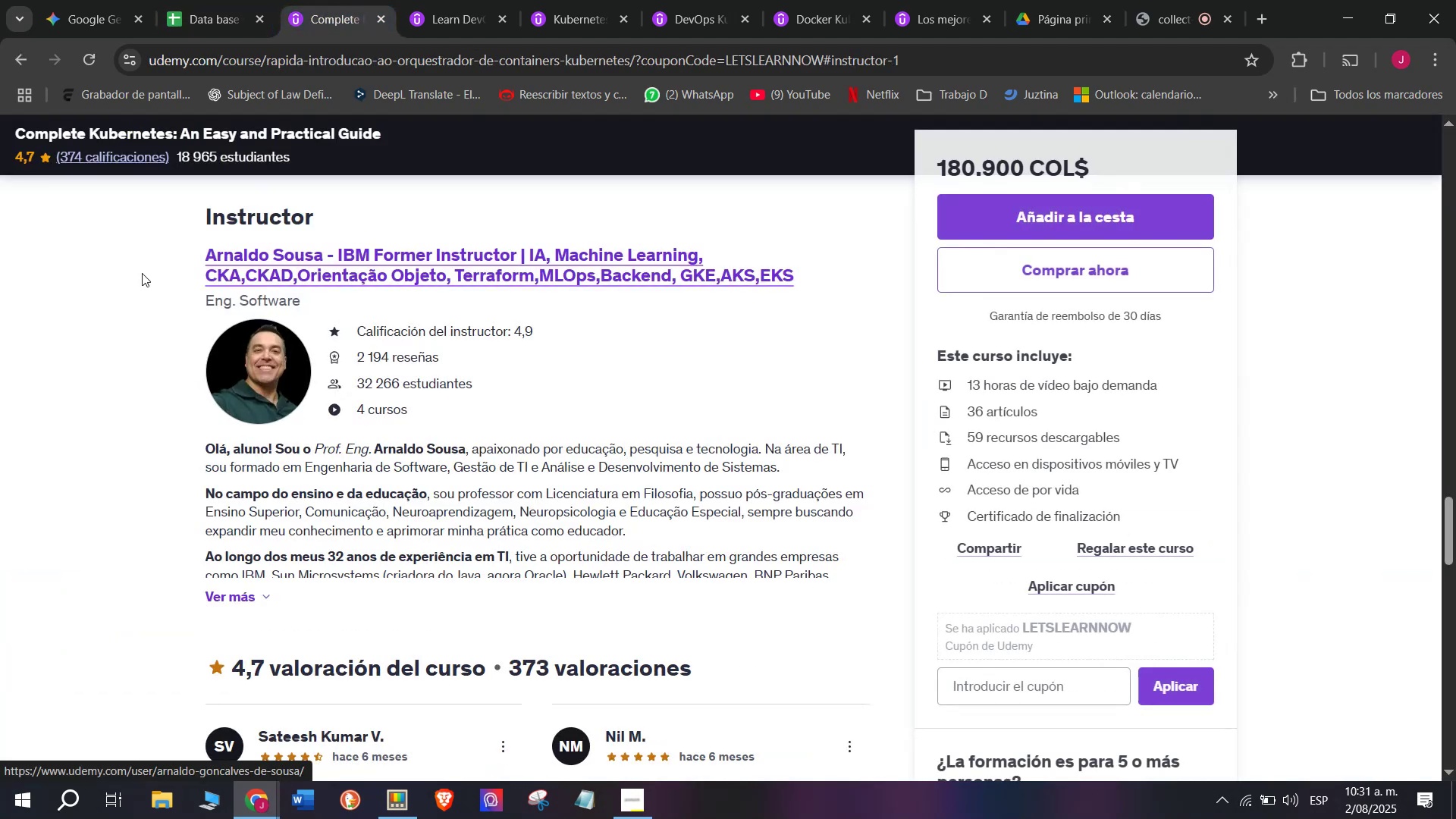 
left_click_drag(start_coordinate=[149, 265], to_coordinate=[817, 285])
 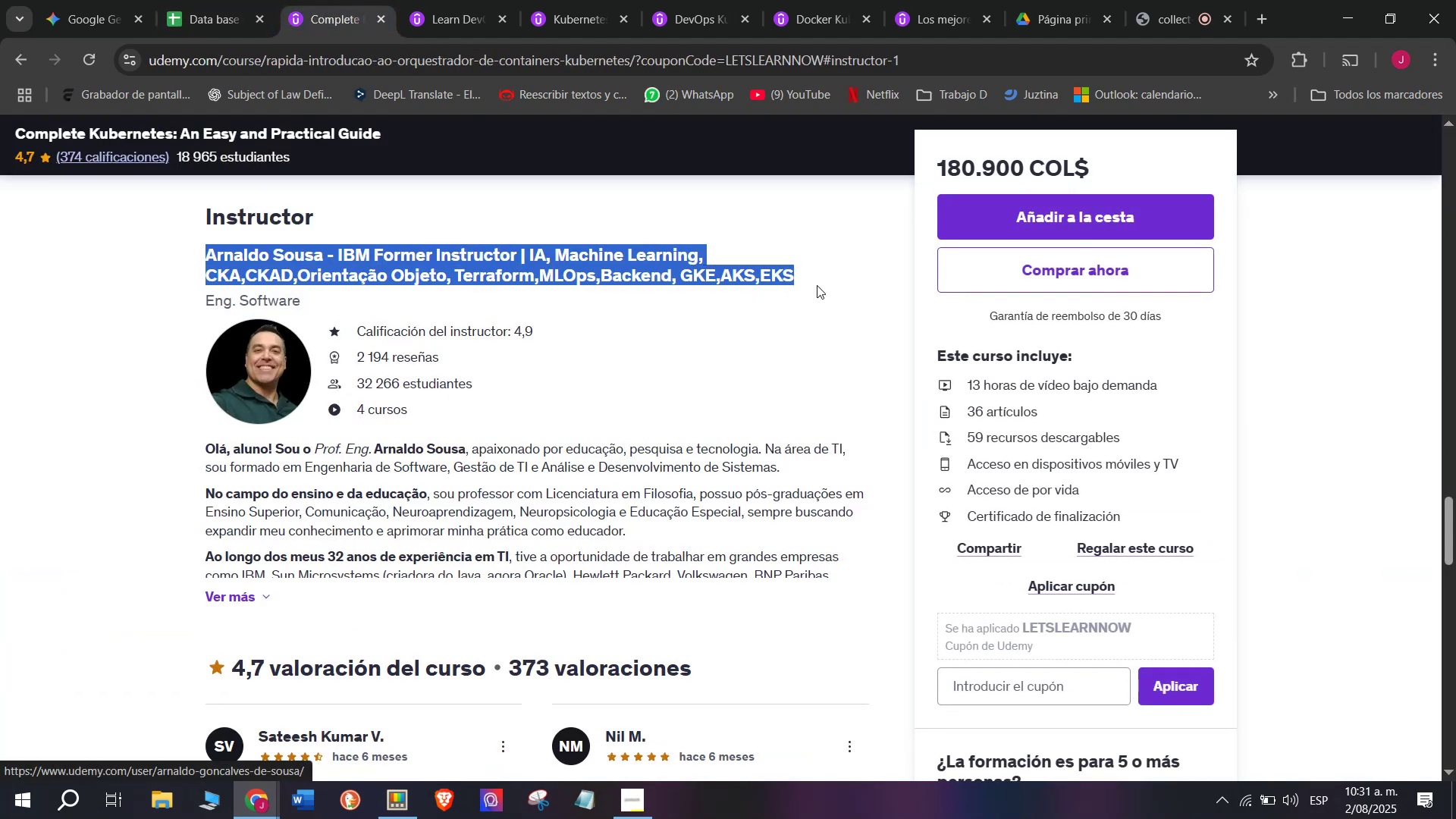 
key(Control+ControlLeft)
 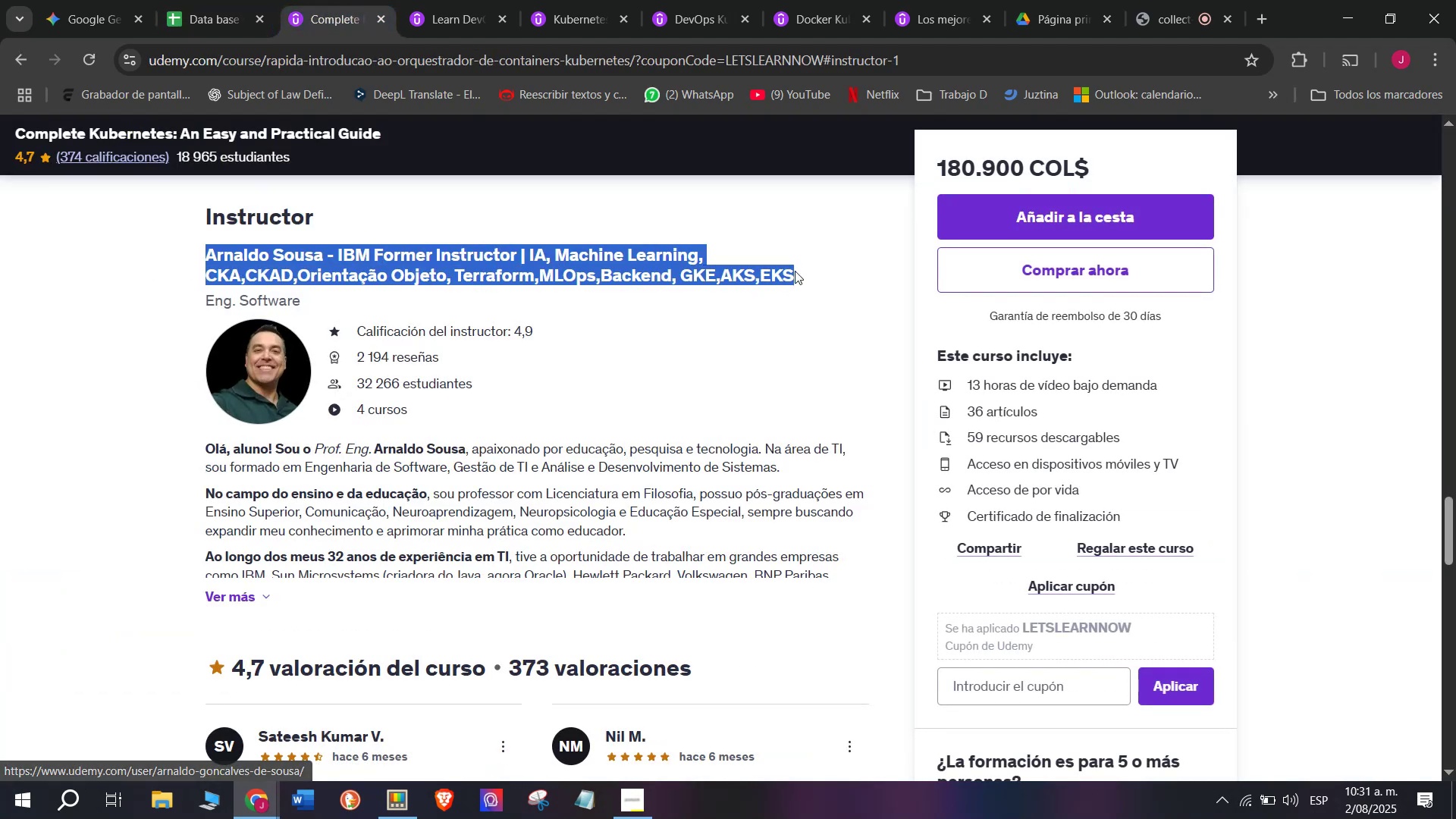 
key(Break)
 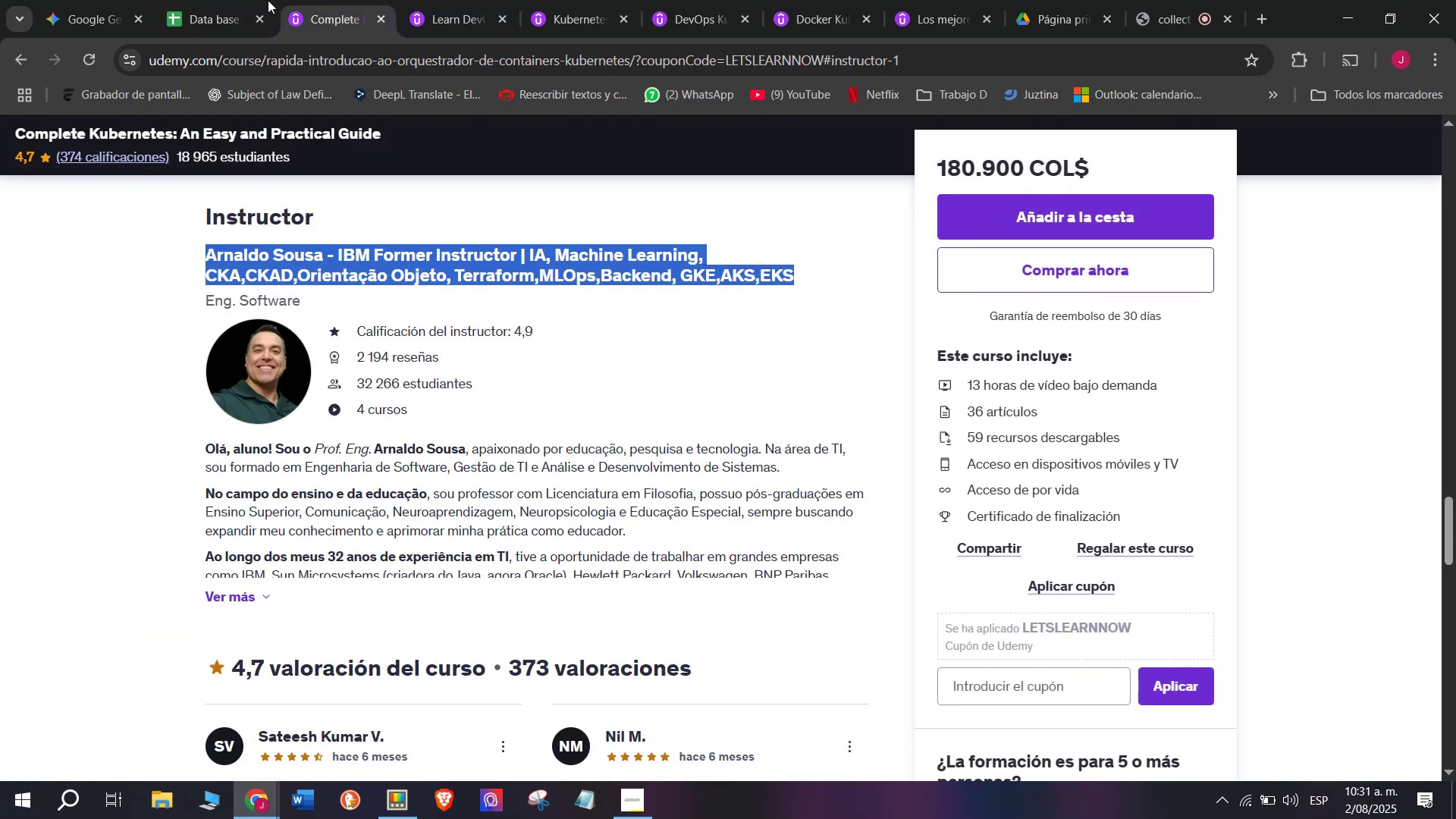 
key(Control+C)
 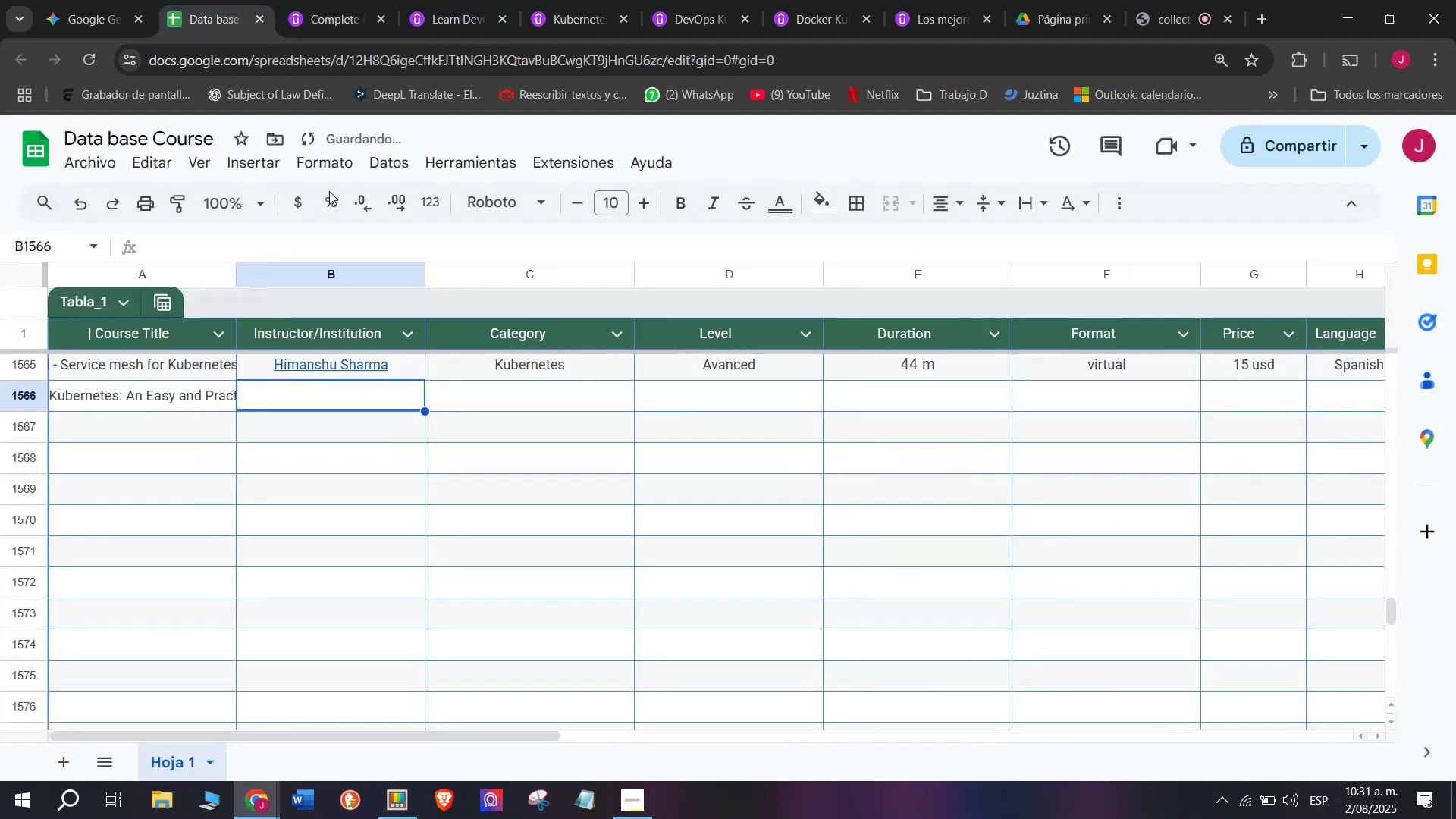 
key(Control+ControlLeft)
 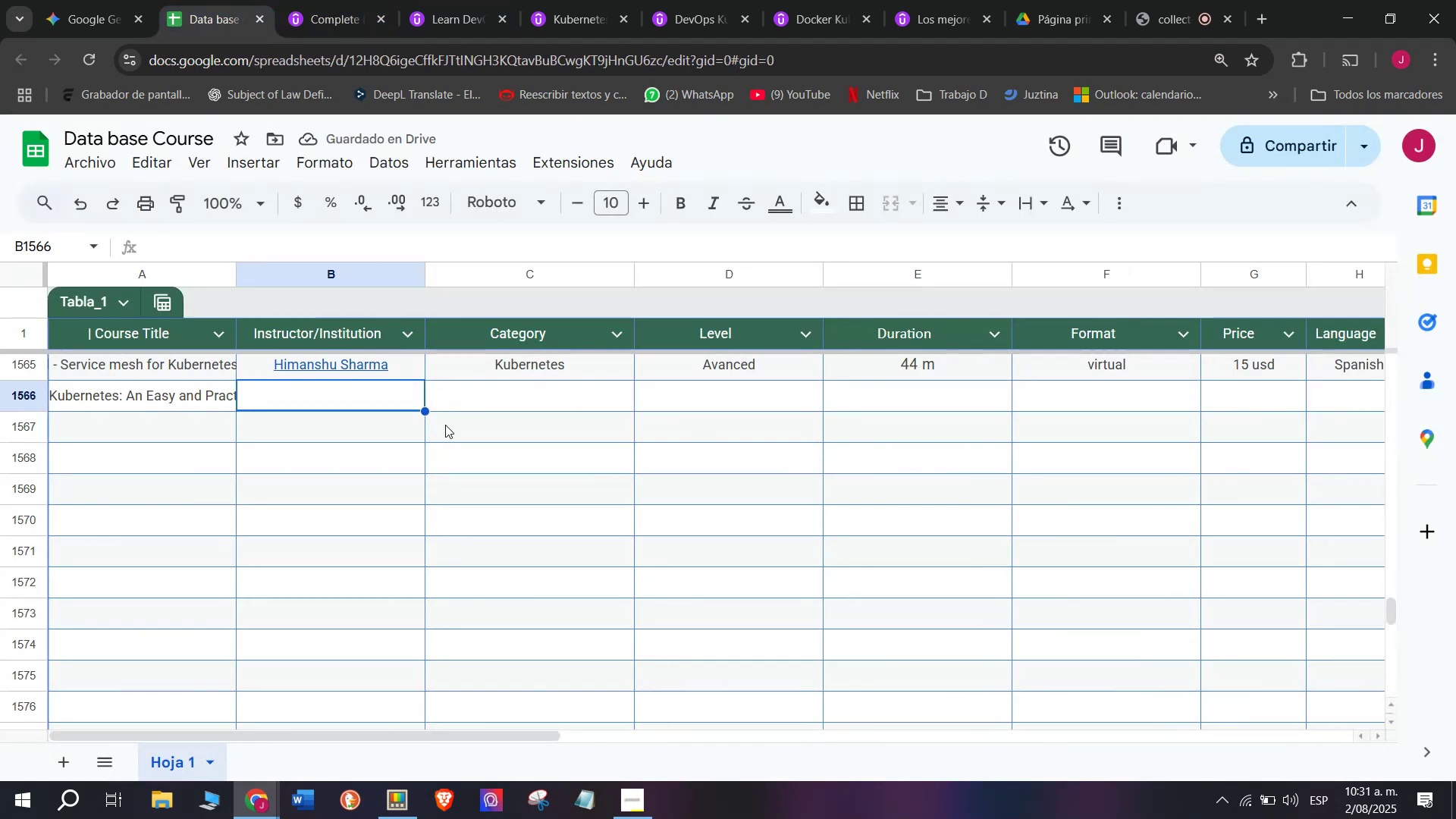 
key(Z)
 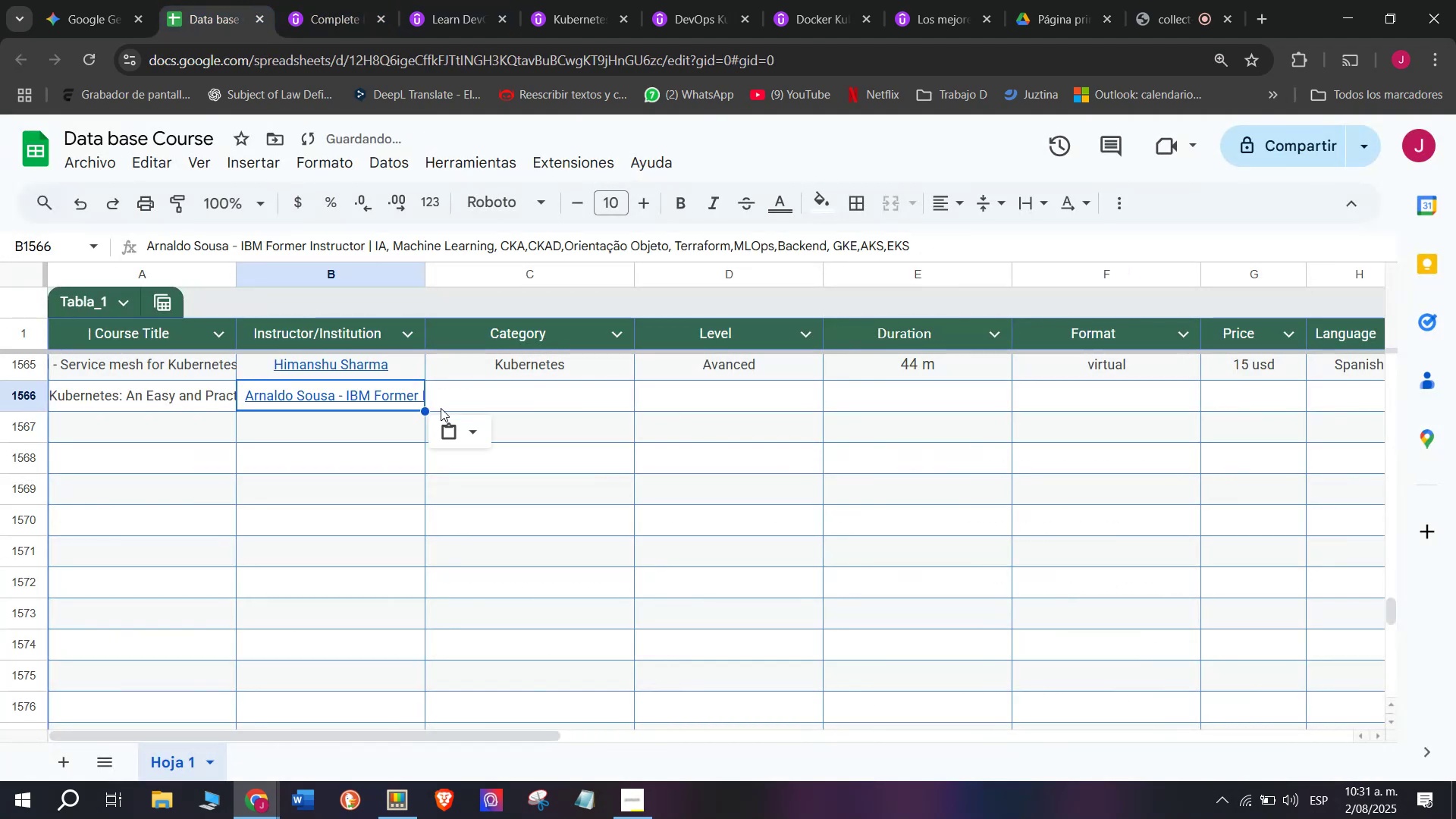 
key(Control+V)
 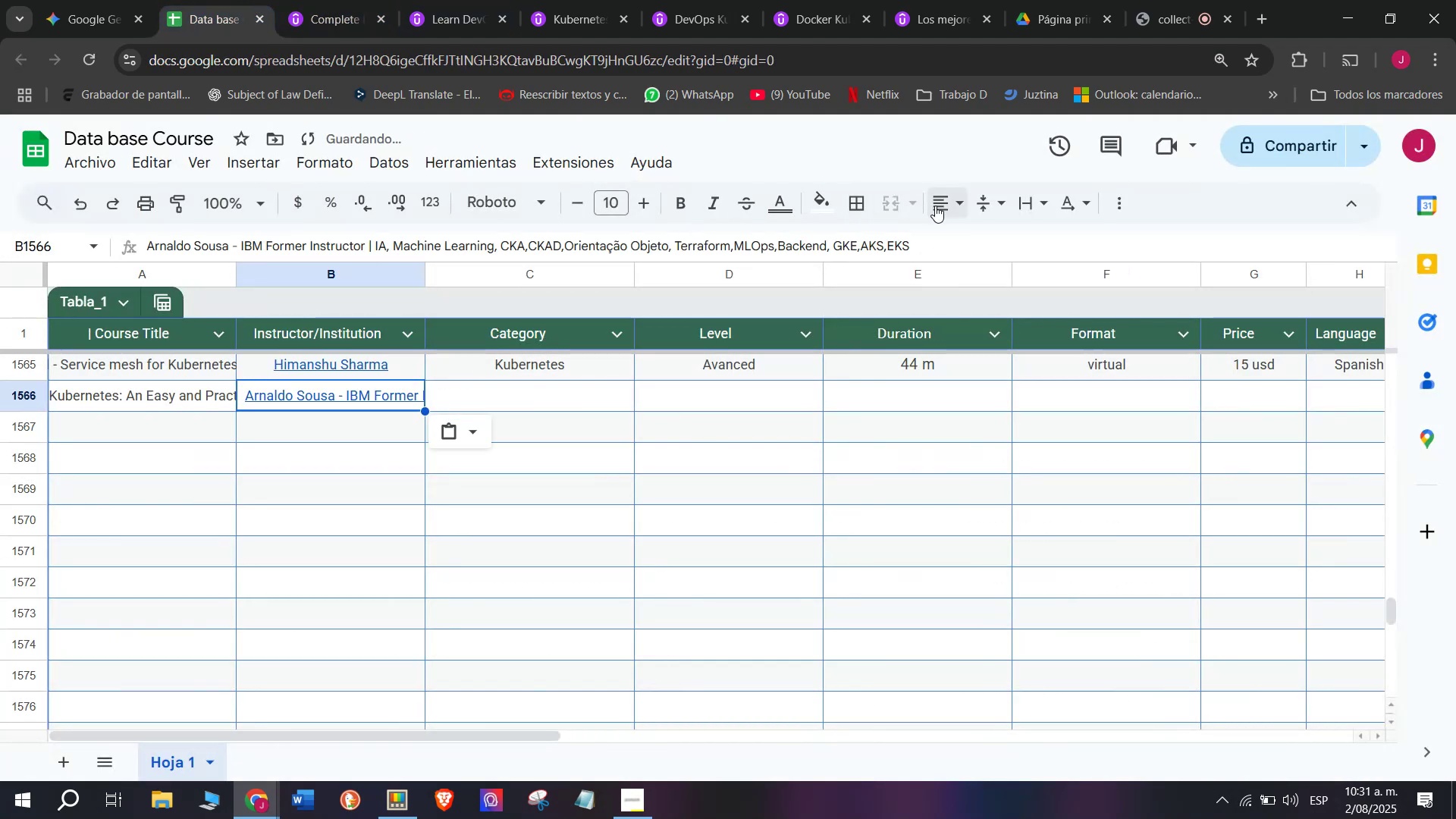 
double_click([977, 239])
 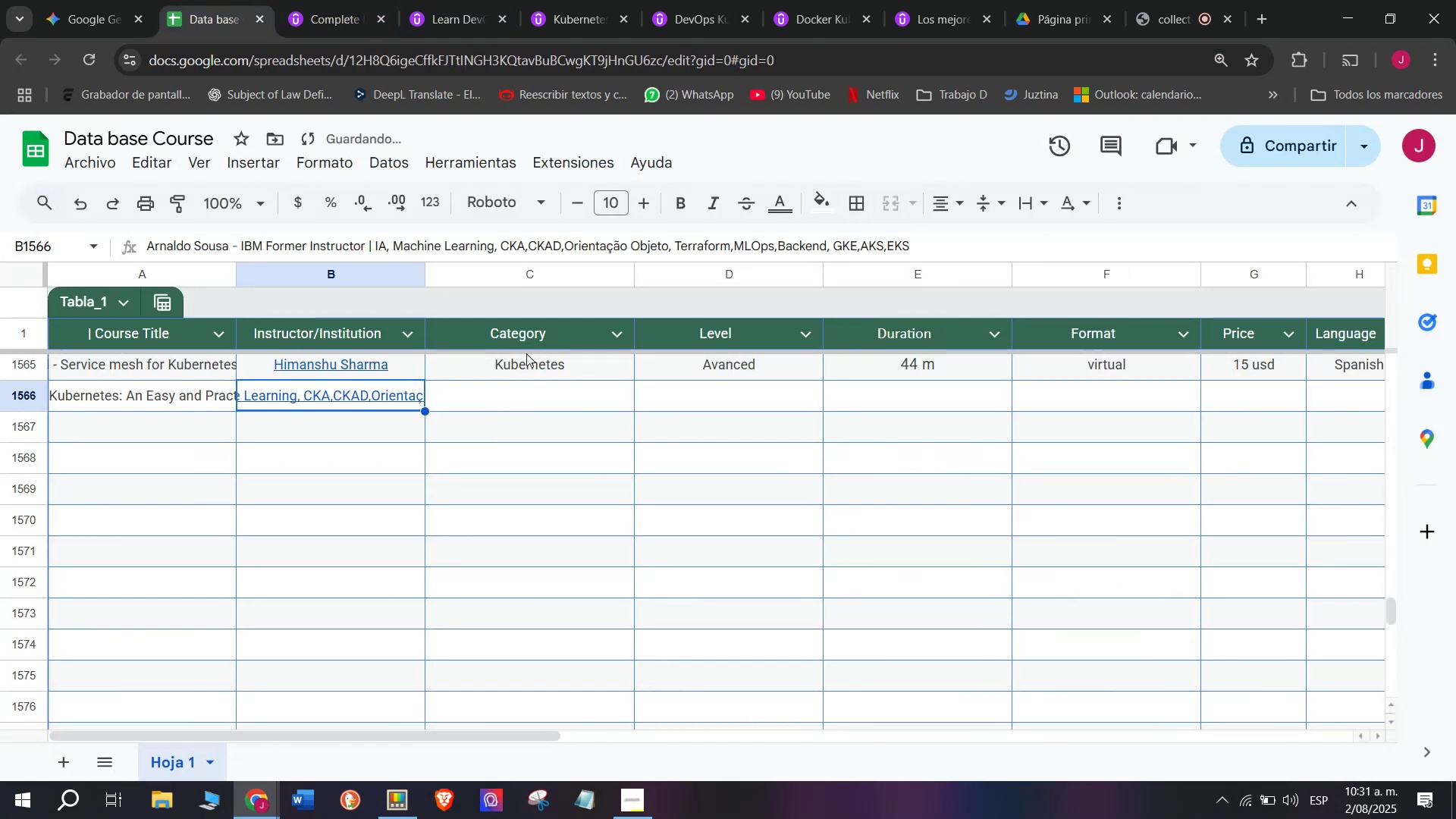 
left_click([535, 369])
 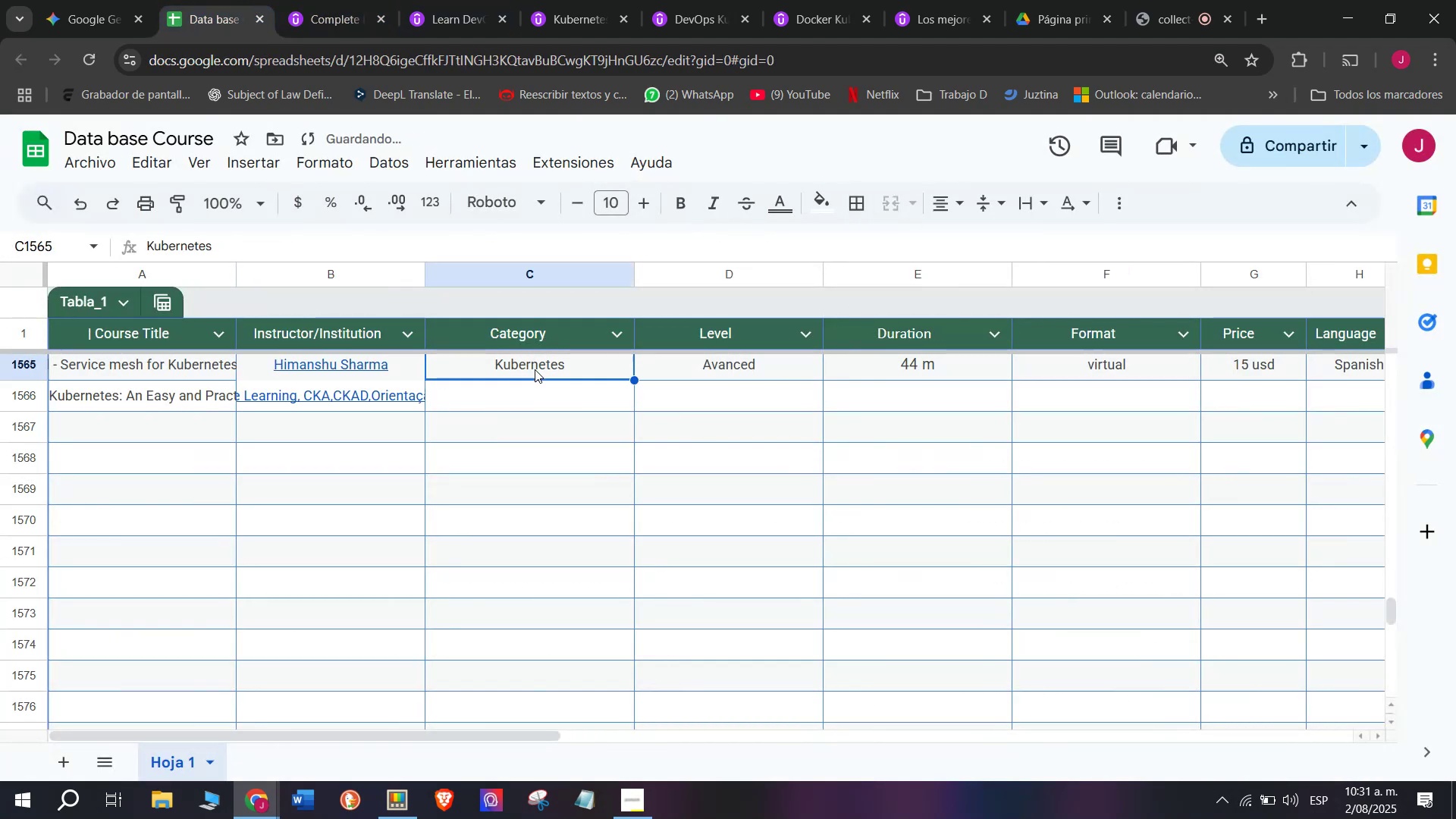 
key(Break)
 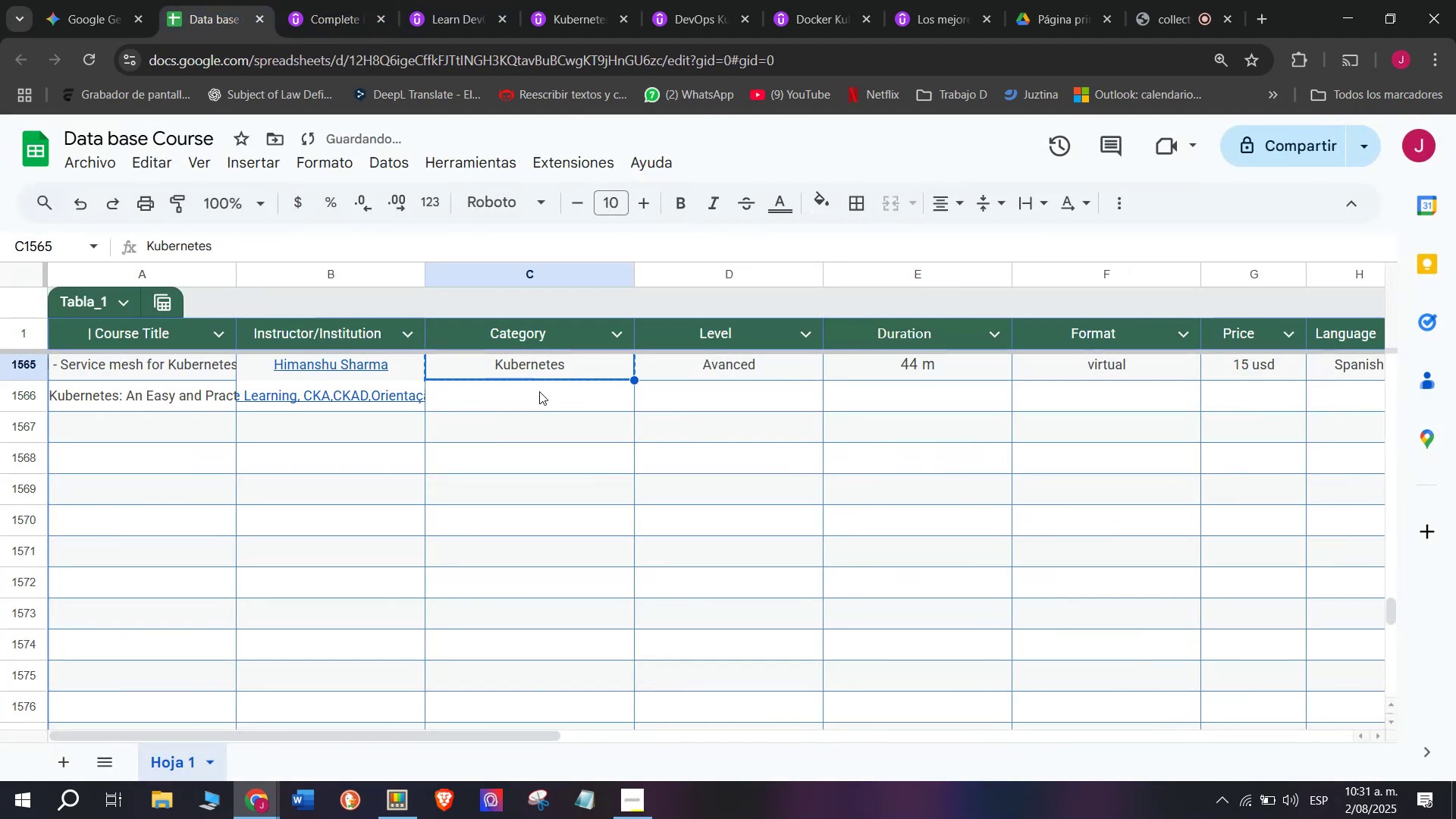 
key(Control+ControlLeft)
 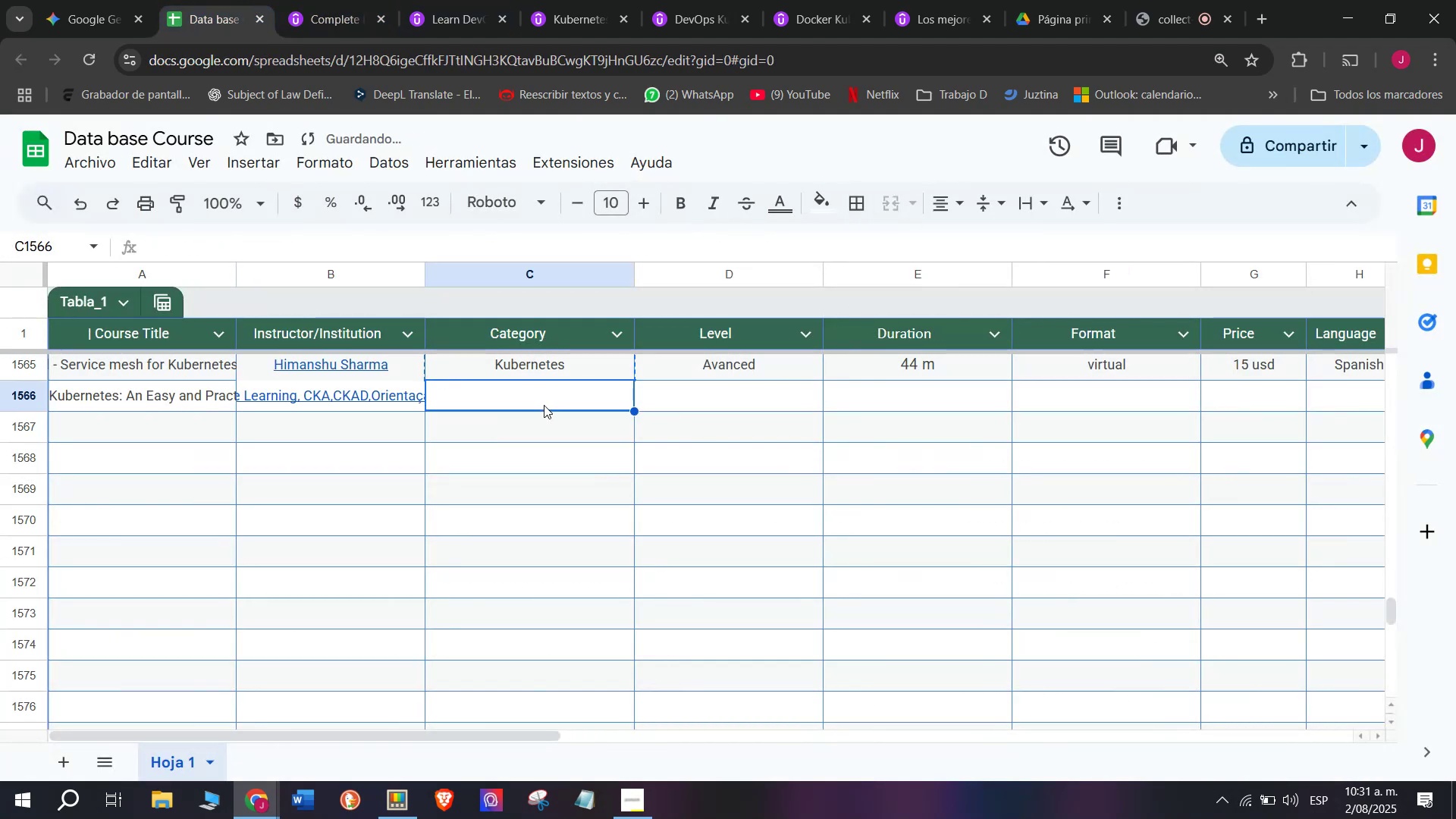 
key(Control+C)
 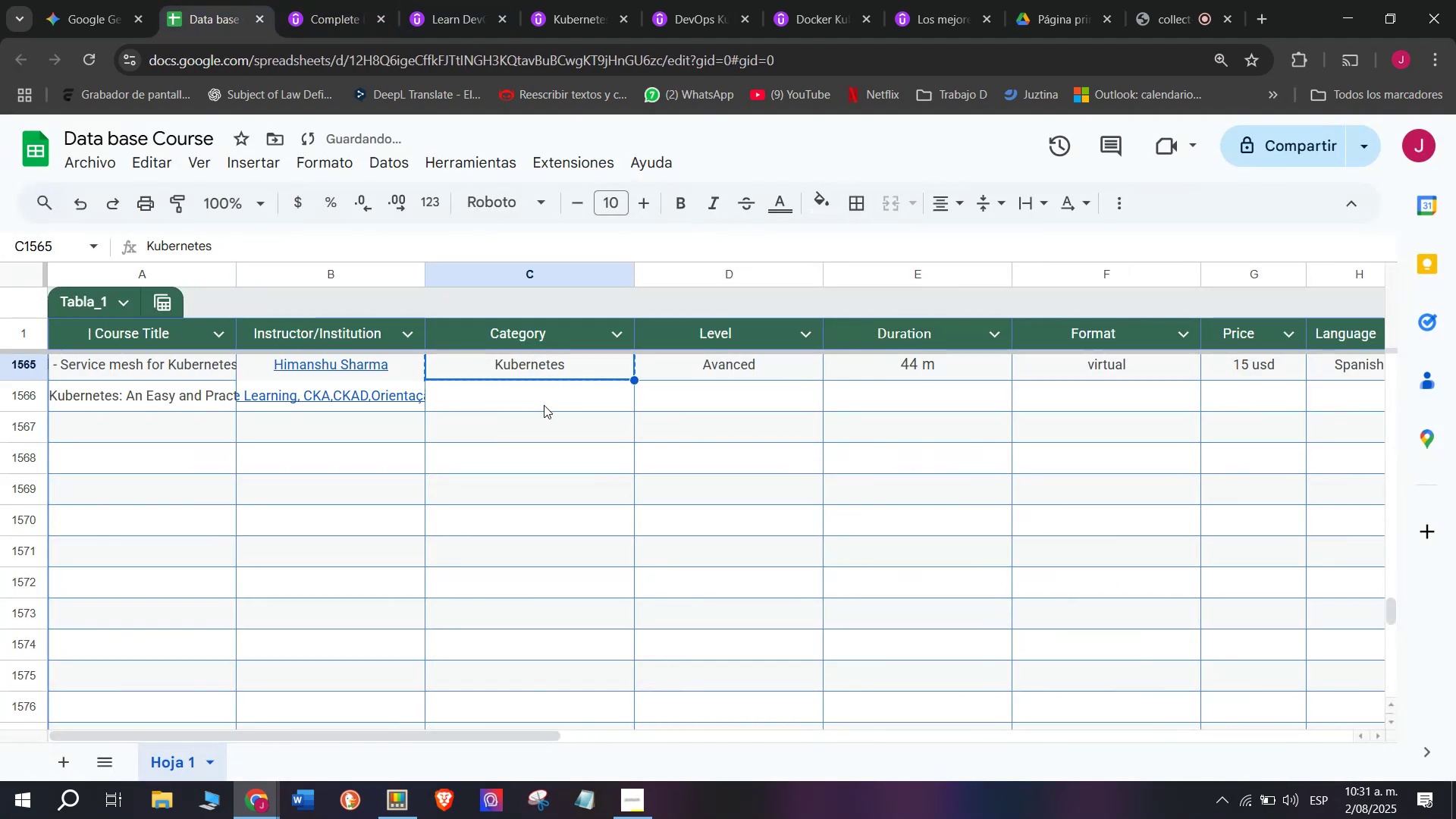 
double_click([544, 405])
 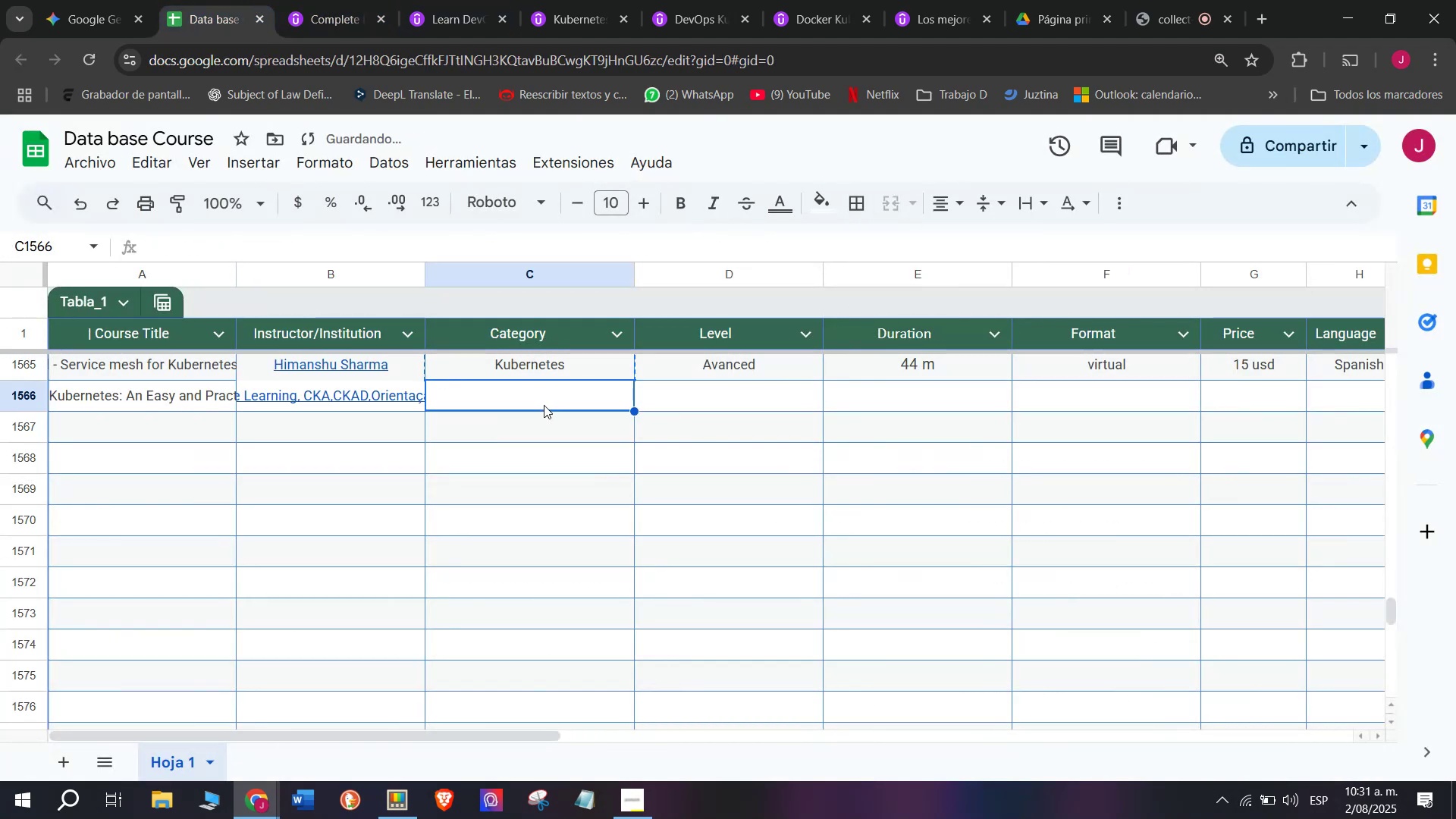 
key(Control+ControlLeft)
 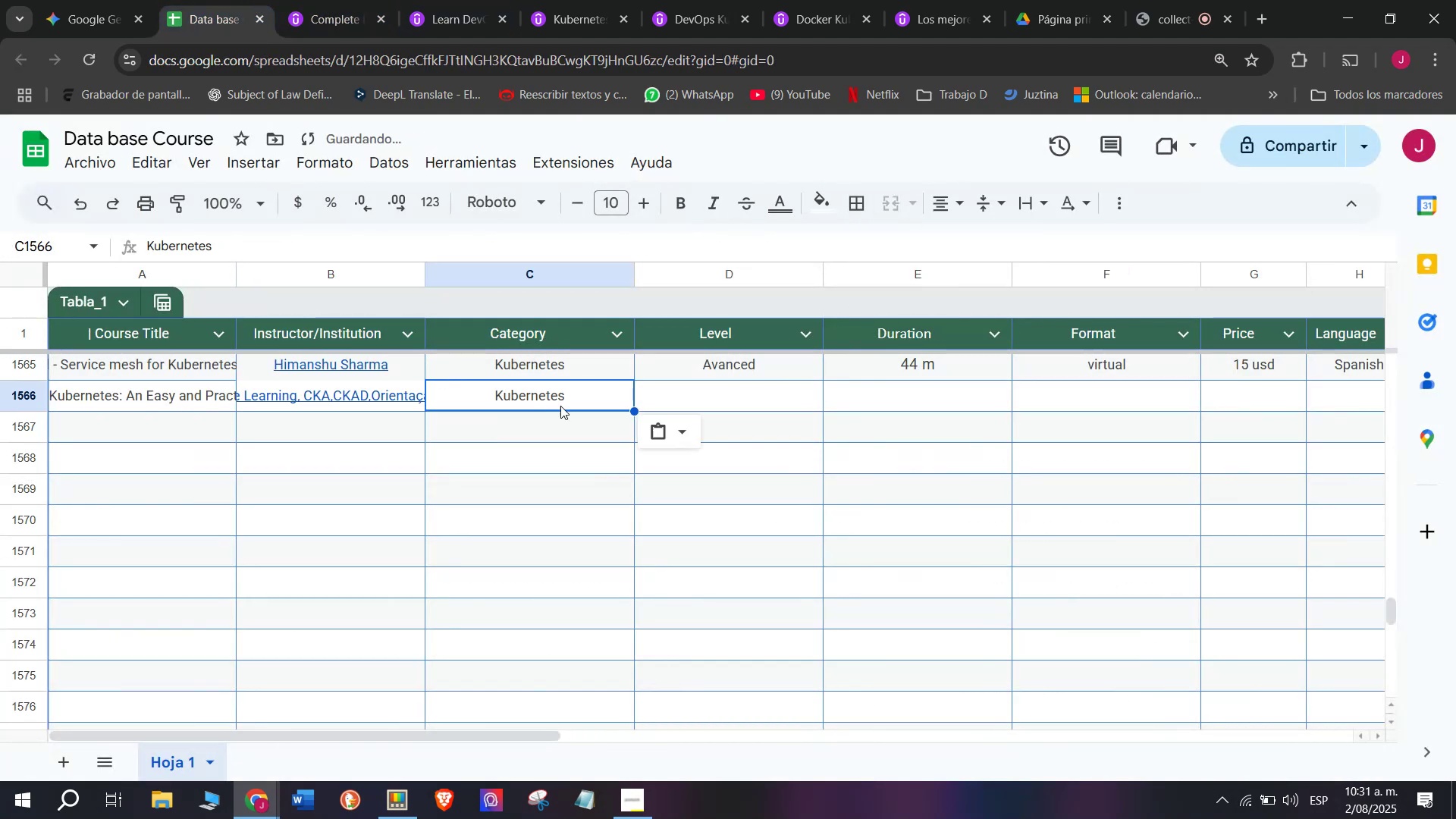 
key(Z)
 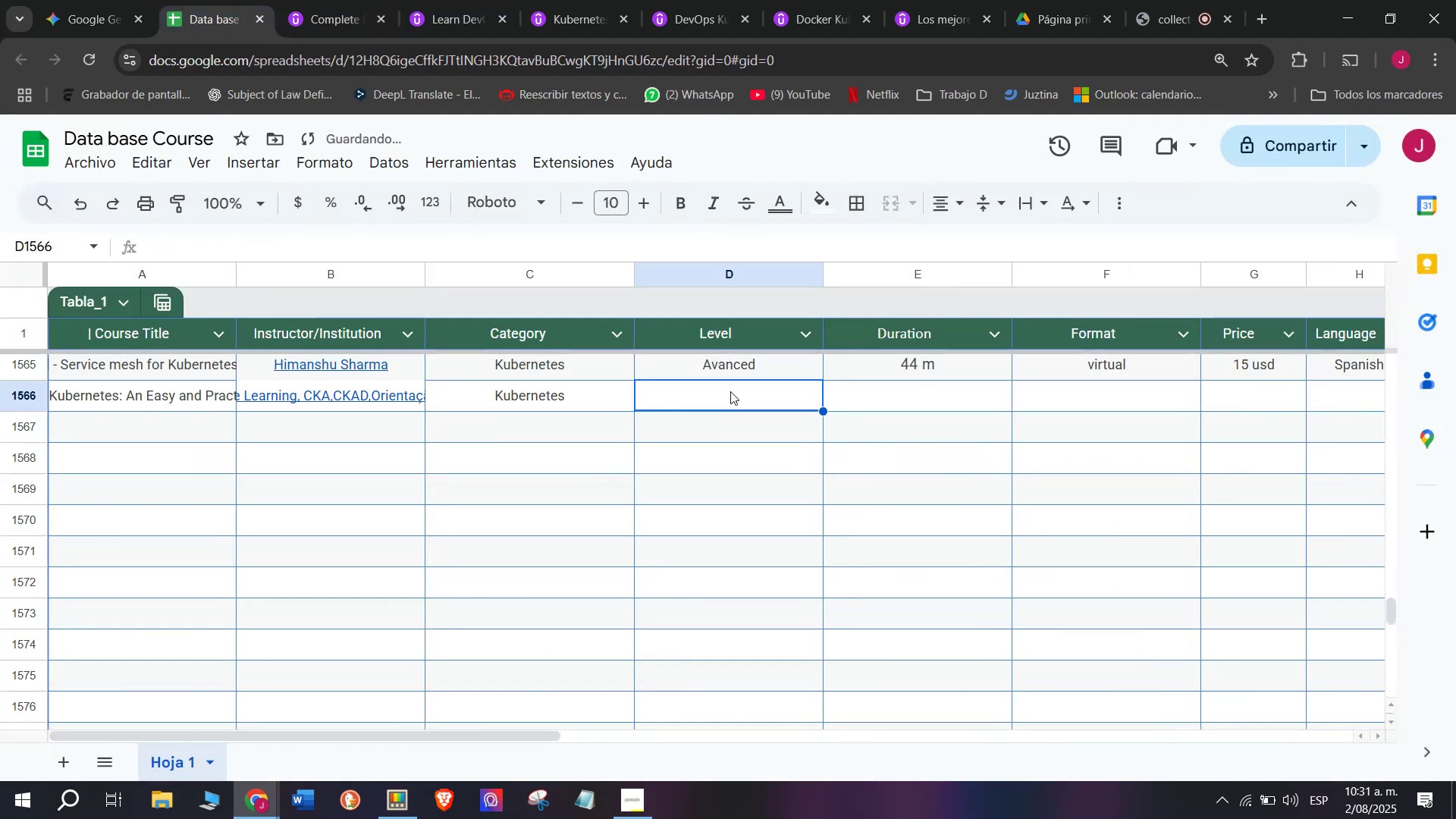 
key(Control+V)
 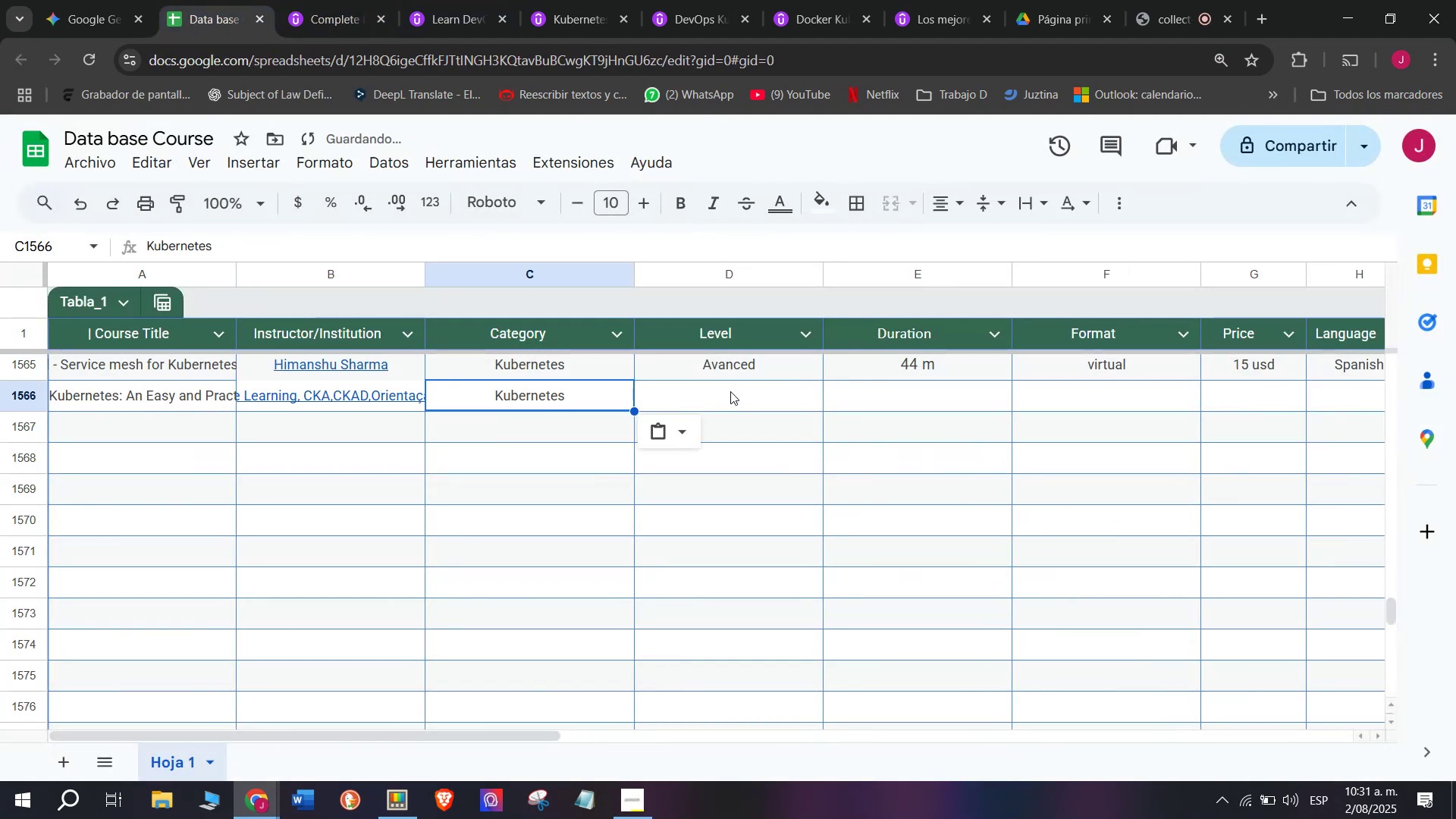 
left_click([730, 391])
 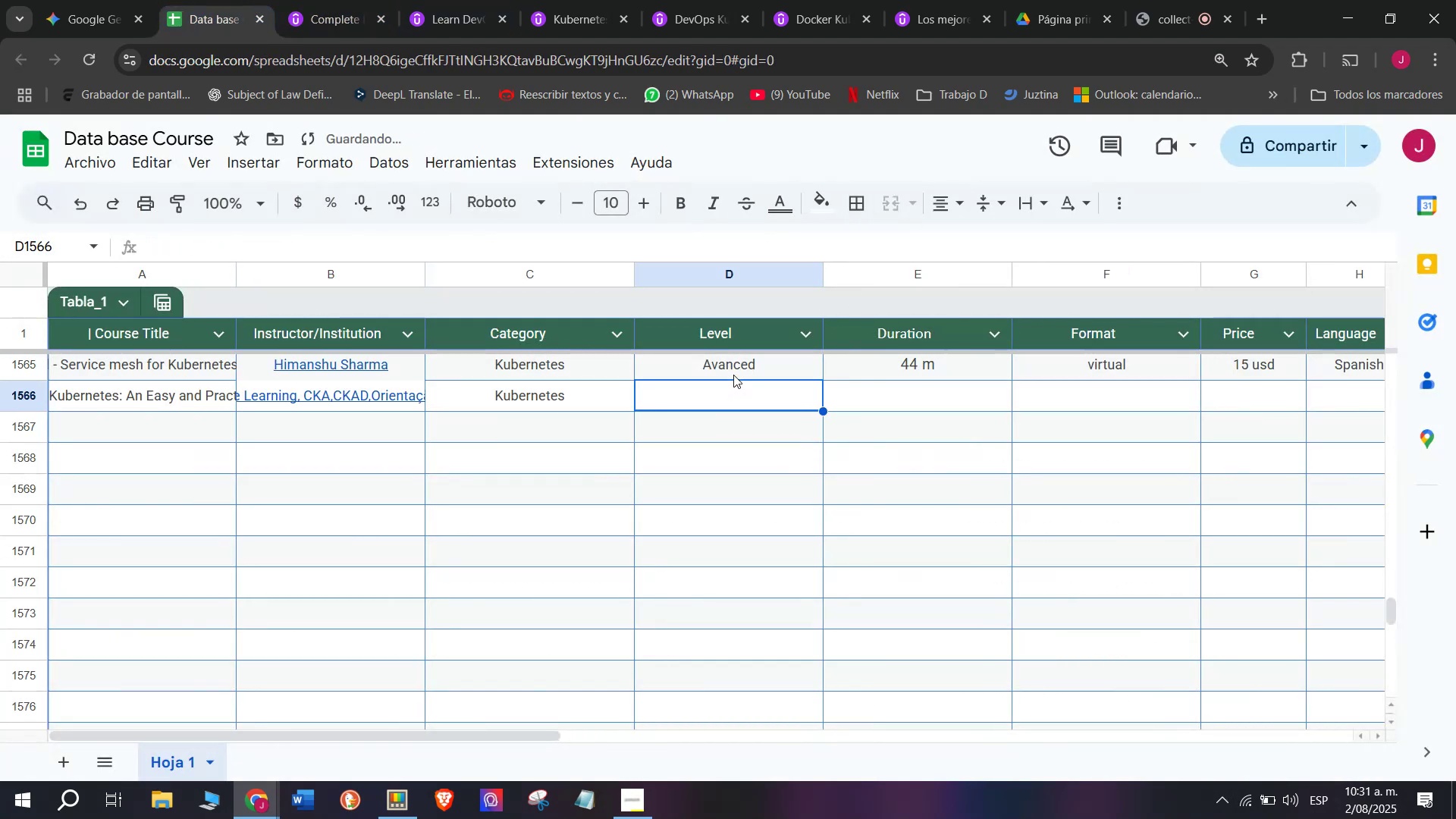 
key(Break)
 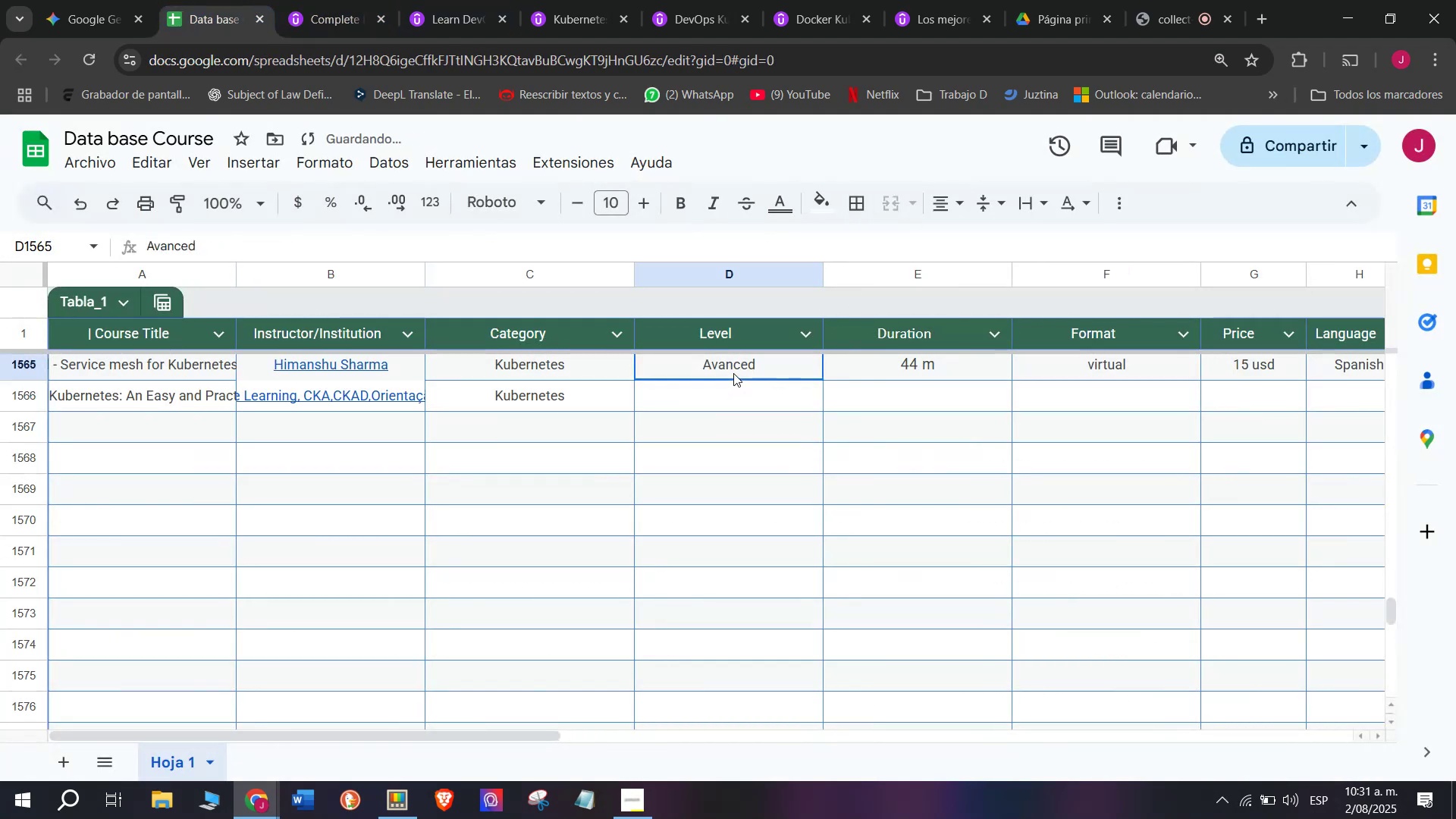 
key(Control+ControlLeft)
 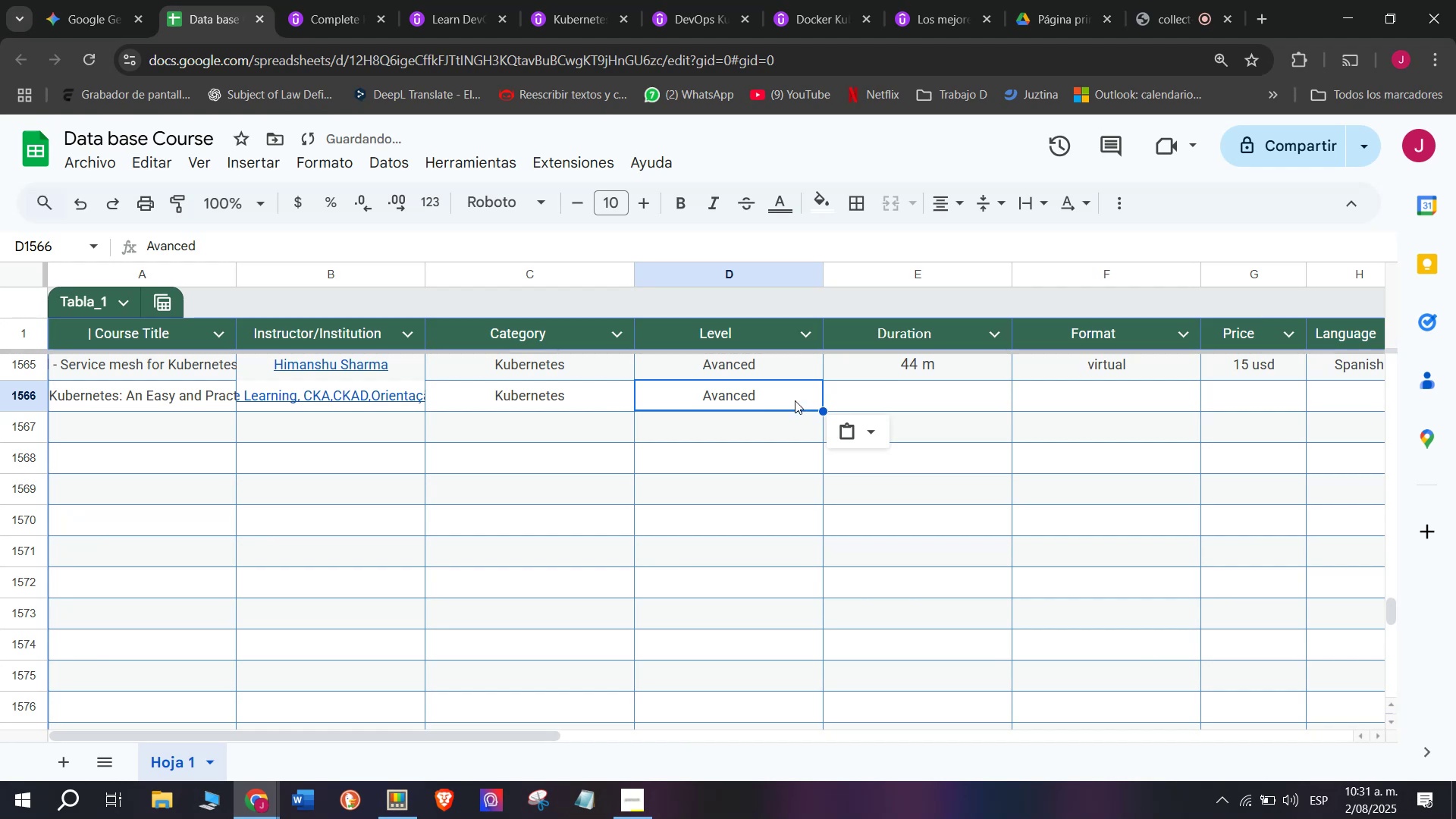 
key(Control+C)
 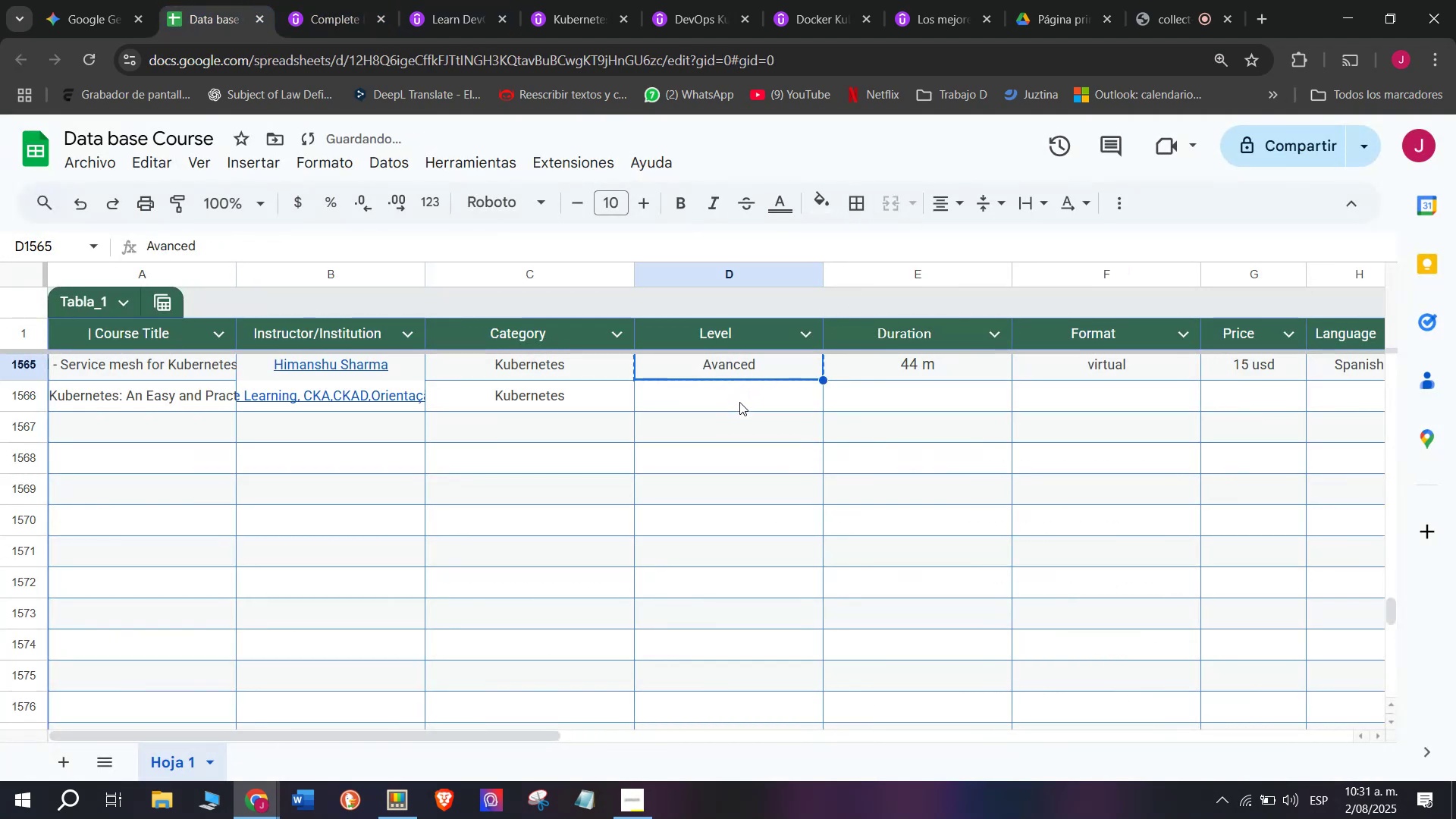 
triple_click([739, 402])
 